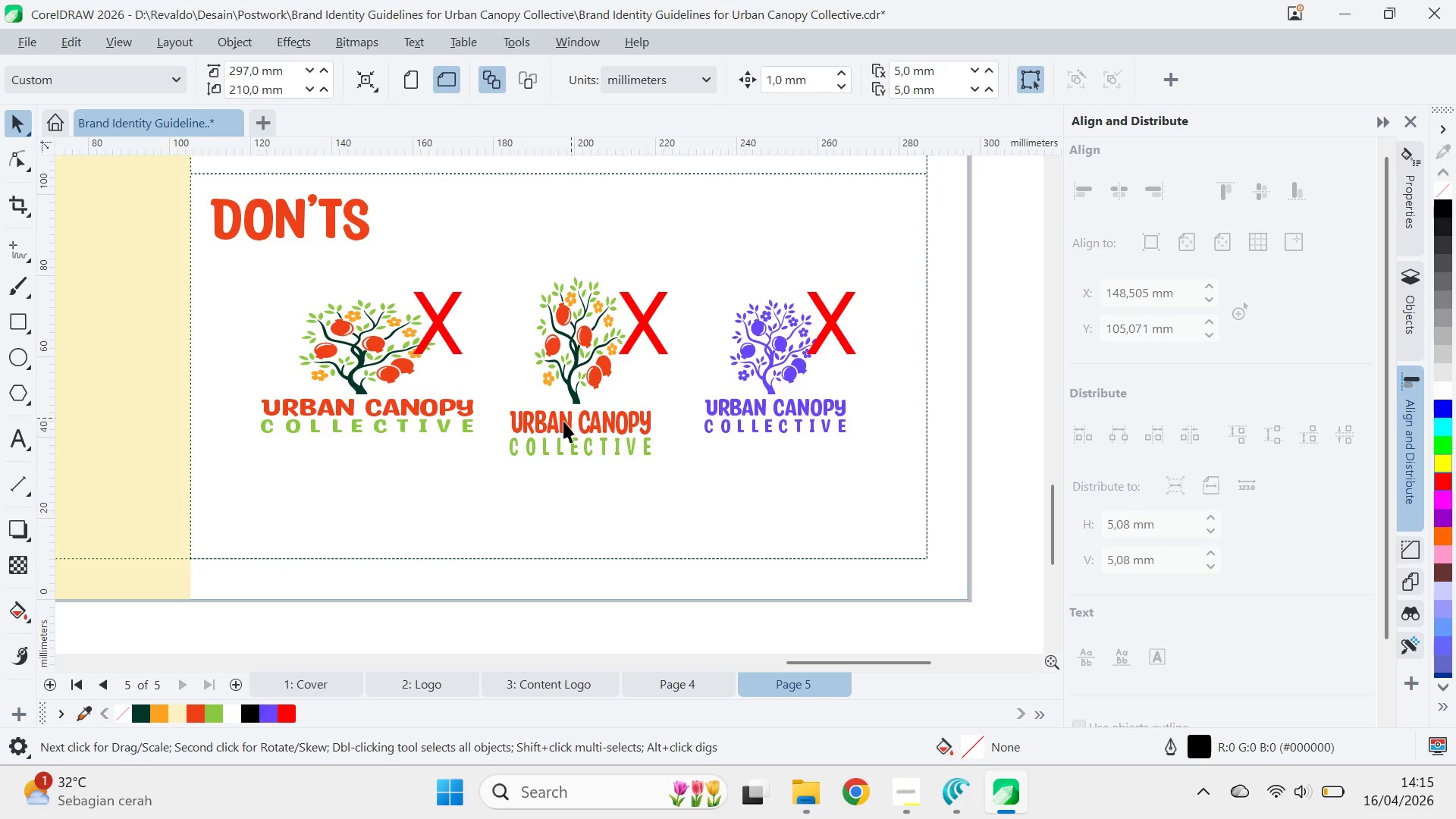 
type(qz)
 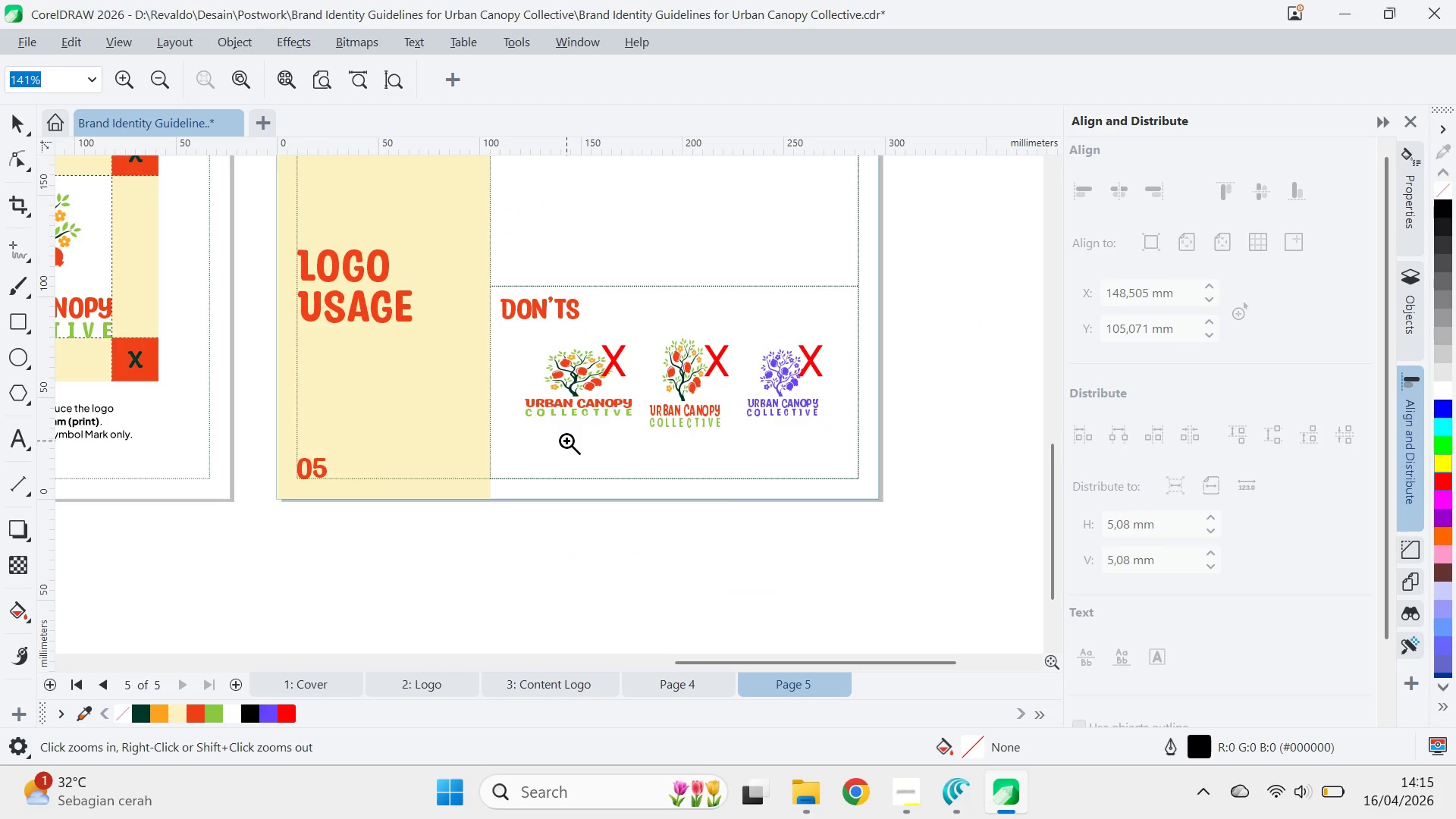 
left_click_drag(start_coordinate=[328, 451], to_coordinate=[568, 445])
 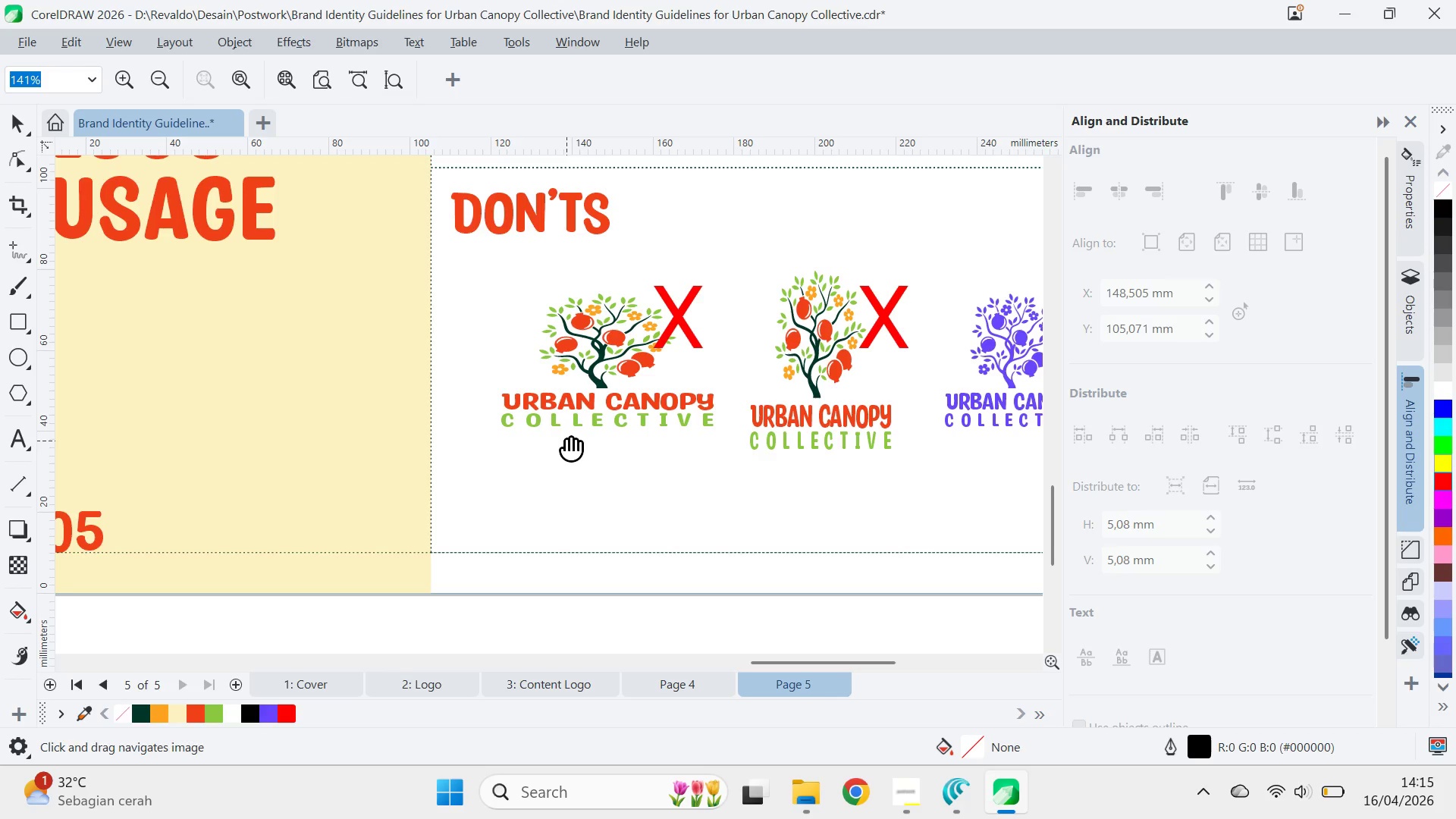 
right_click([566, 441])
 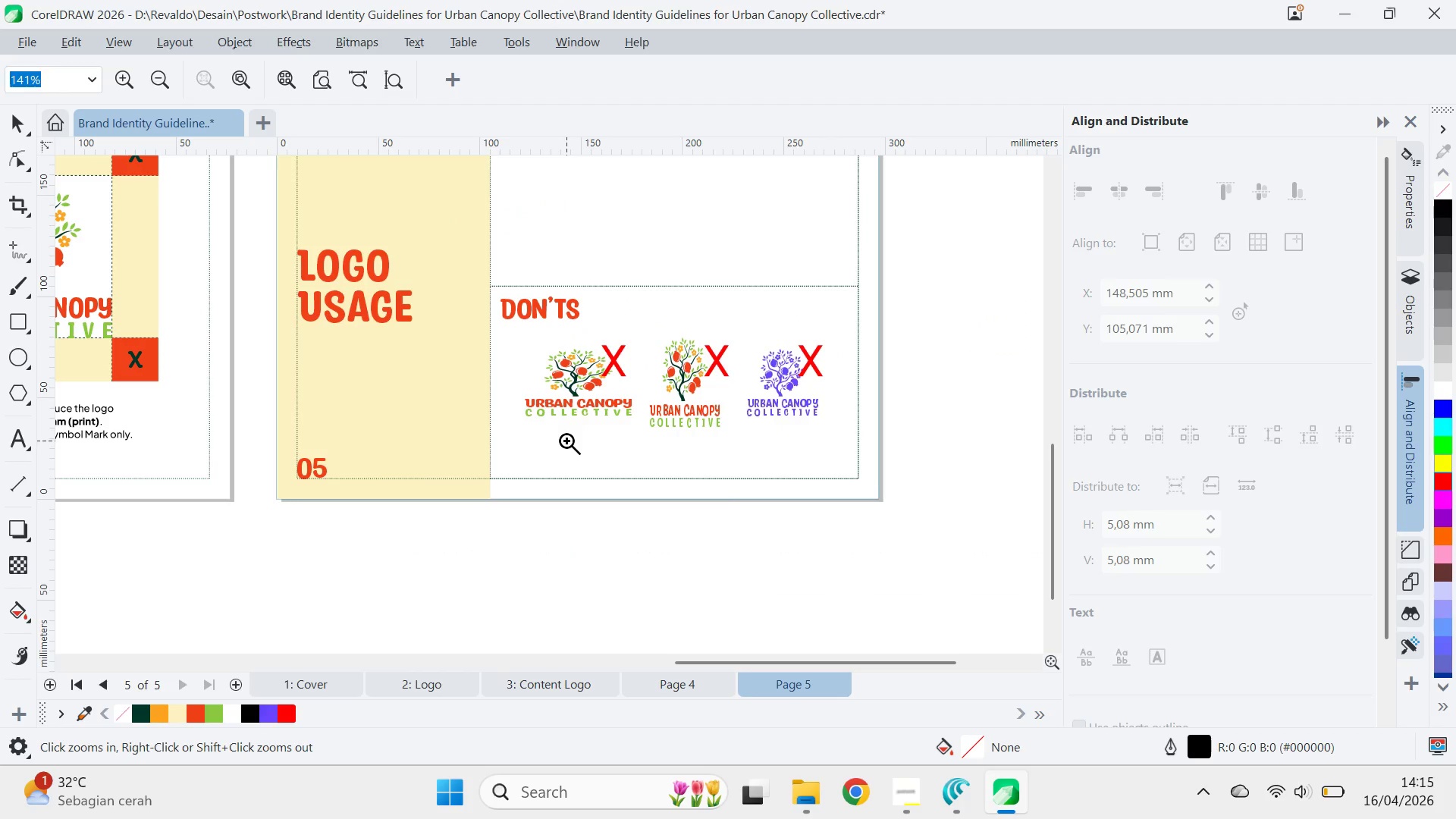 
right_click([566, 441])
 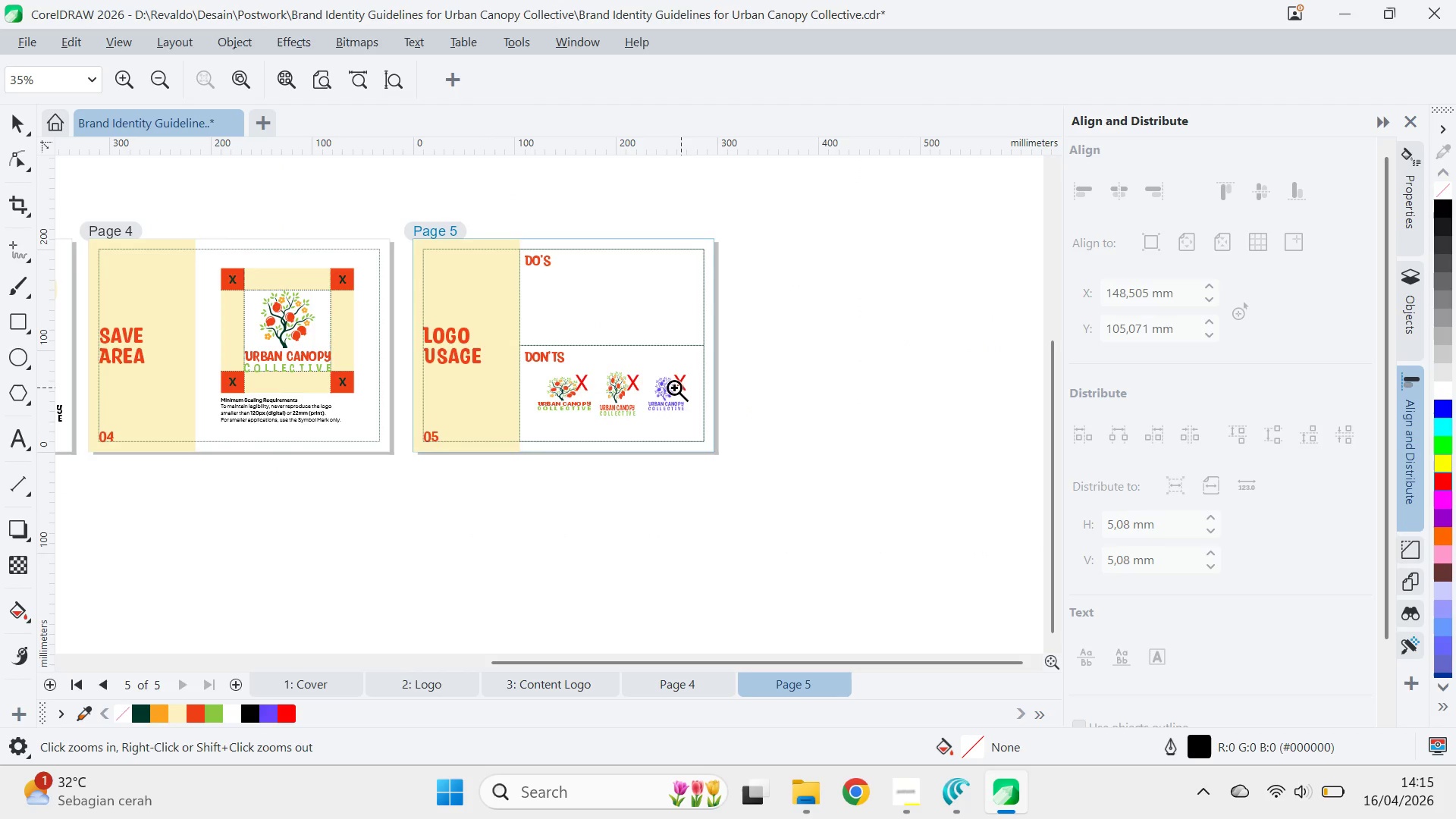 
left_click([633, 369])
 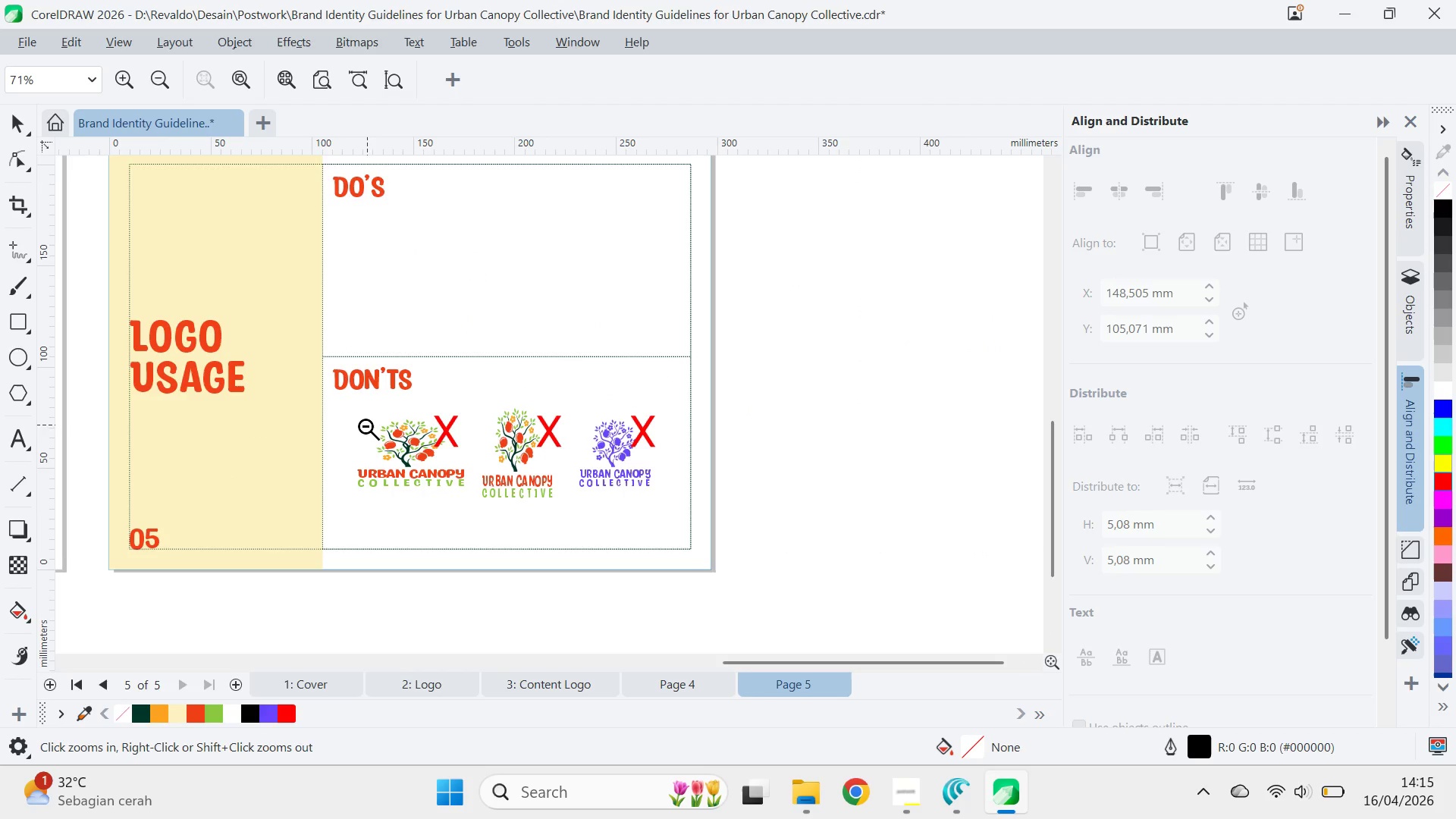 
type(qv)
 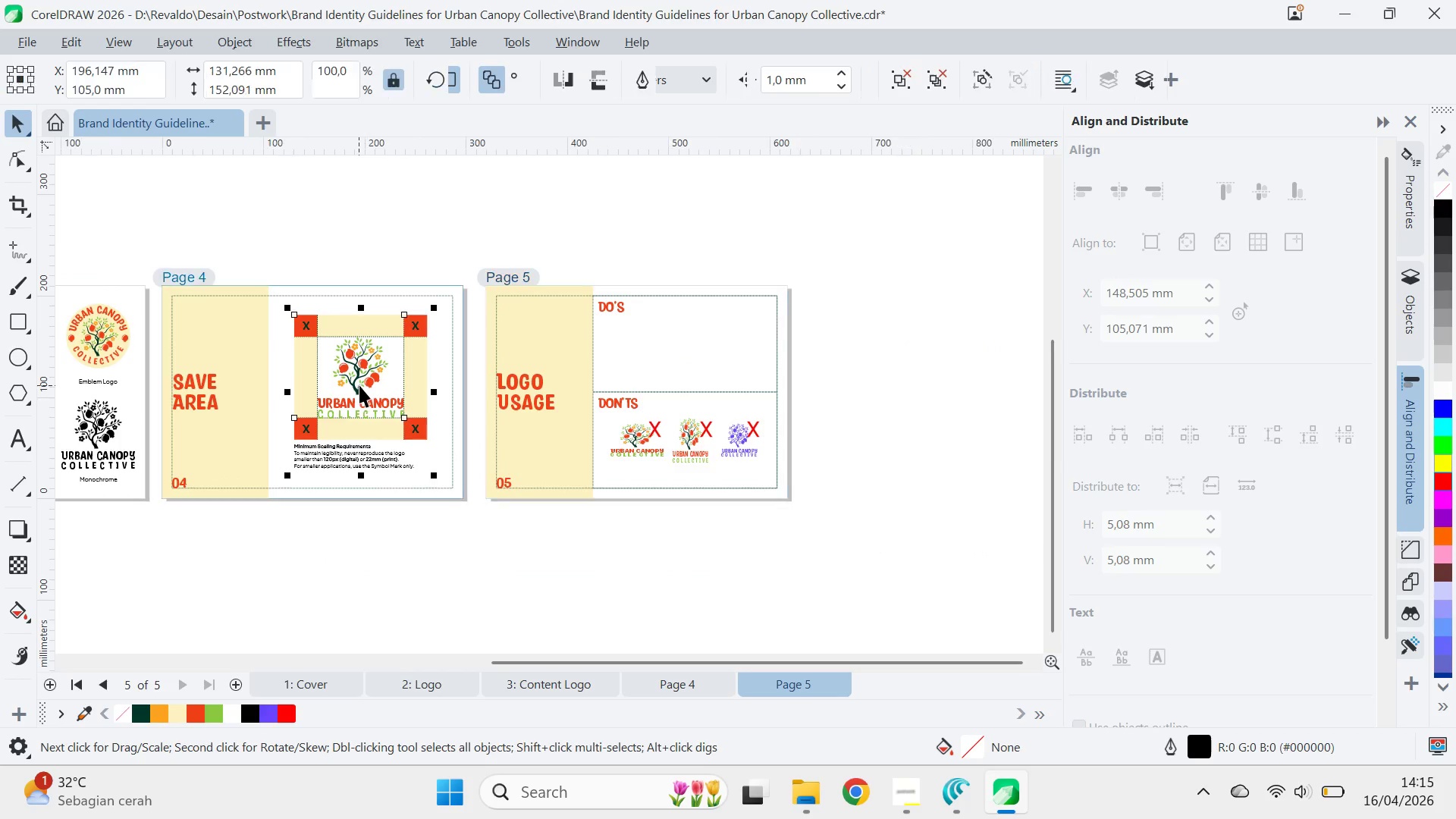 
left_click_drag(start_coordinate=[340, 427], to_coordinate=[497, 438])
 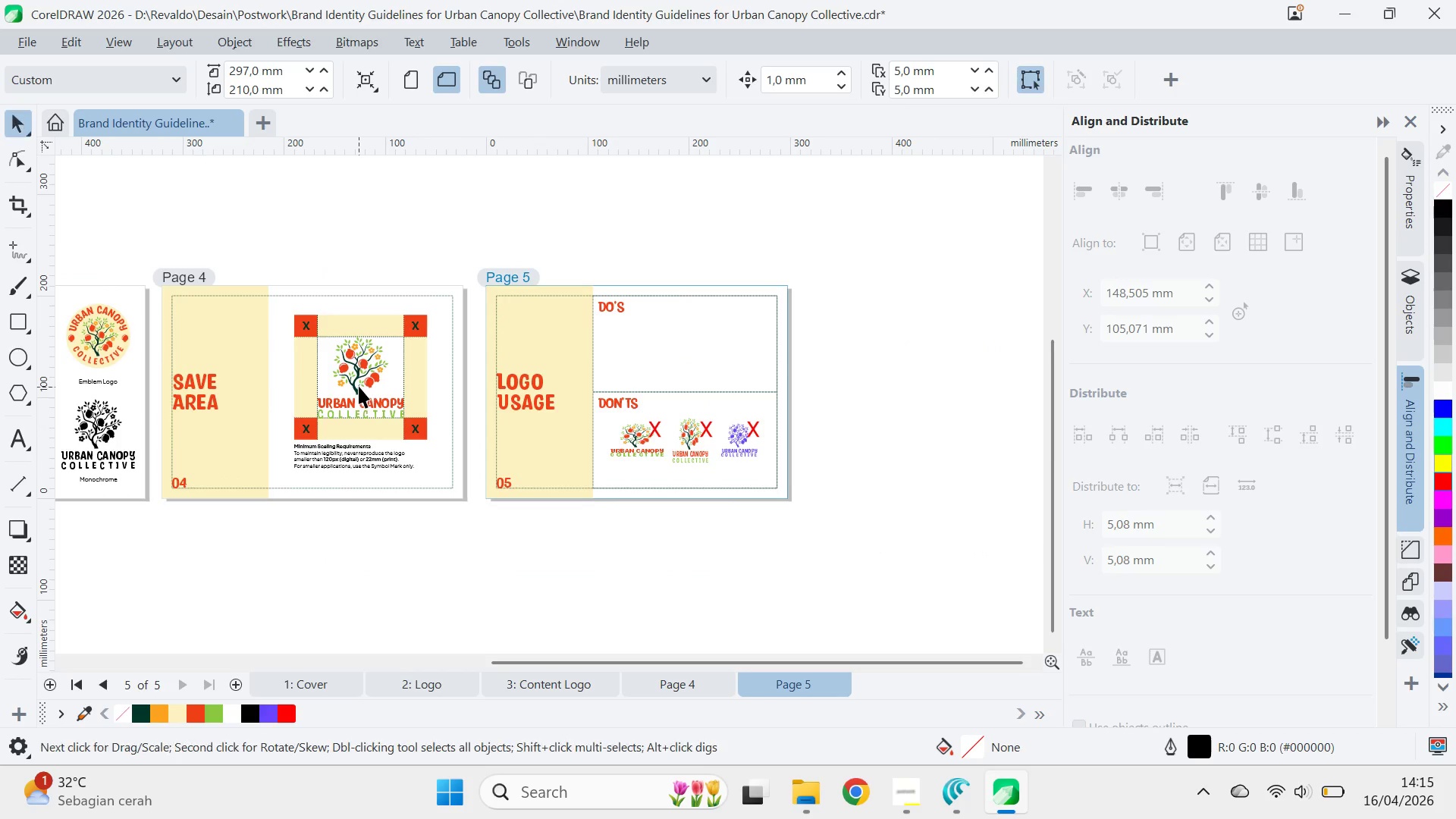 
left_click([359, 385])
 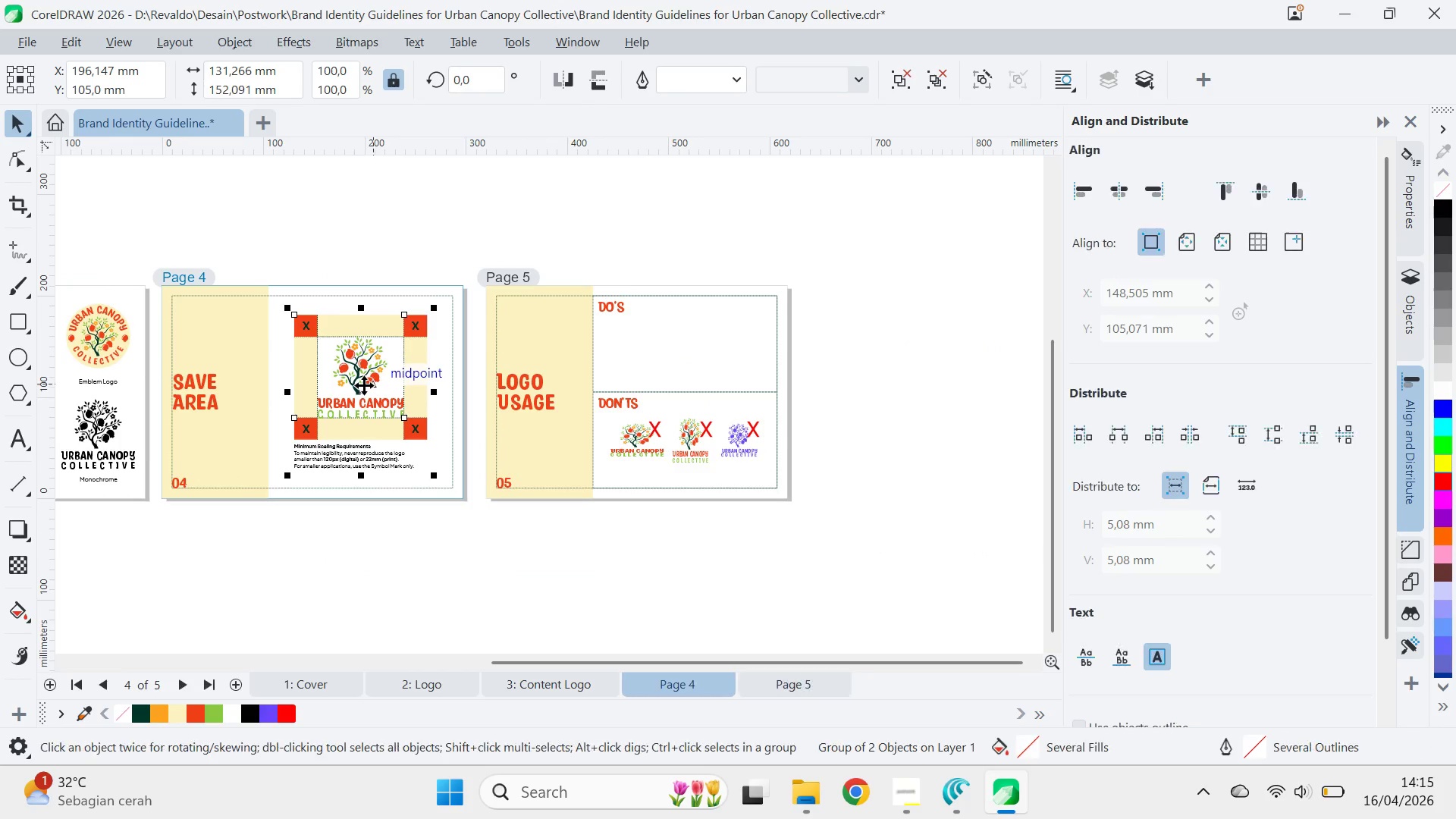 
hold_key(key=ControlLeft, duration=1.5)
 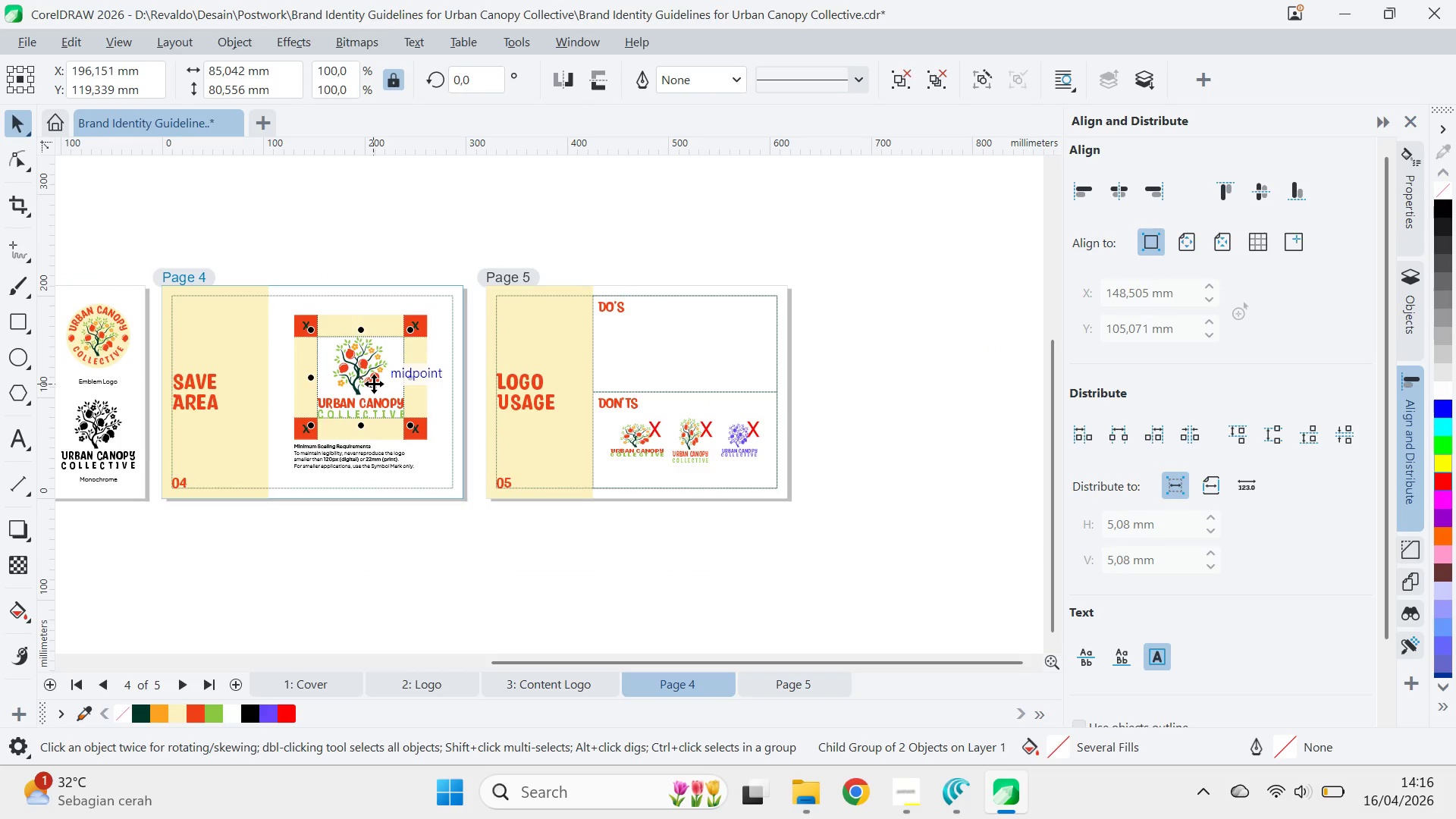 
hold_key(key=ControlLeft, duration=0.48)
 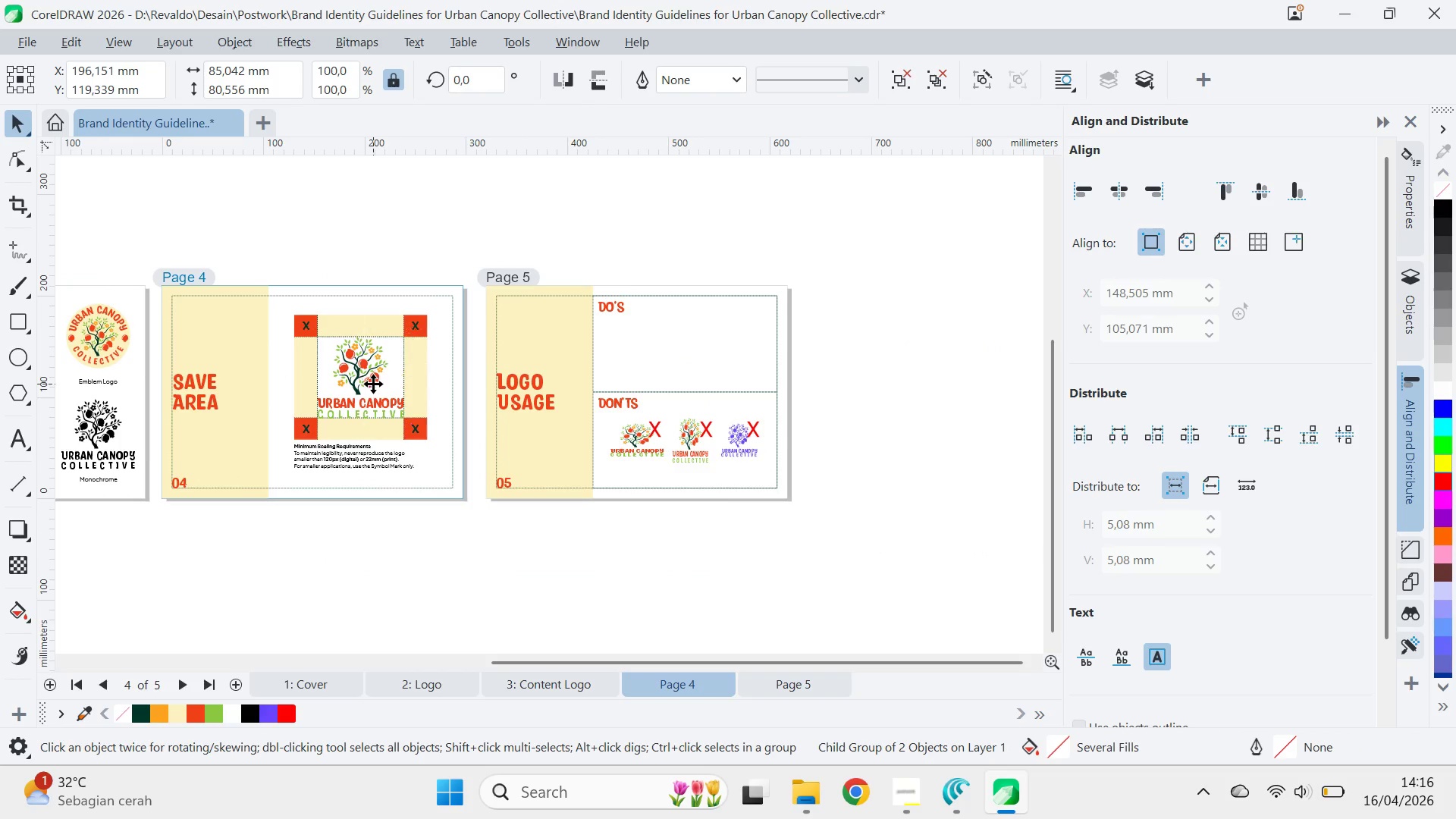 
left_click_drag(start_coordinate=[373, 384], to_coordinate=[435, 413])
 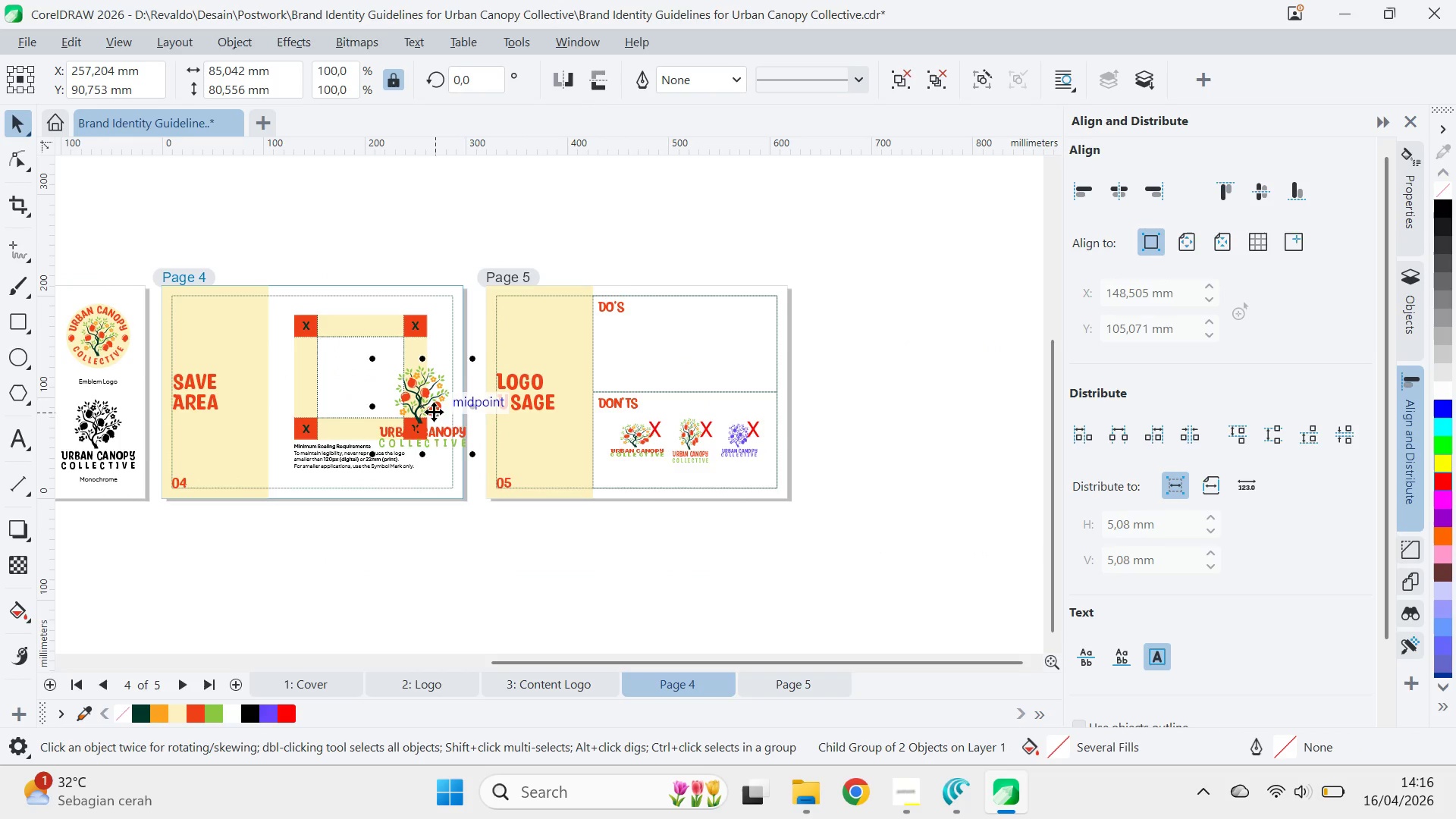 
key(Control+Z)
 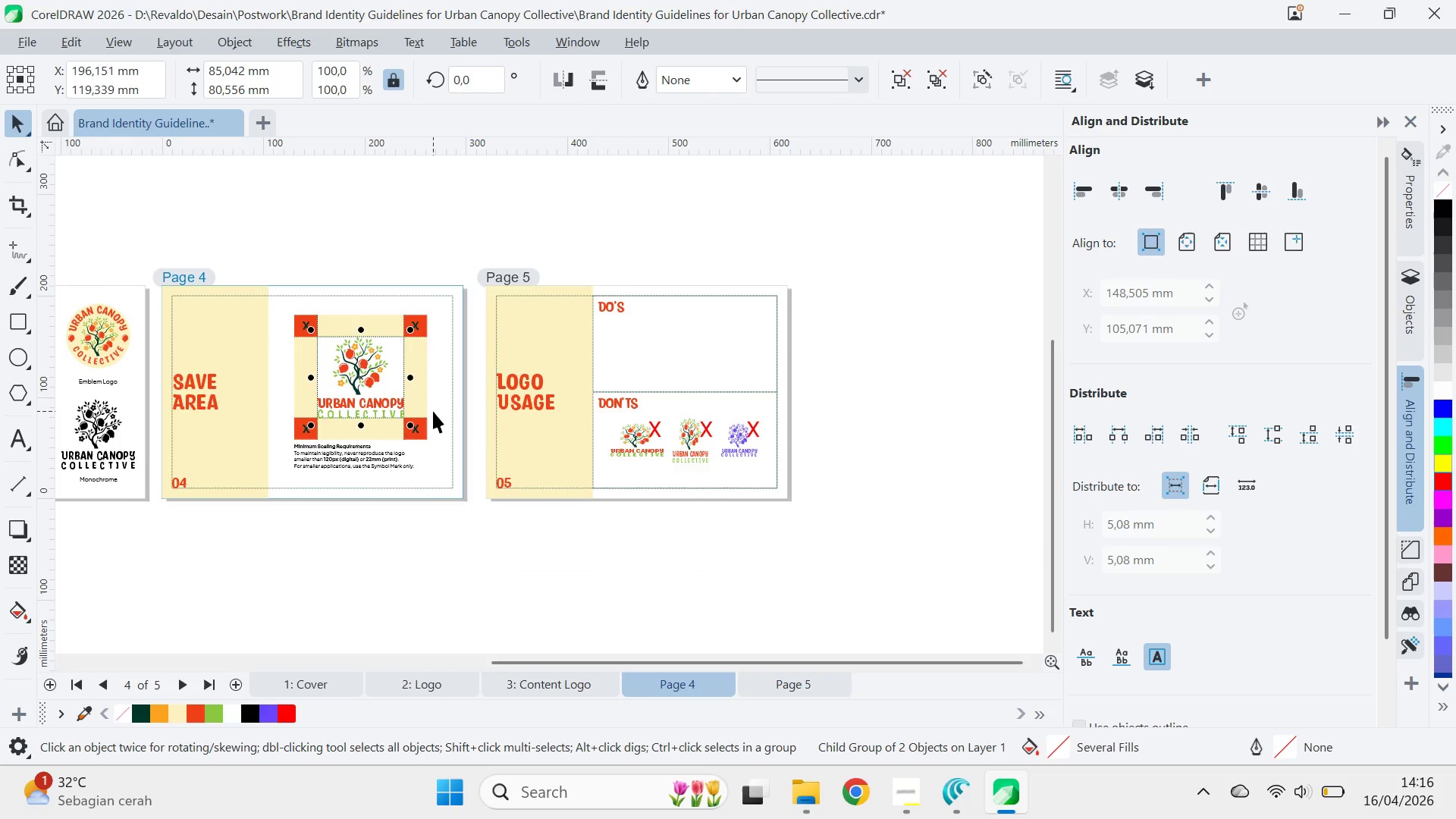 
key(Control+C)
 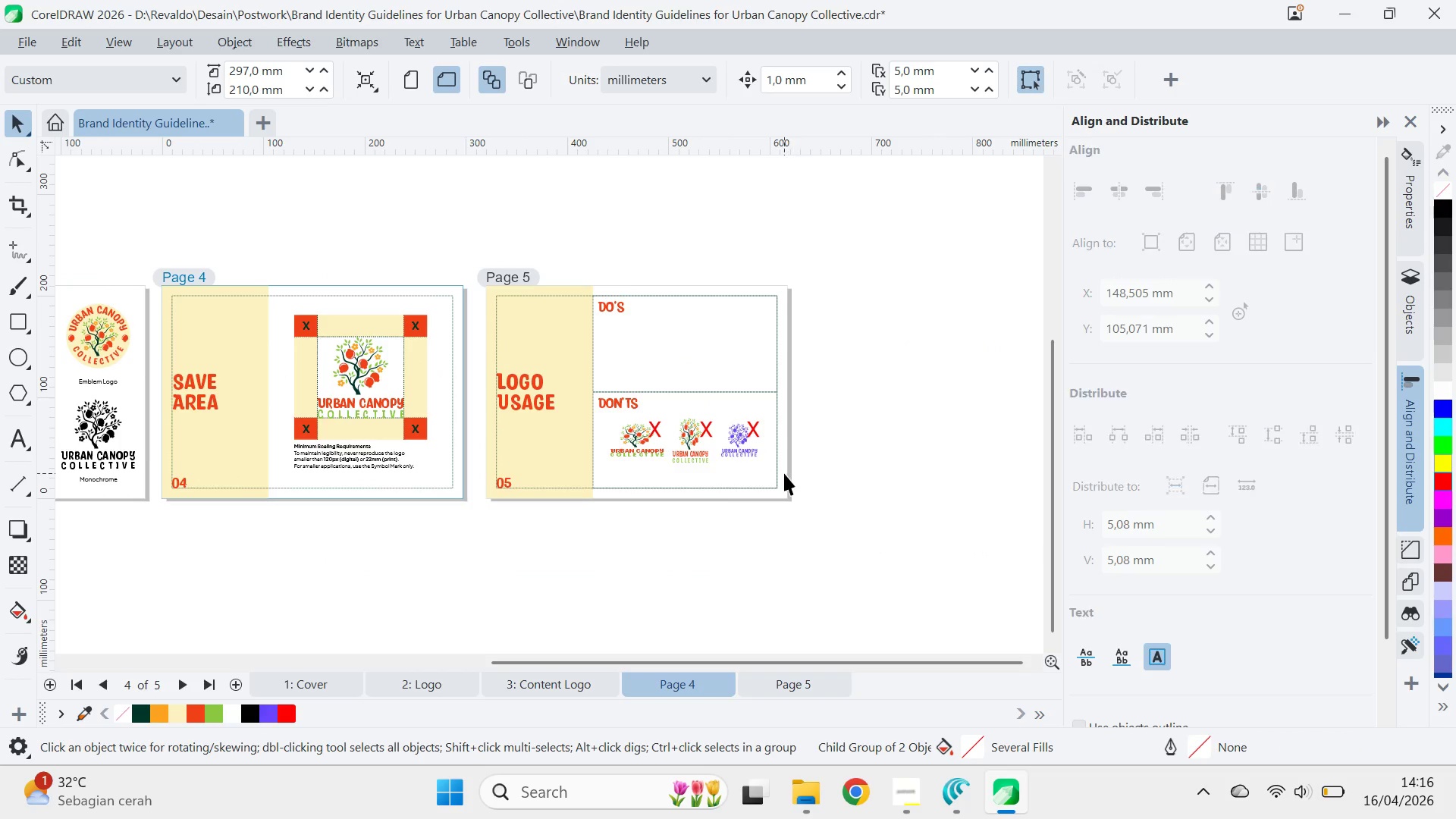 
key(Control+V)
 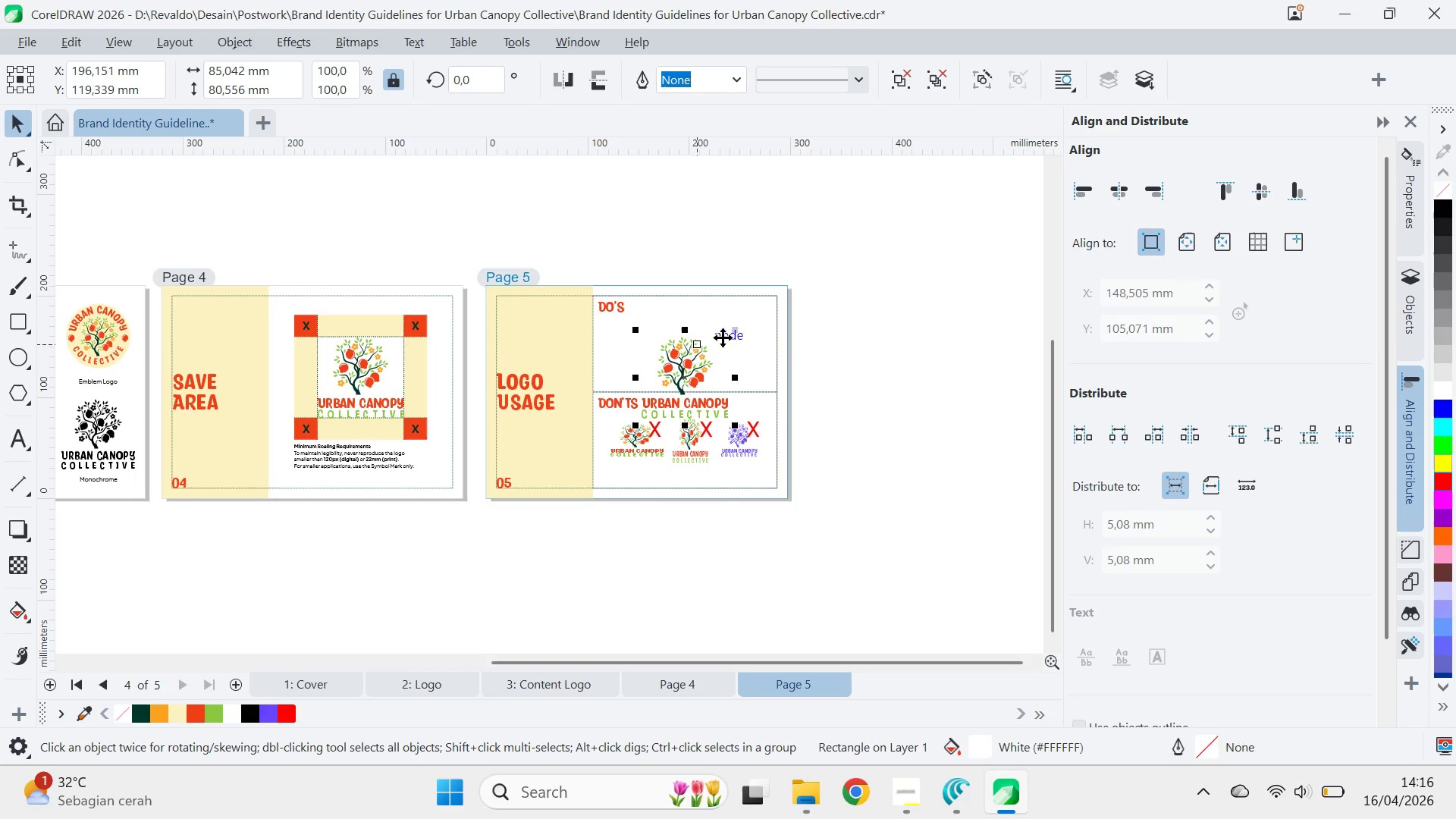 
hold_key(key=ShiftLeft, duration=1.51)
left_click_drag(start_coordinate=[739, 332], to_coordinate=[756, 354])
 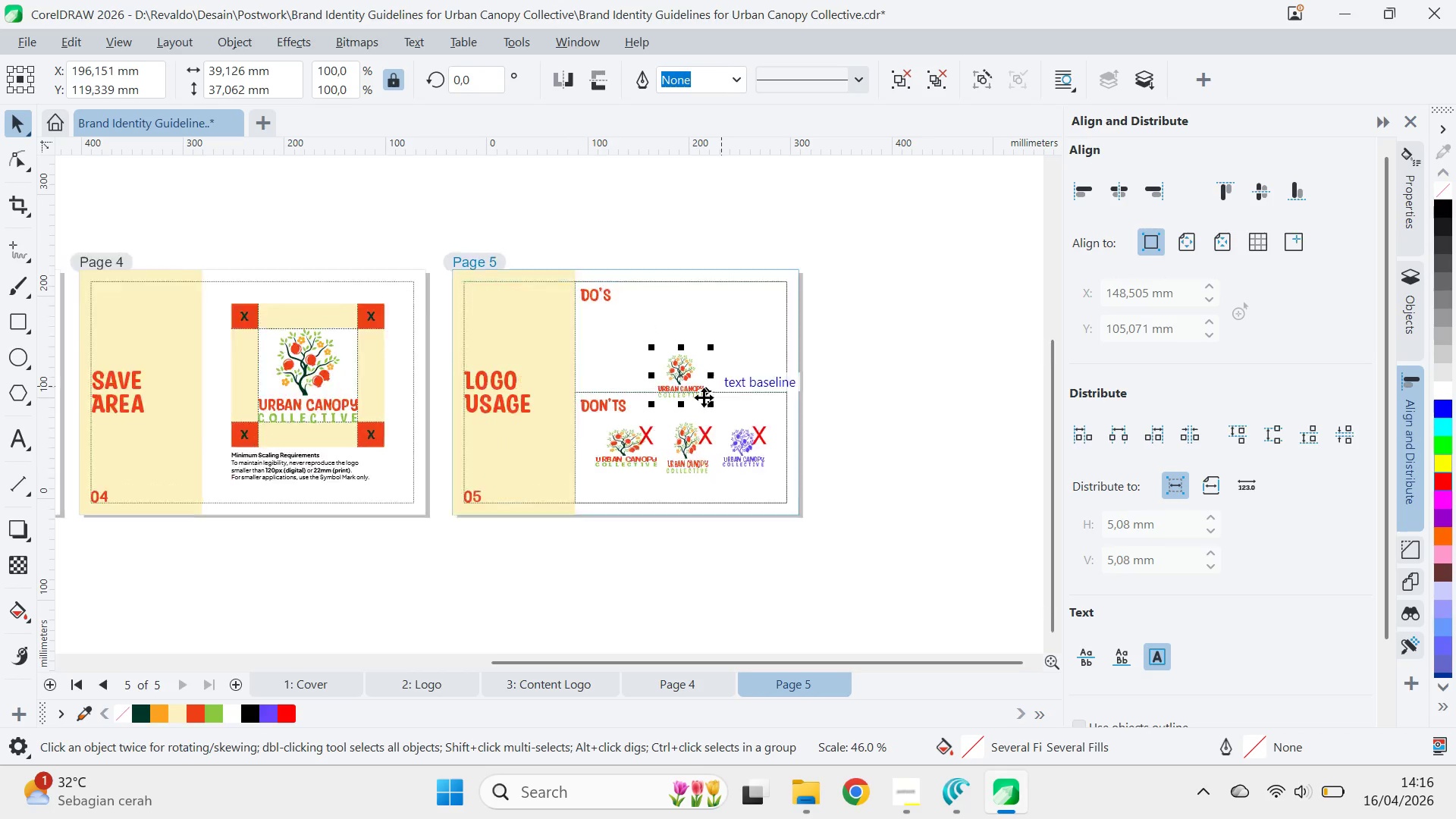 
hold_key(key=ShiftLeft, duration=0.34)
 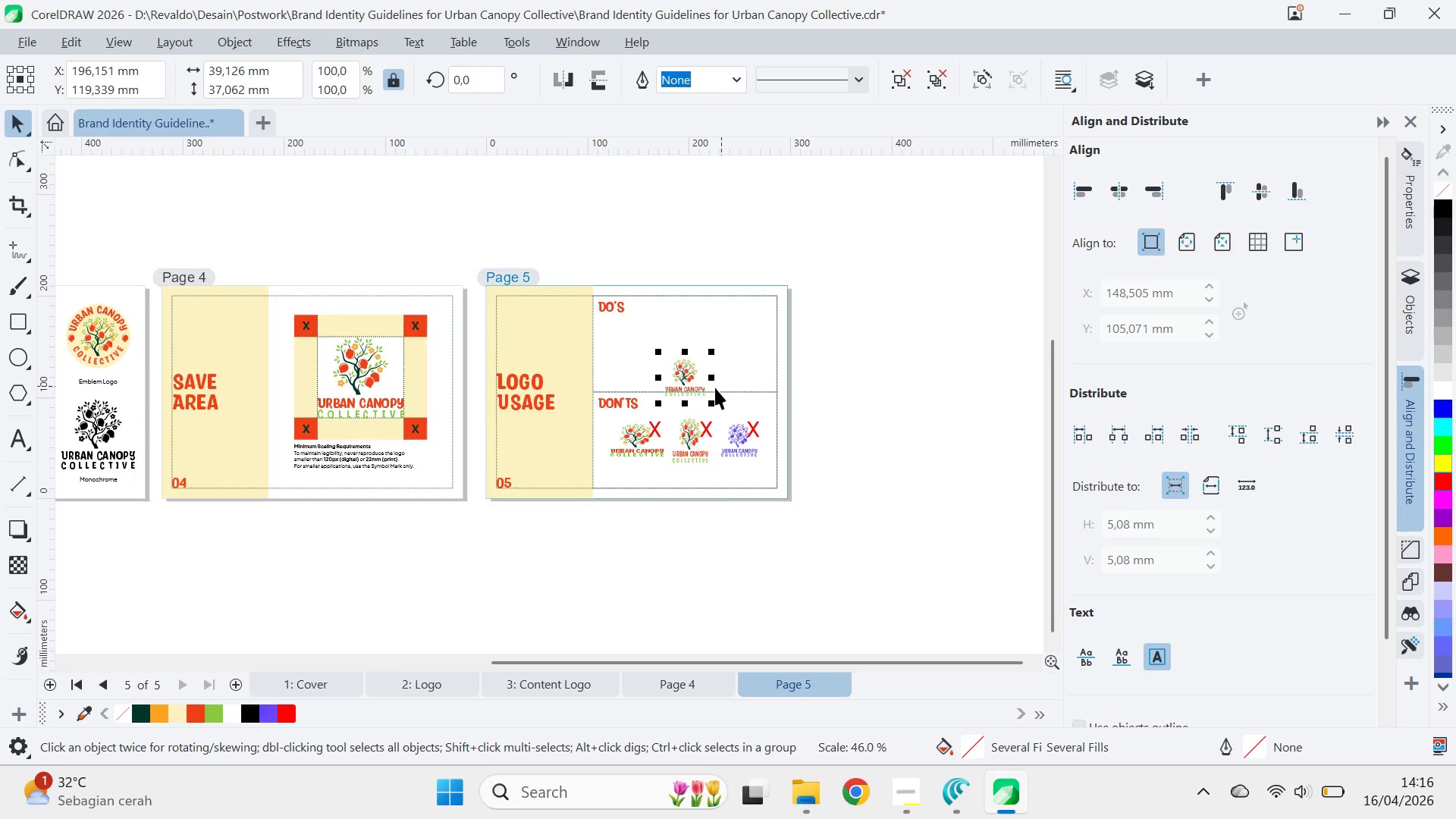 
left_click([686, 388])
 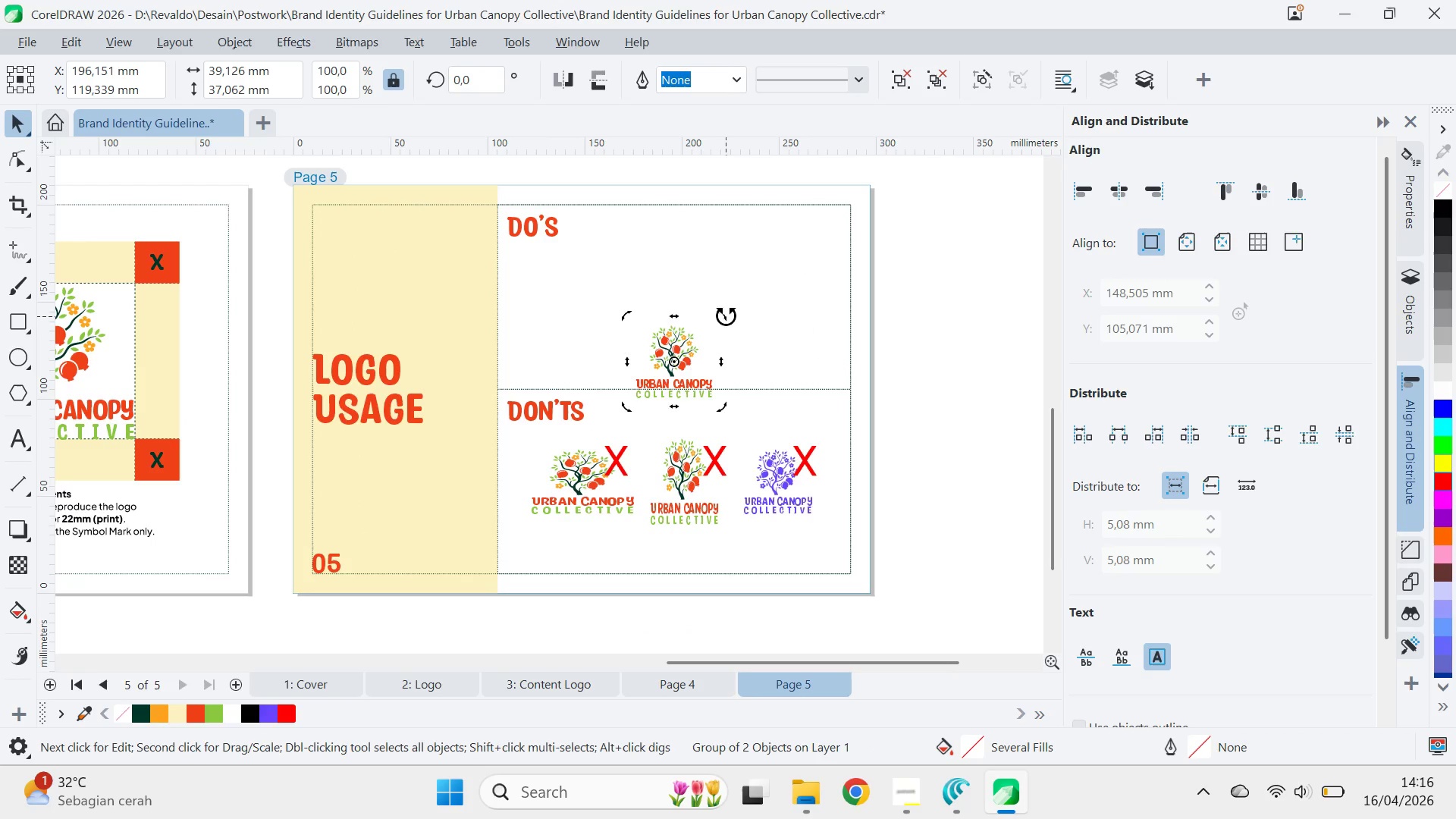 
scroll: coordinate [686, 388], scroll_direction: up, amount: 5.0
 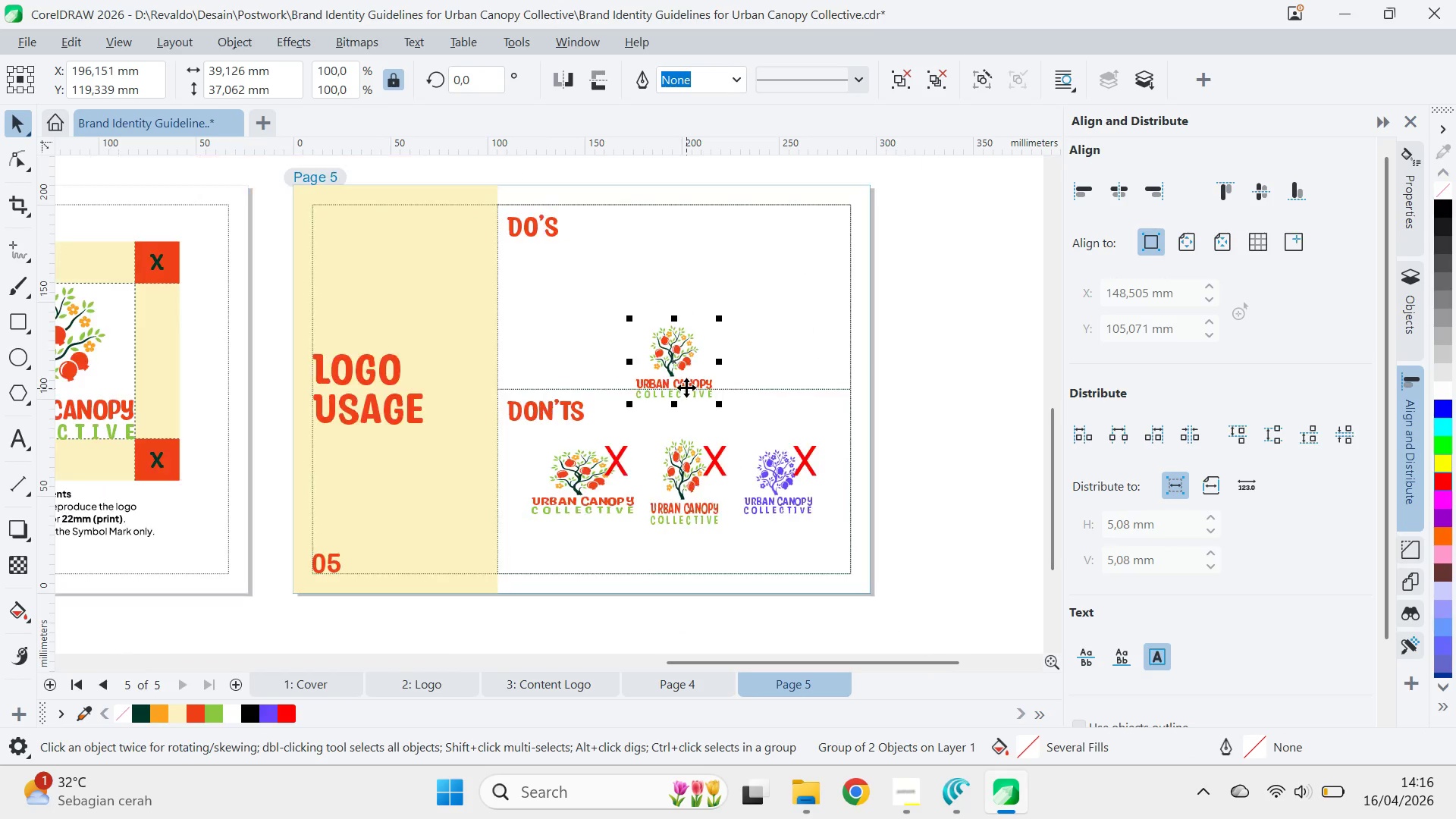 
hold_key(key=ControlLeft, duration=0.78)
left_click_drag(start_coordinate=[726, 311], to_coordinate=[750, 339])
 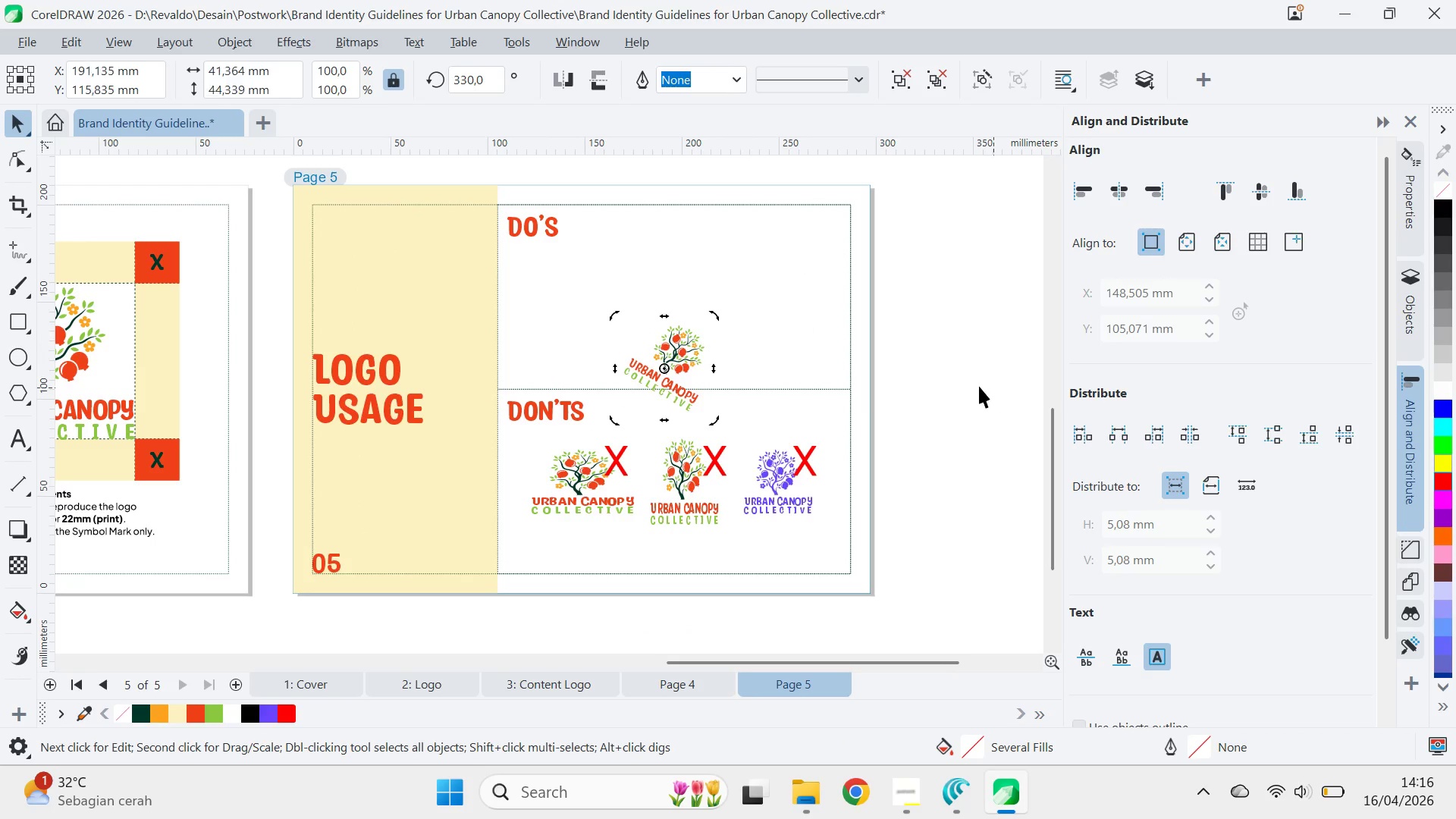 
left_click_drag(start_coordinate=[964, 384], to_coordinate=[959, 384])
 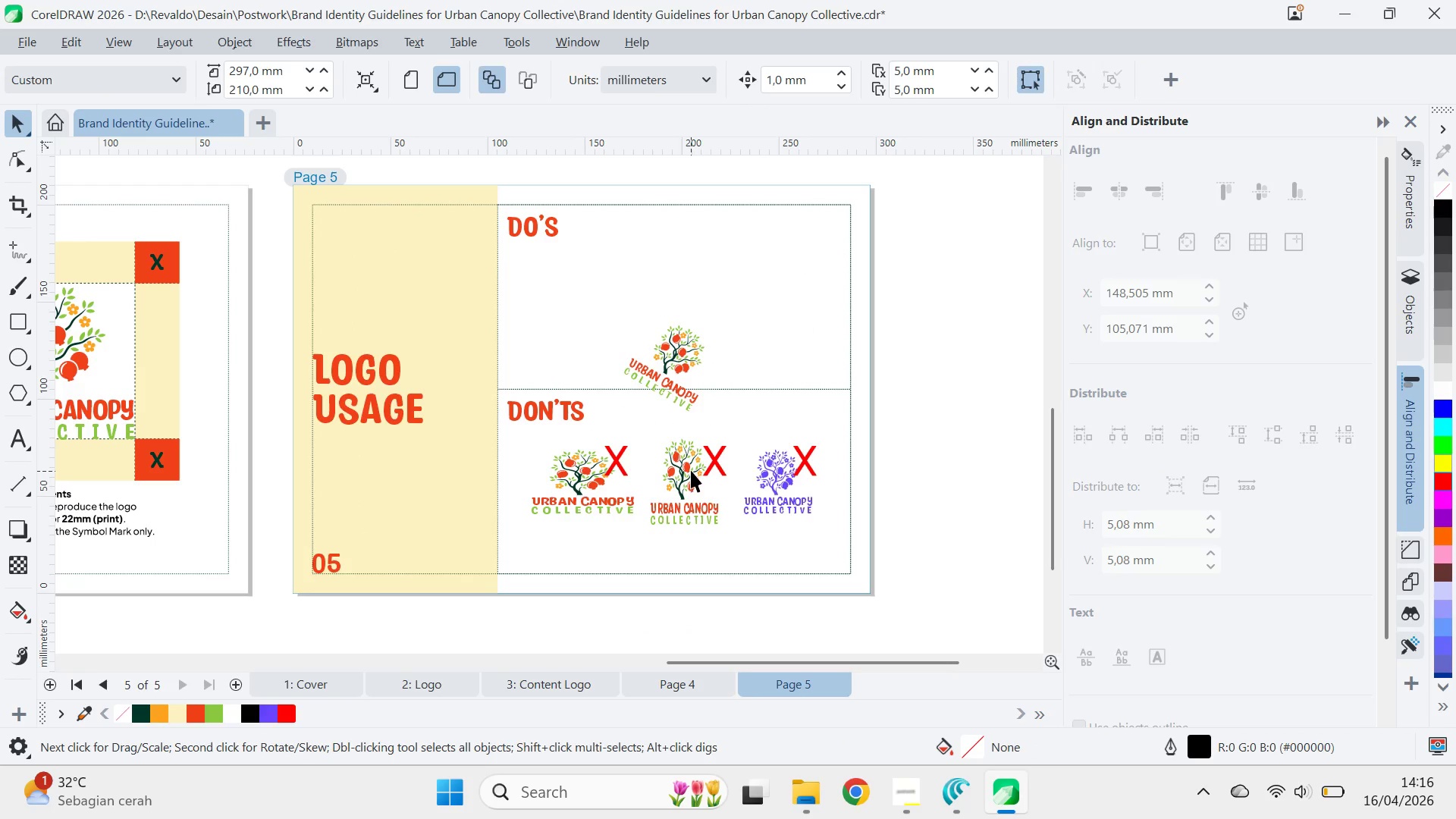 
left_click([691, 470])
 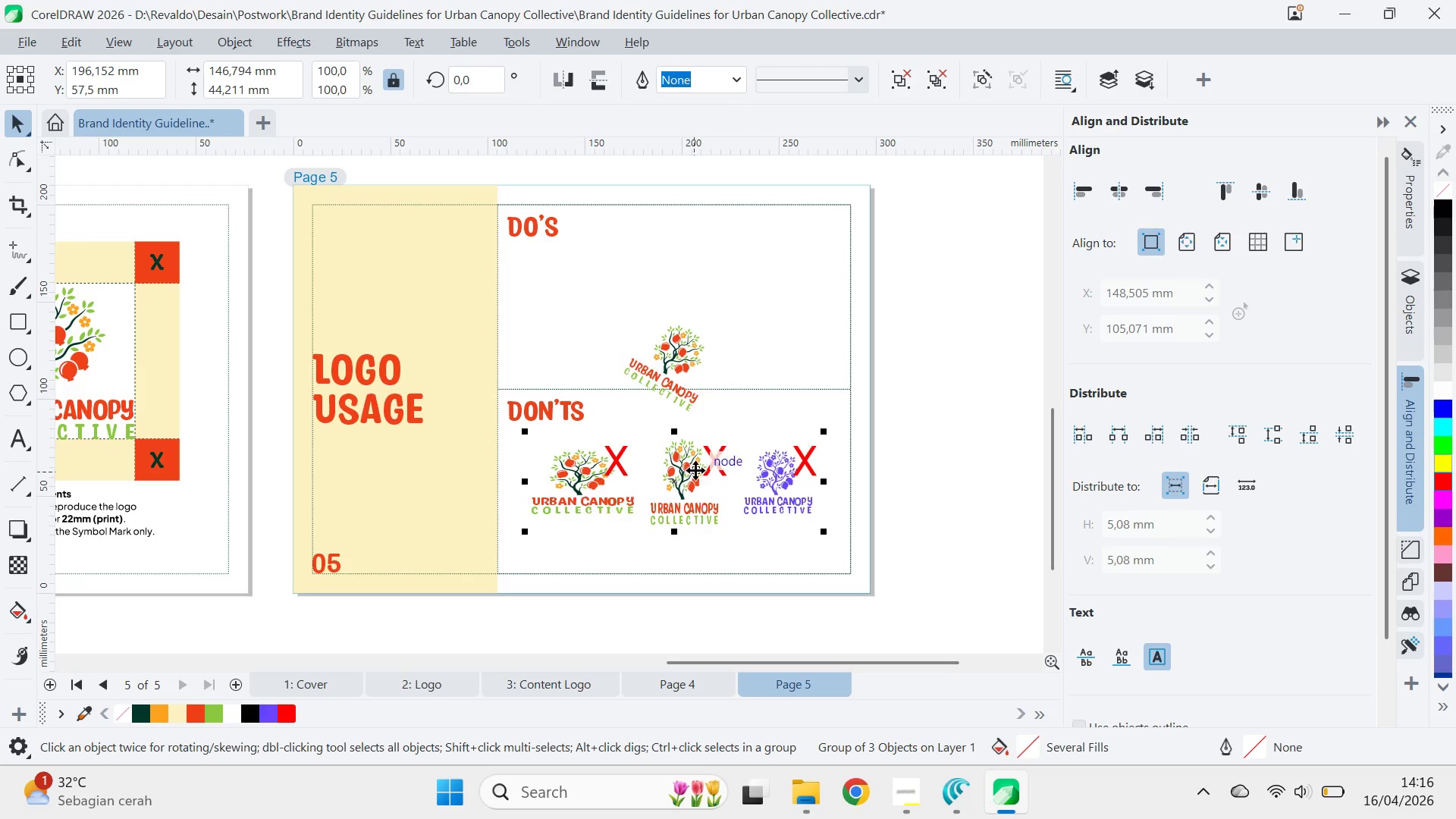 
key(Control+U)
 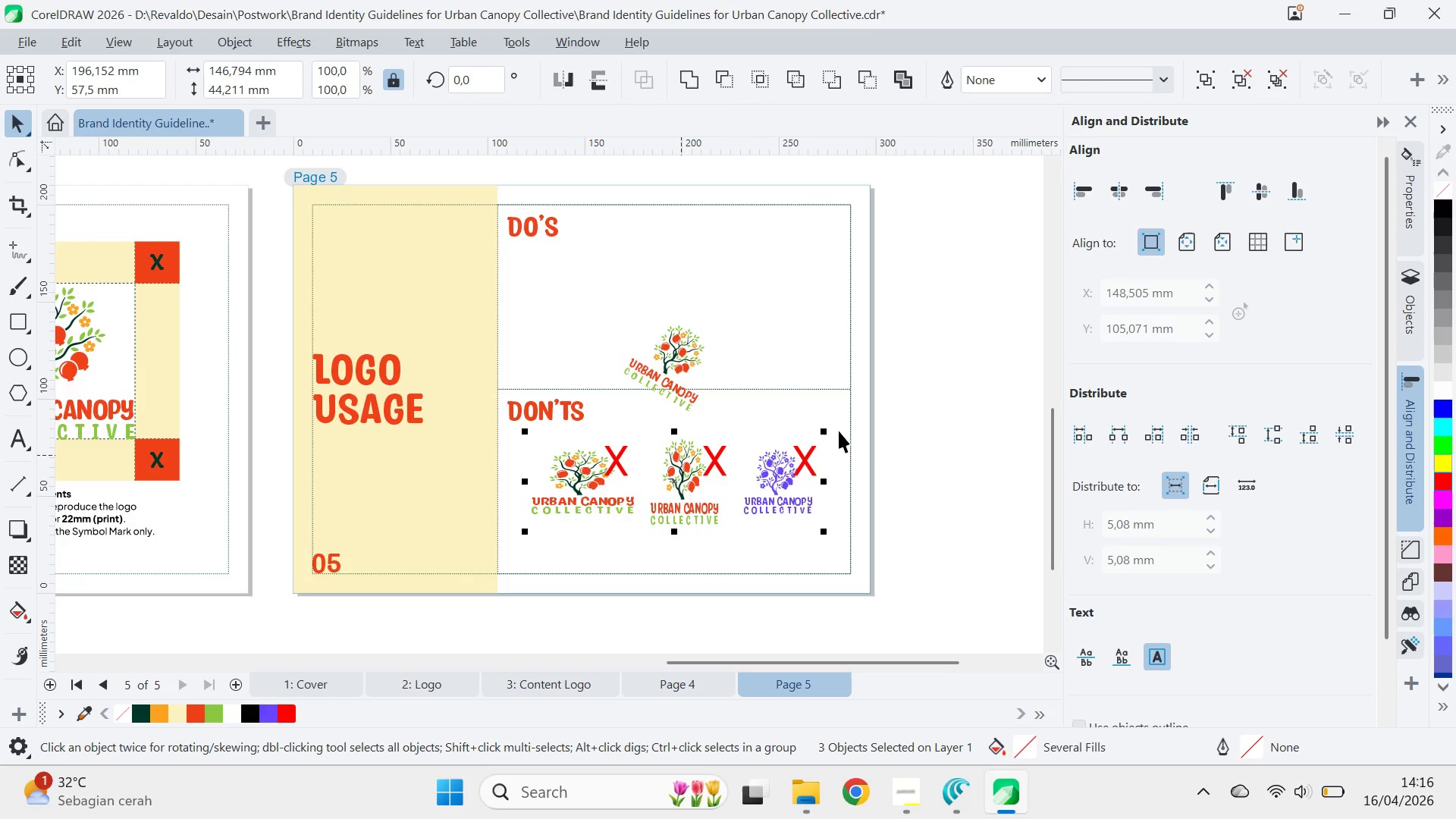 
left_click([890, 438])
 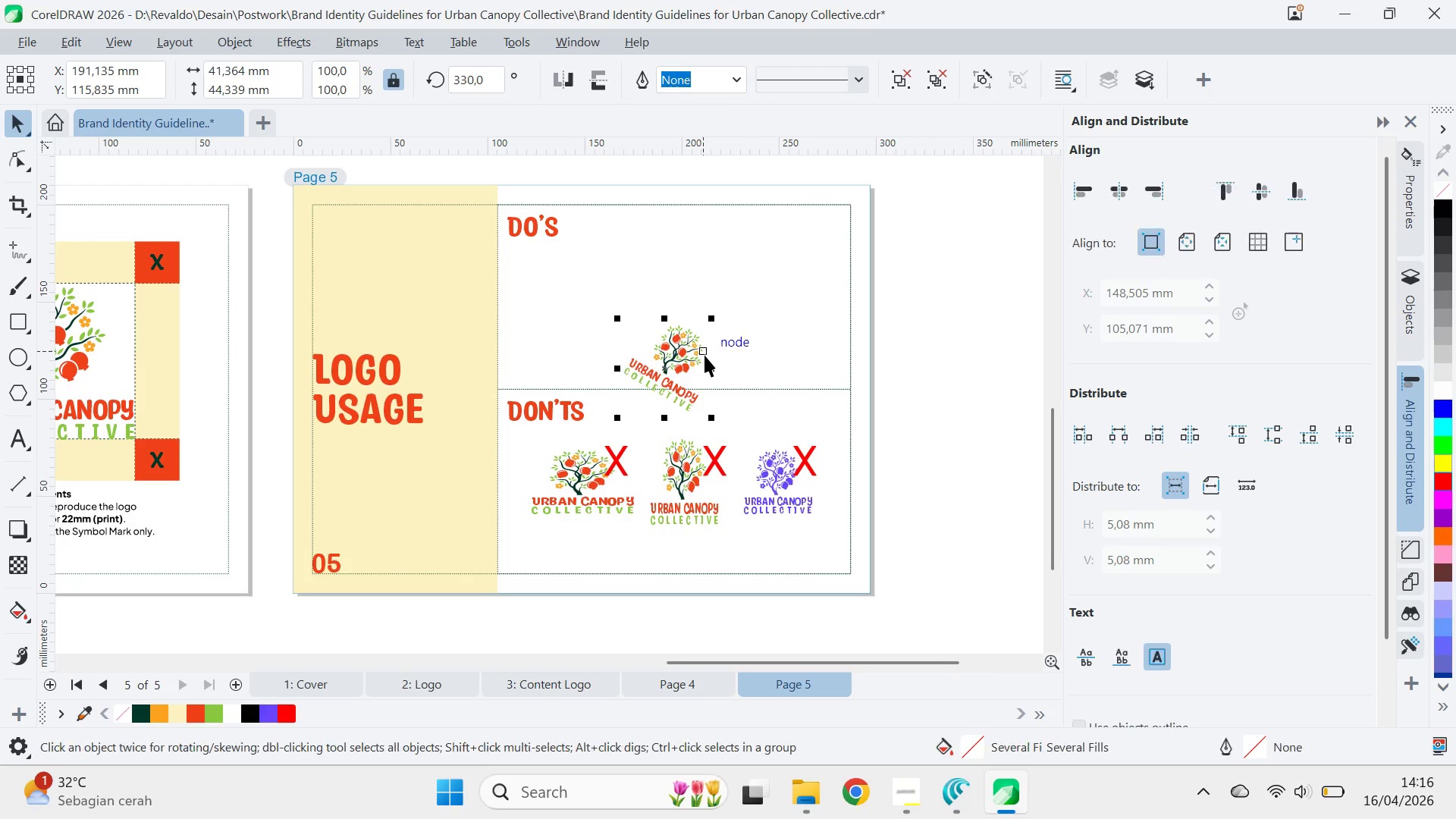 
left_click([695, 350])
 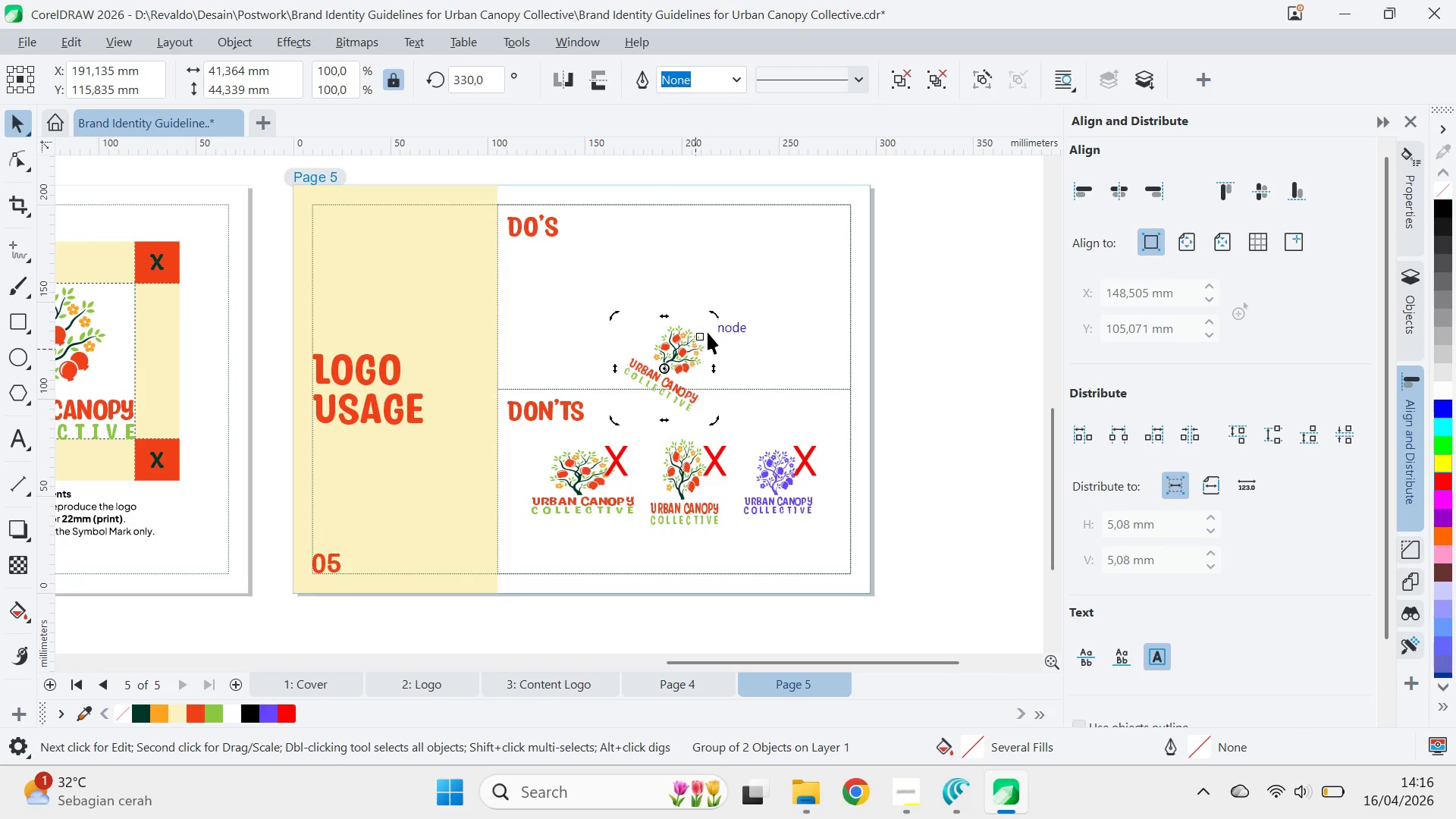 
hold_key(key=ControlLeft, duration=0.91)
left_click_drag(start_coordinate=[715, 312], to_coordinate=[730, 324])
 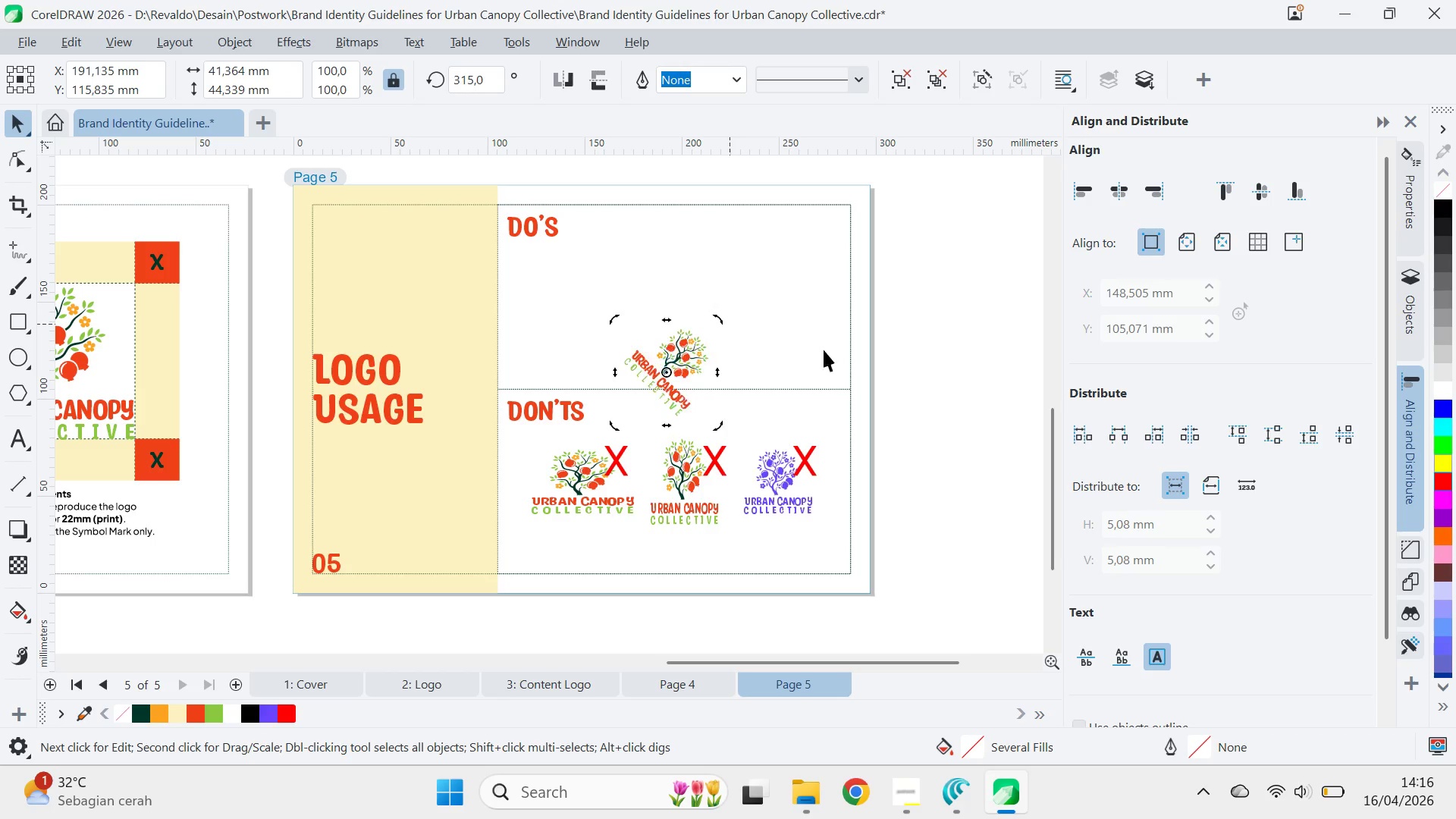 
hold_key(key=ControlLeft, duration=6.19)
left_click([901, 391])
 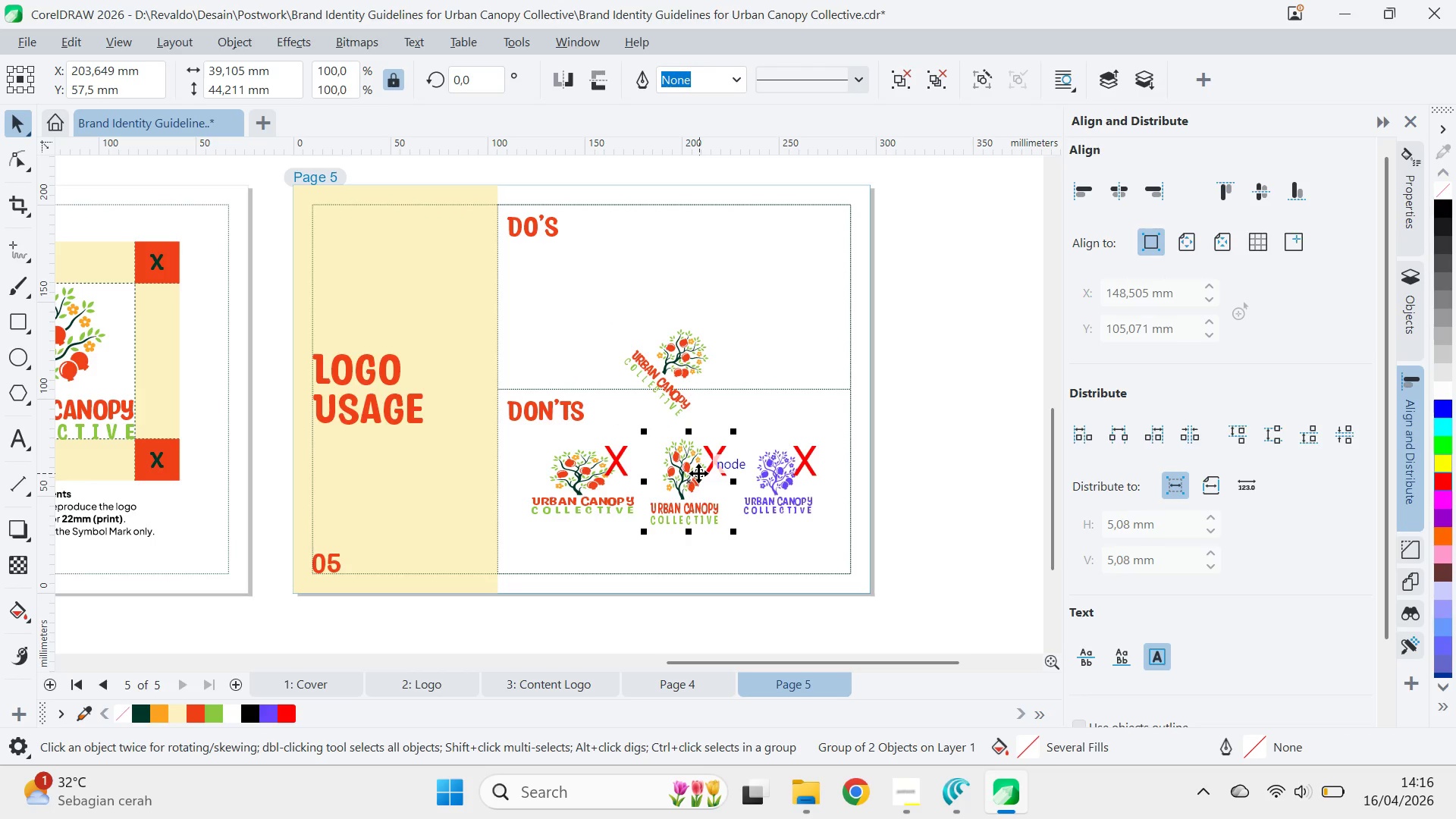 
key(Delete)
 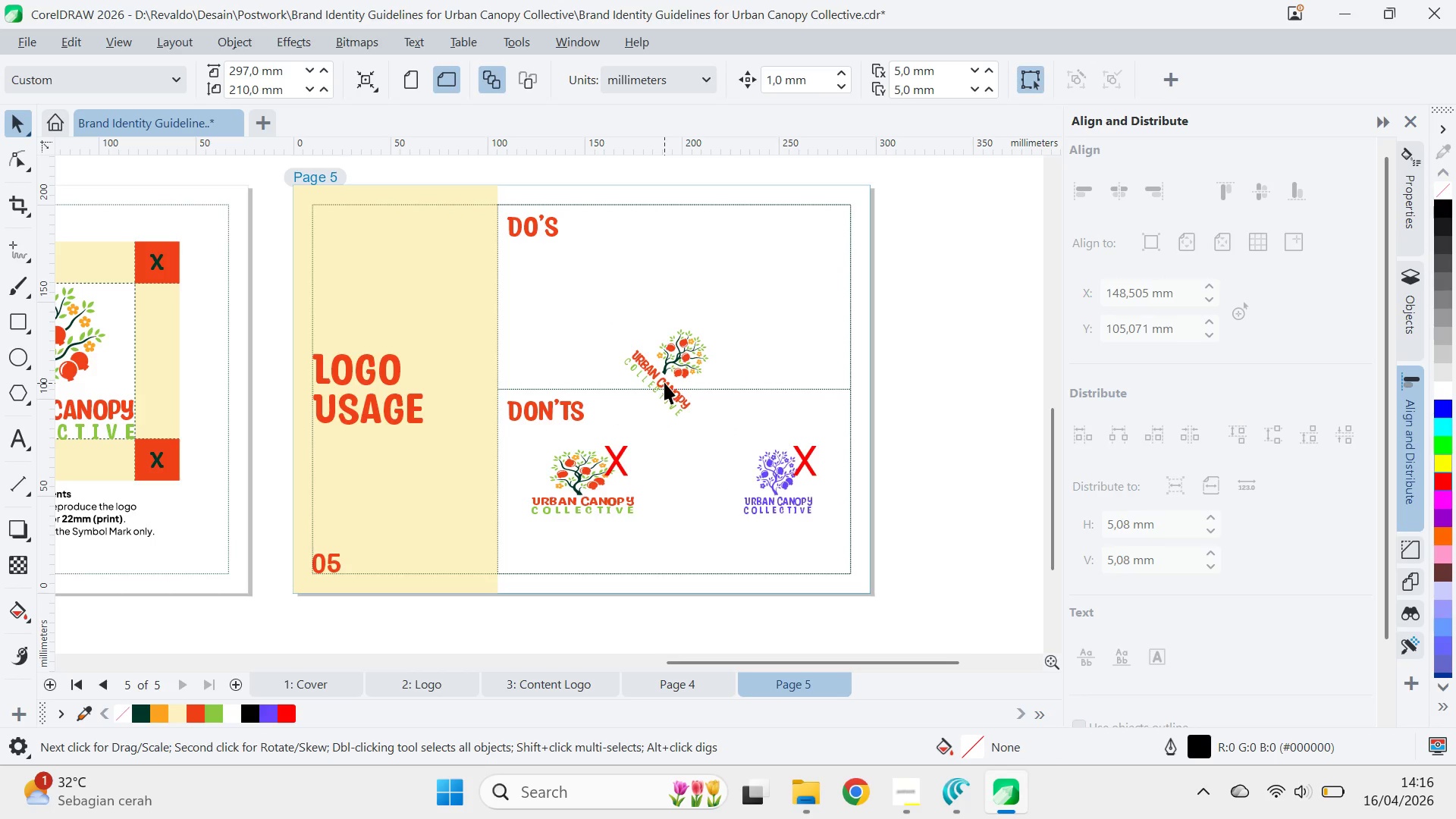 
hold_key(key=ShiftLeft, duration=0.5)
left_click([784, 484])
 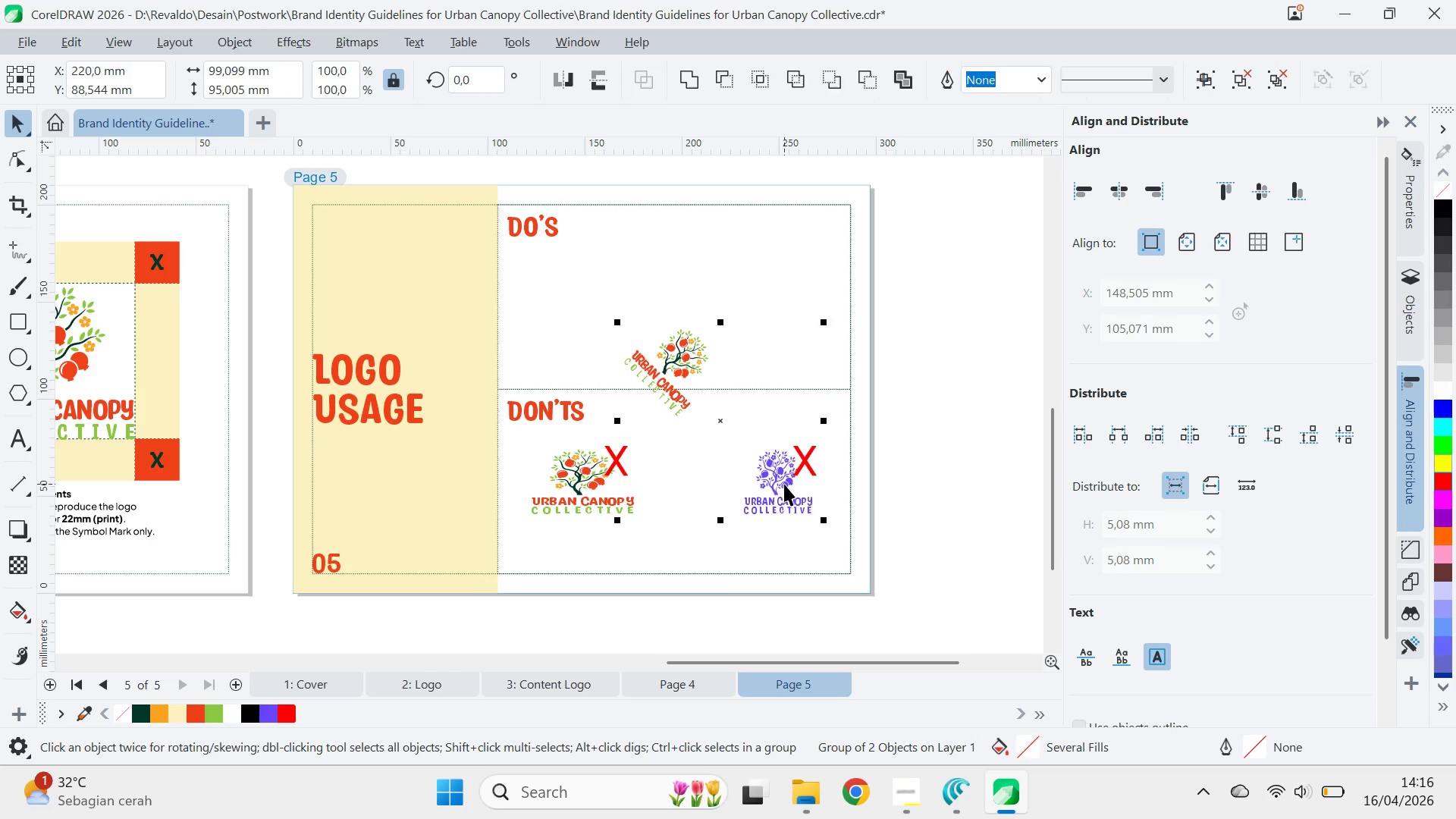 
key(E)
 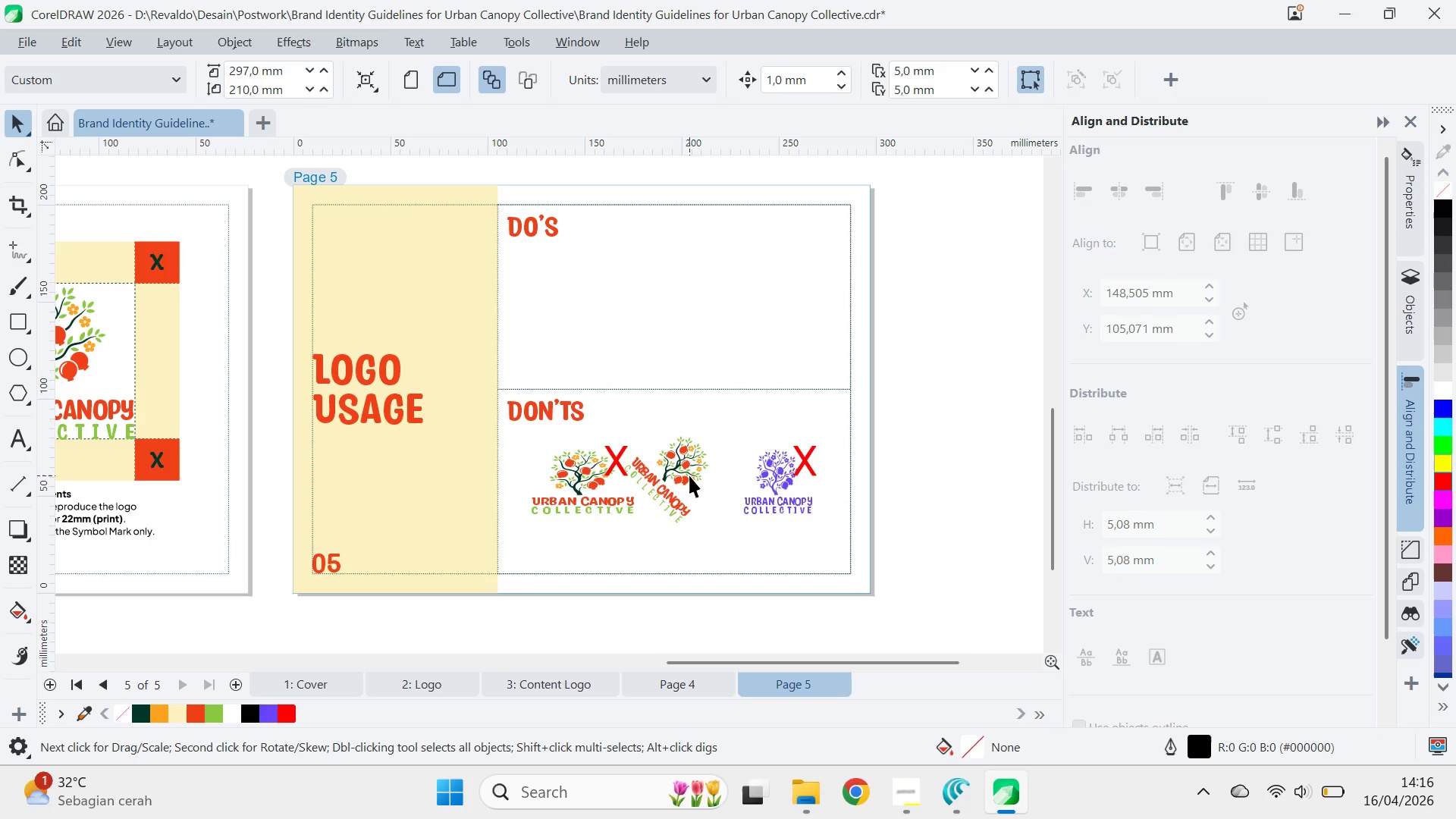 
left_click_drag(start_coordinate=[689, 475], to_coordinate=[717, 491])
 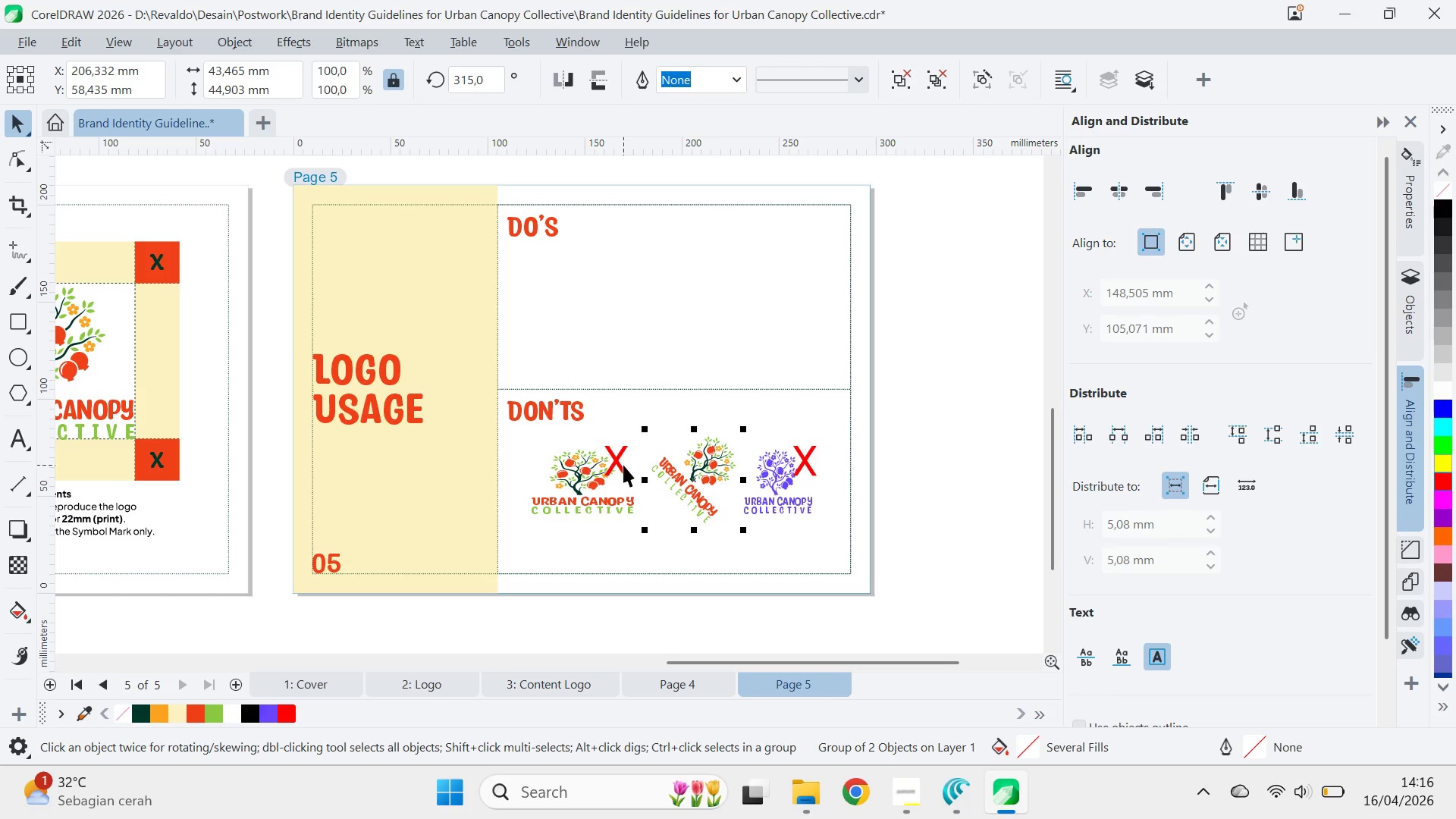 
hold_key(key=ShiftLeft, duration=1.05)
 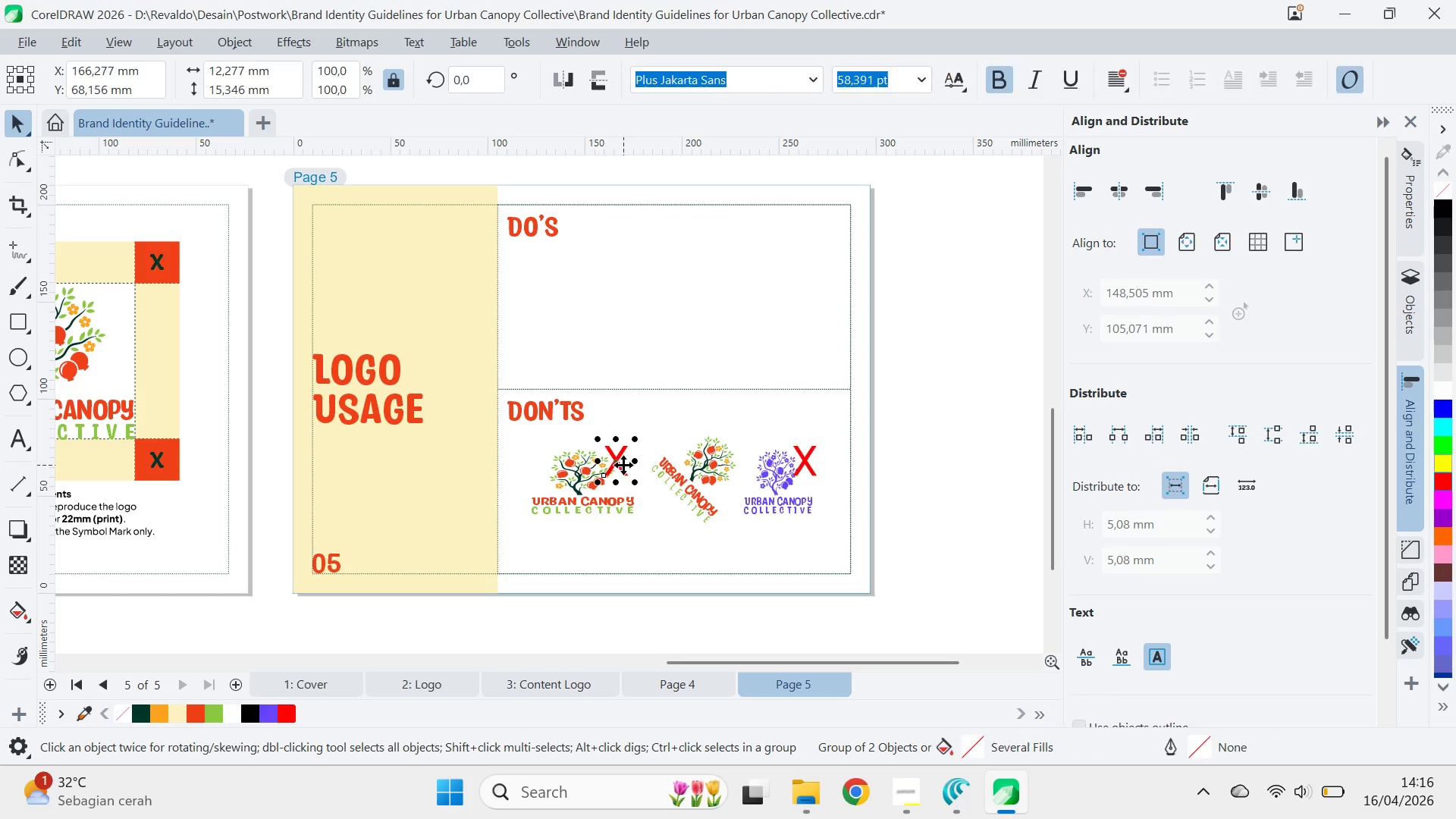 
hold_key(key=ShiftLeft, duration=3.33)
hold_key(key=ControlLeft, duration=0.56)
left_click([623, 465])
 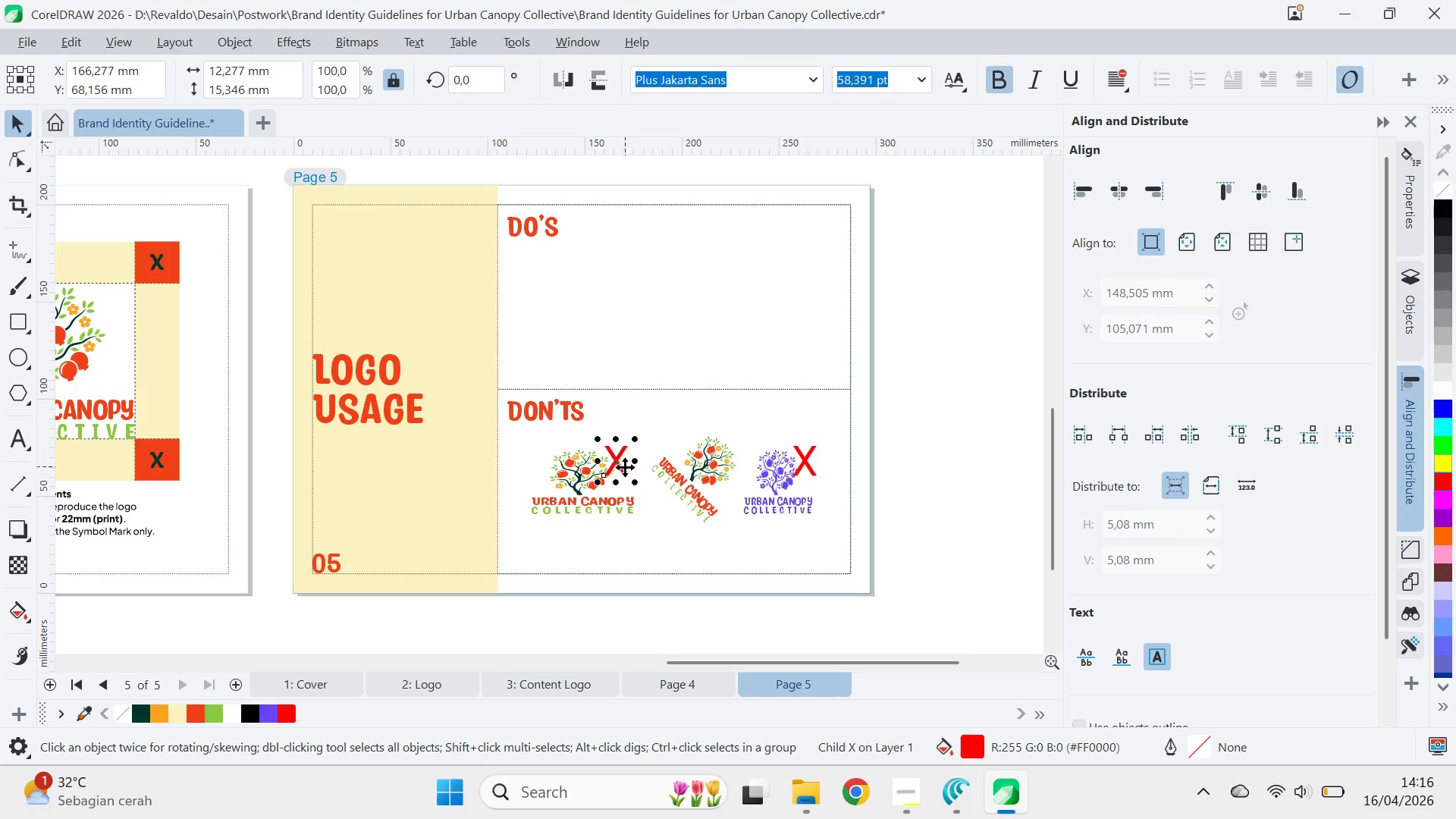 
key(Control+C)
 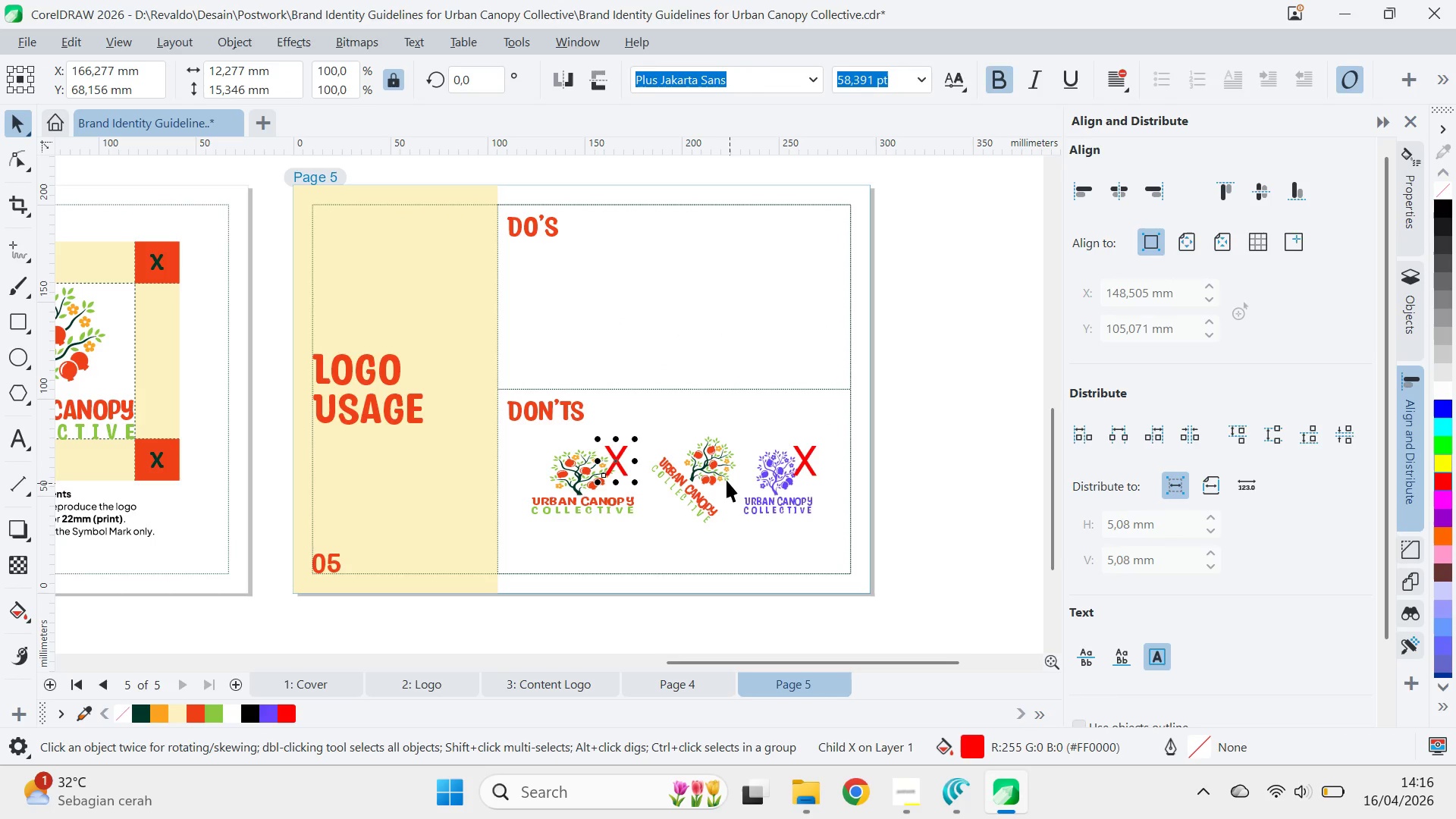 
left_click([723, 472])
 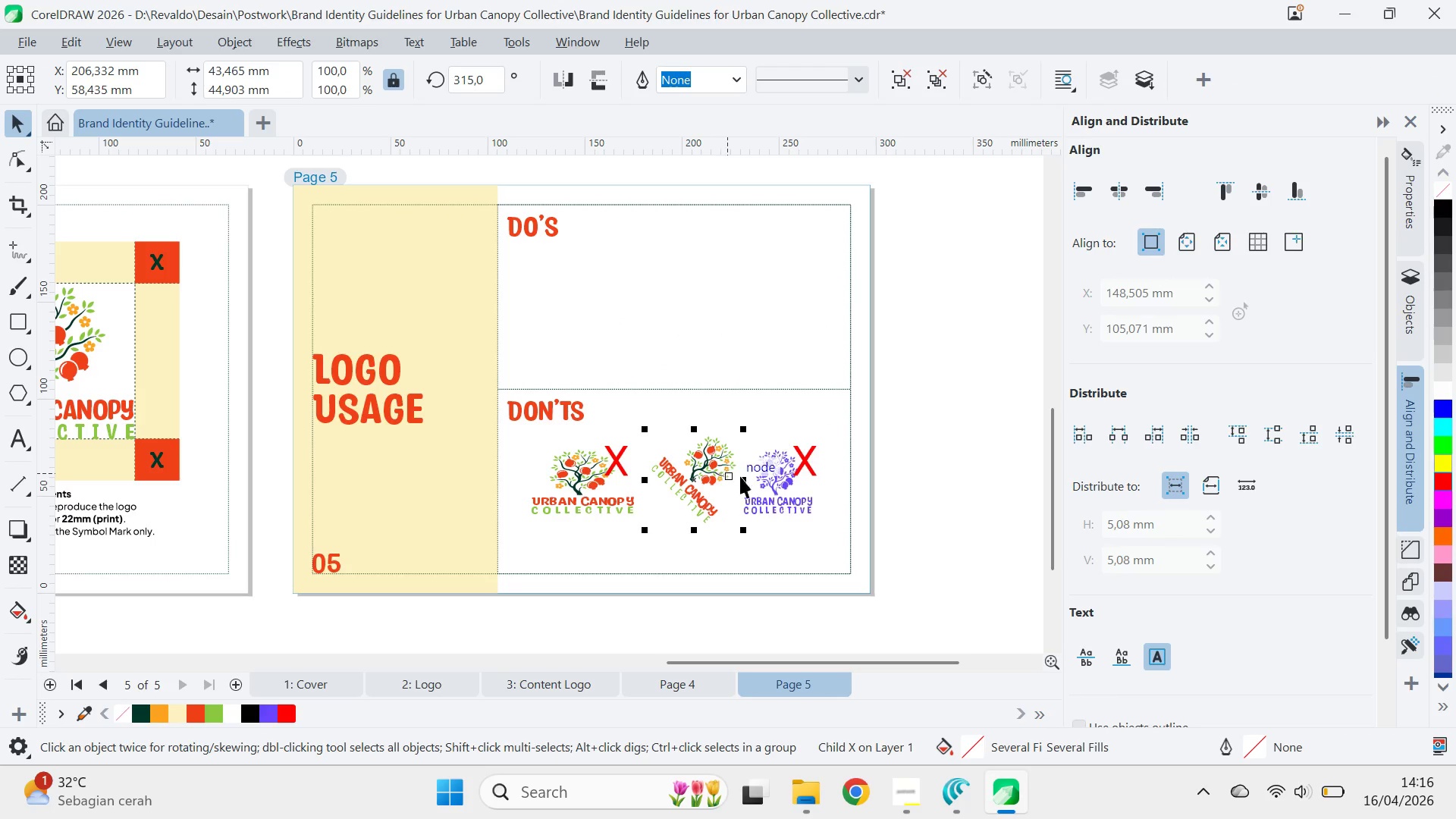 
key(Control+V)
 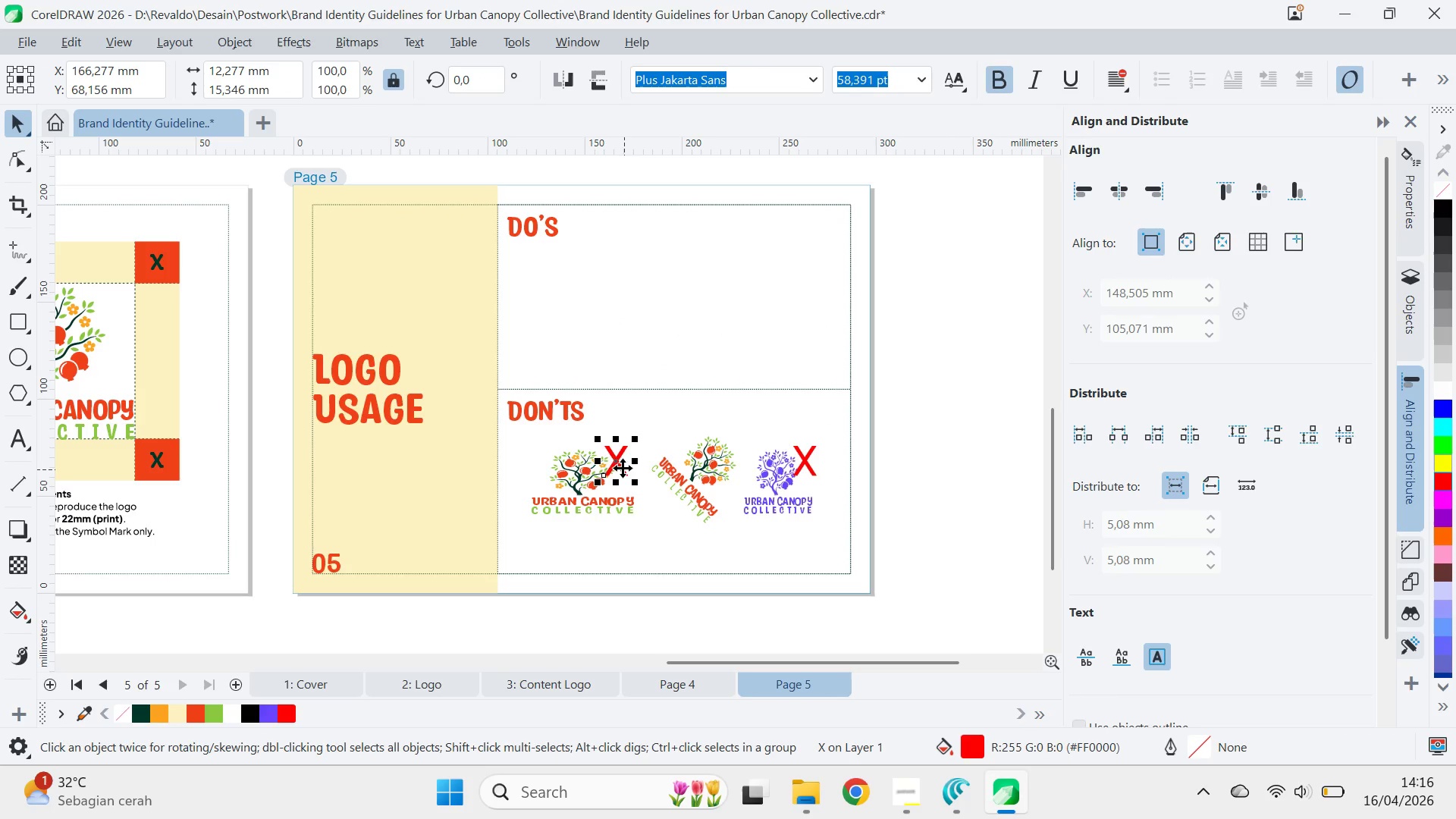 
left_click_drag(start_coordinate=[620, 464], to_coordinate=[734, 474])
 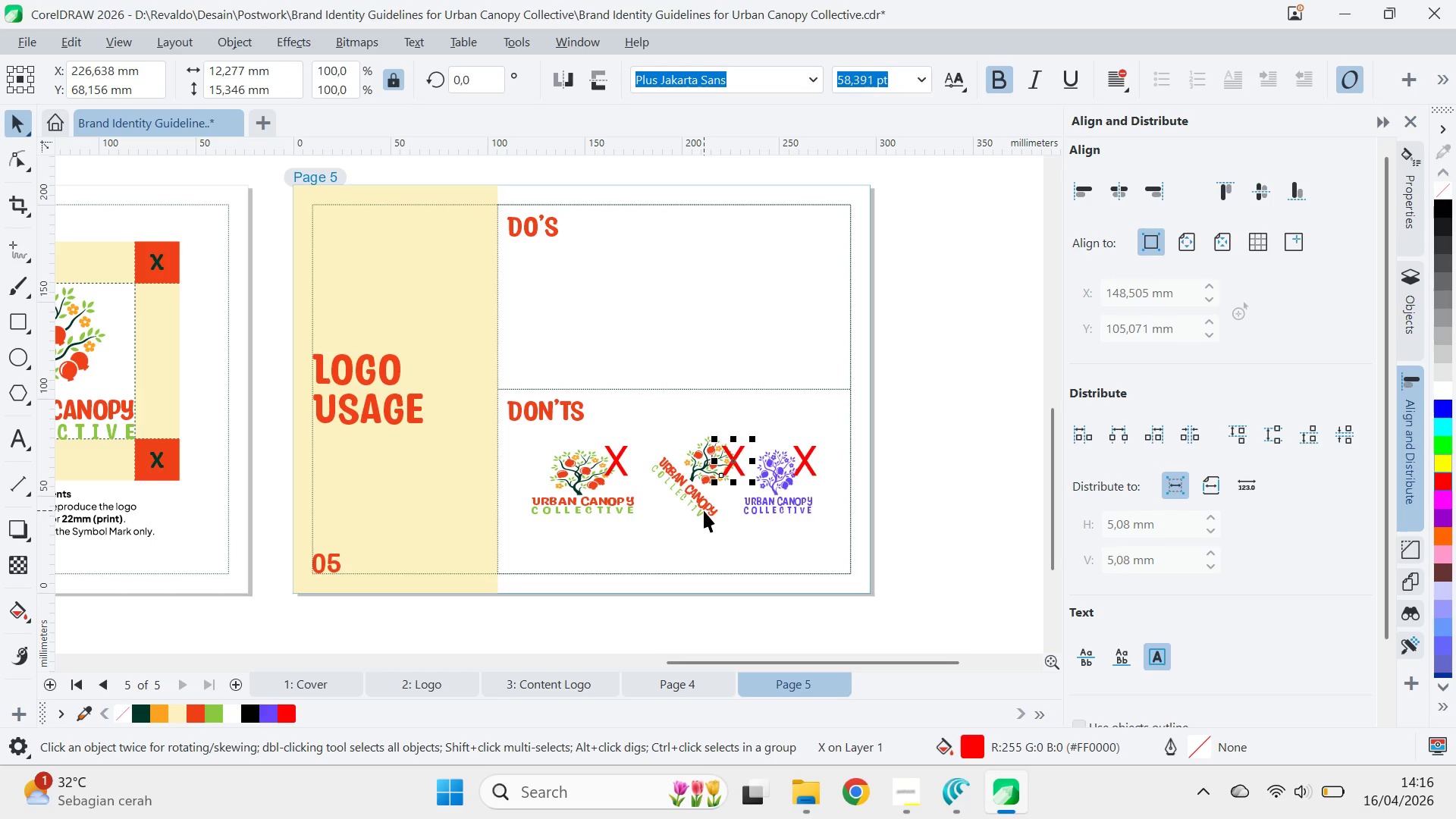 
hold_key(key=ShiftLeft, duration=1.14)
 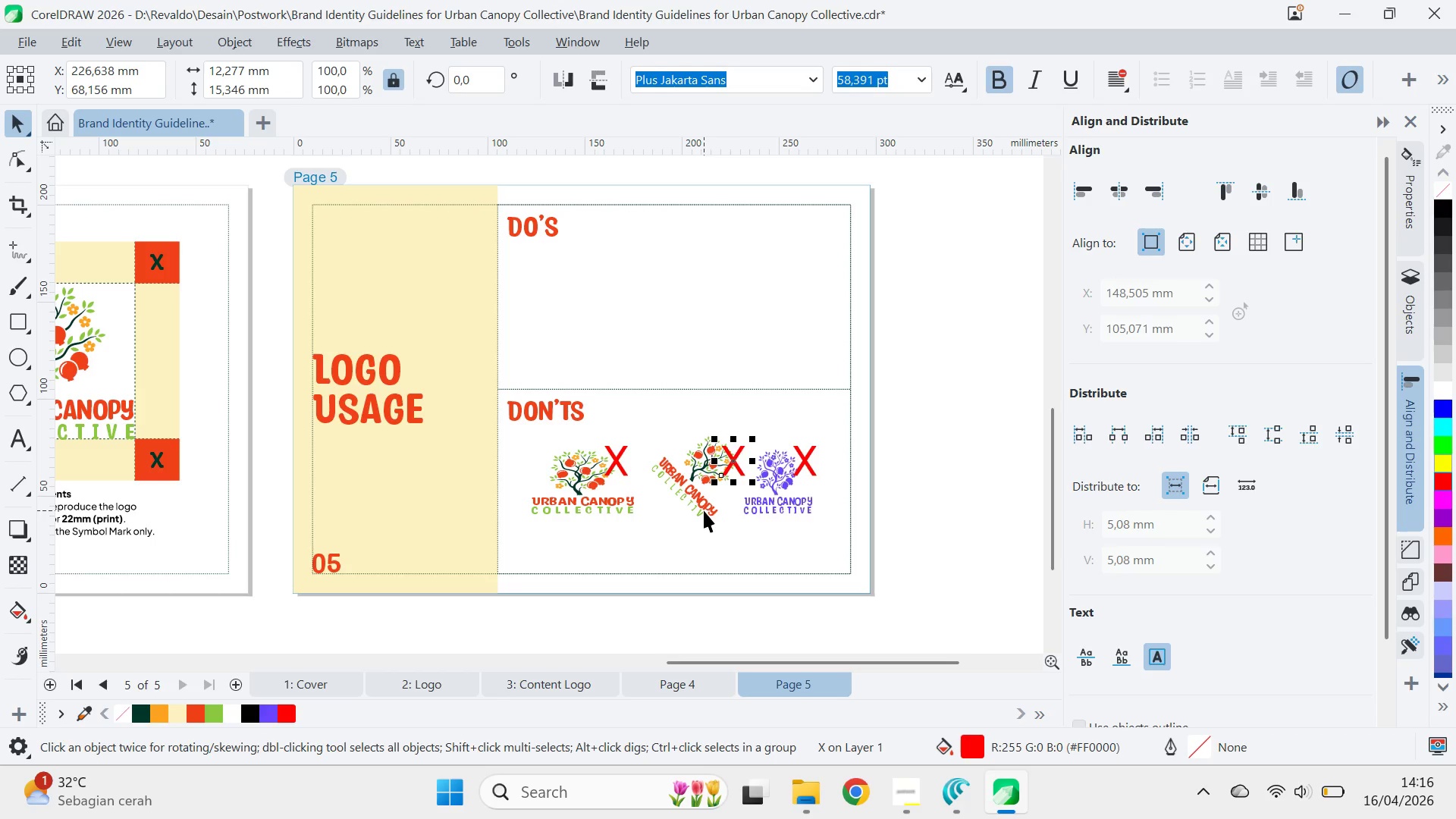 
left_click_drag(start_coordinate=[704, 510], to_coordinate=[699, 510])
 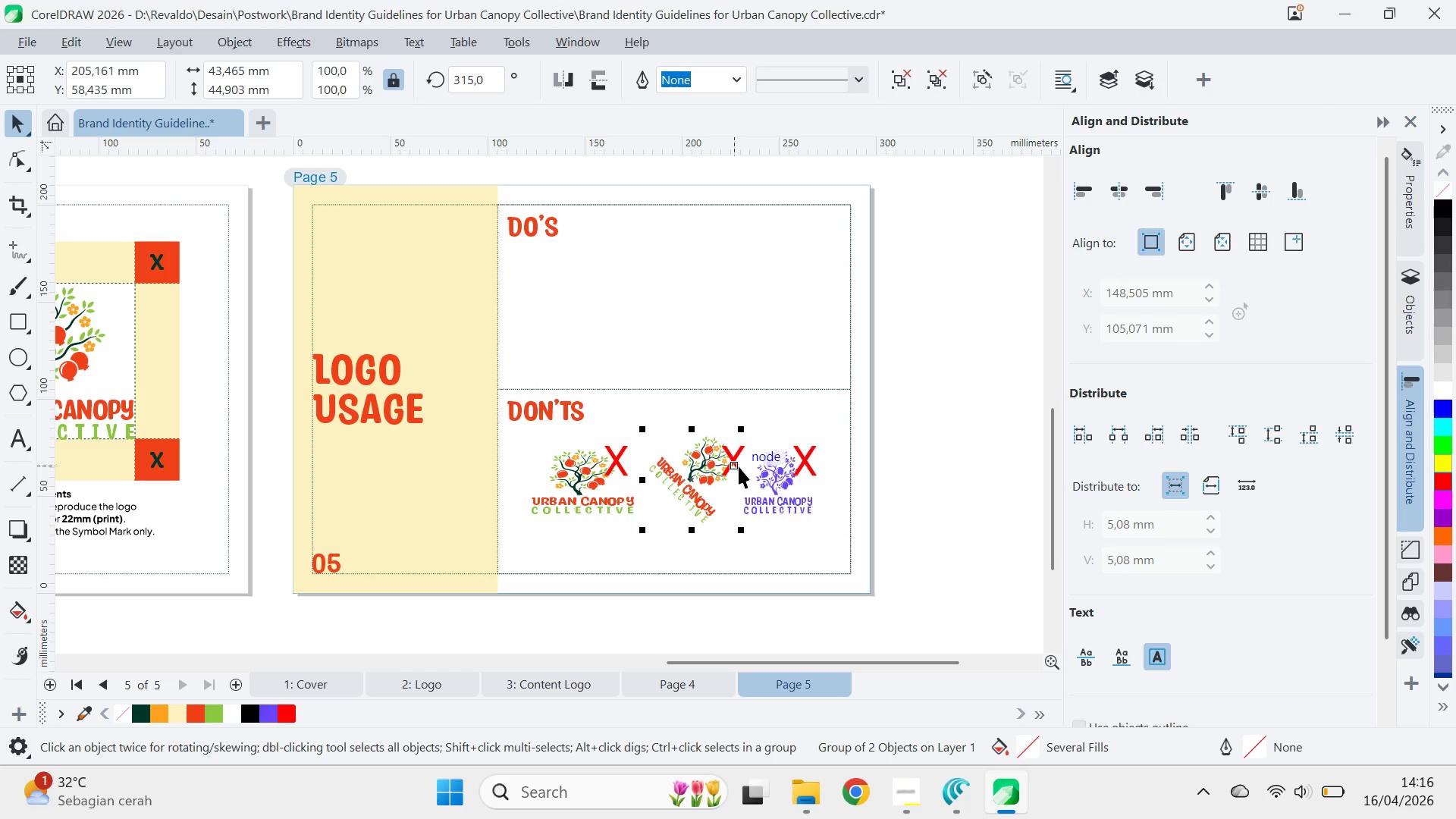 
hold_key(key=ShiftLeft, duration=1.2)
 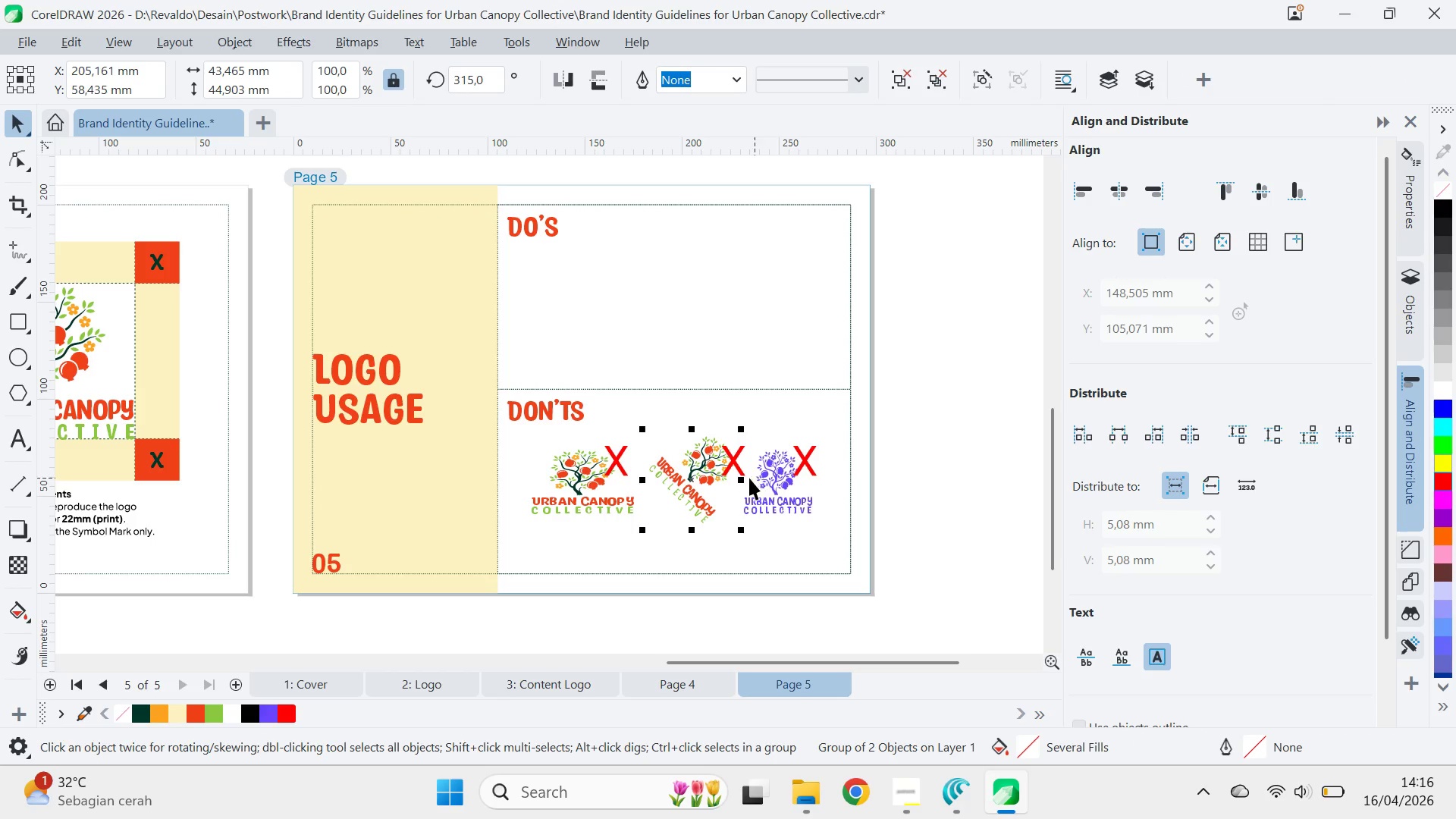 
hold_key(key=ShiftLeft, duration=0.94)
 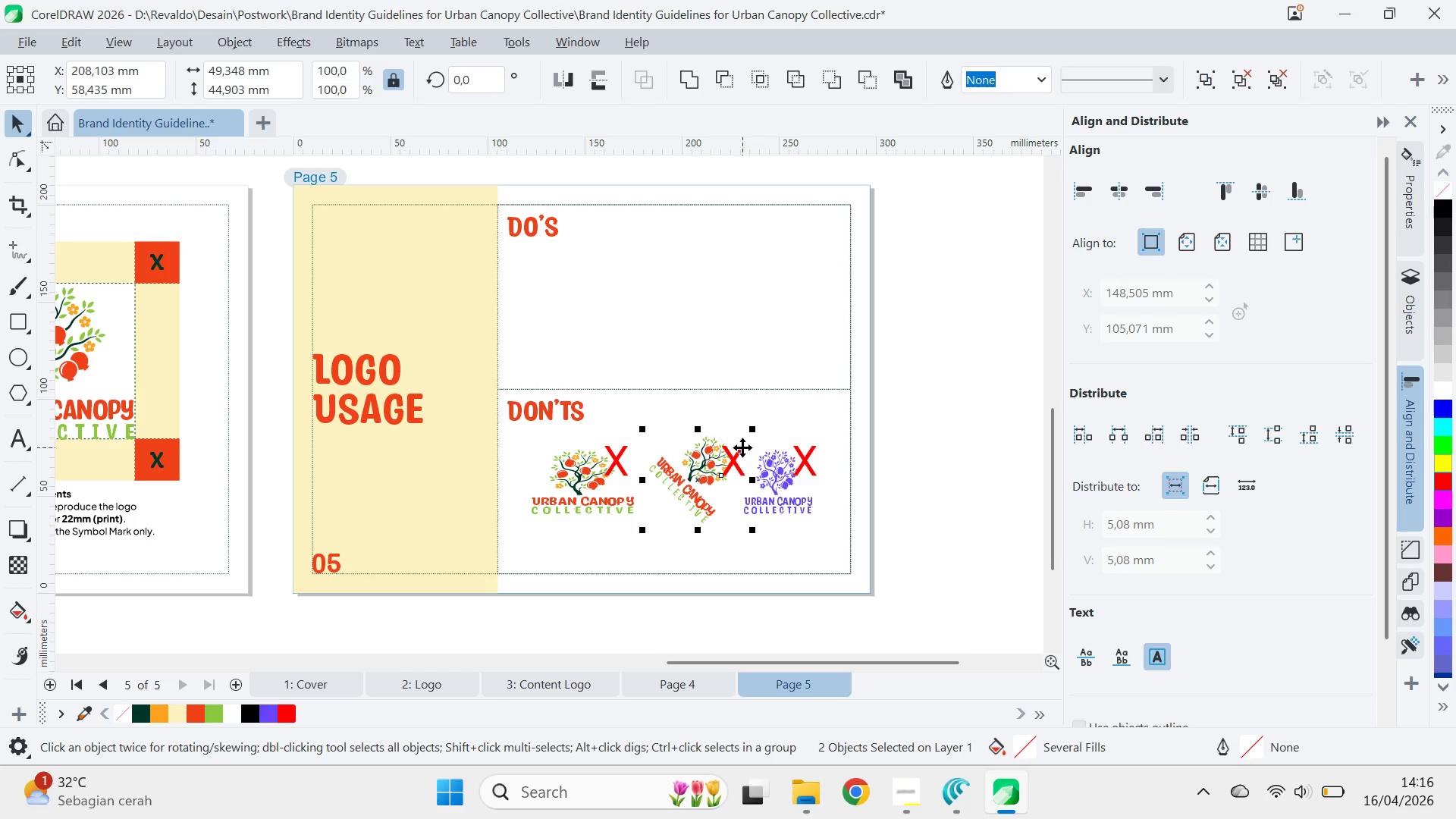 
key(Control+G)
 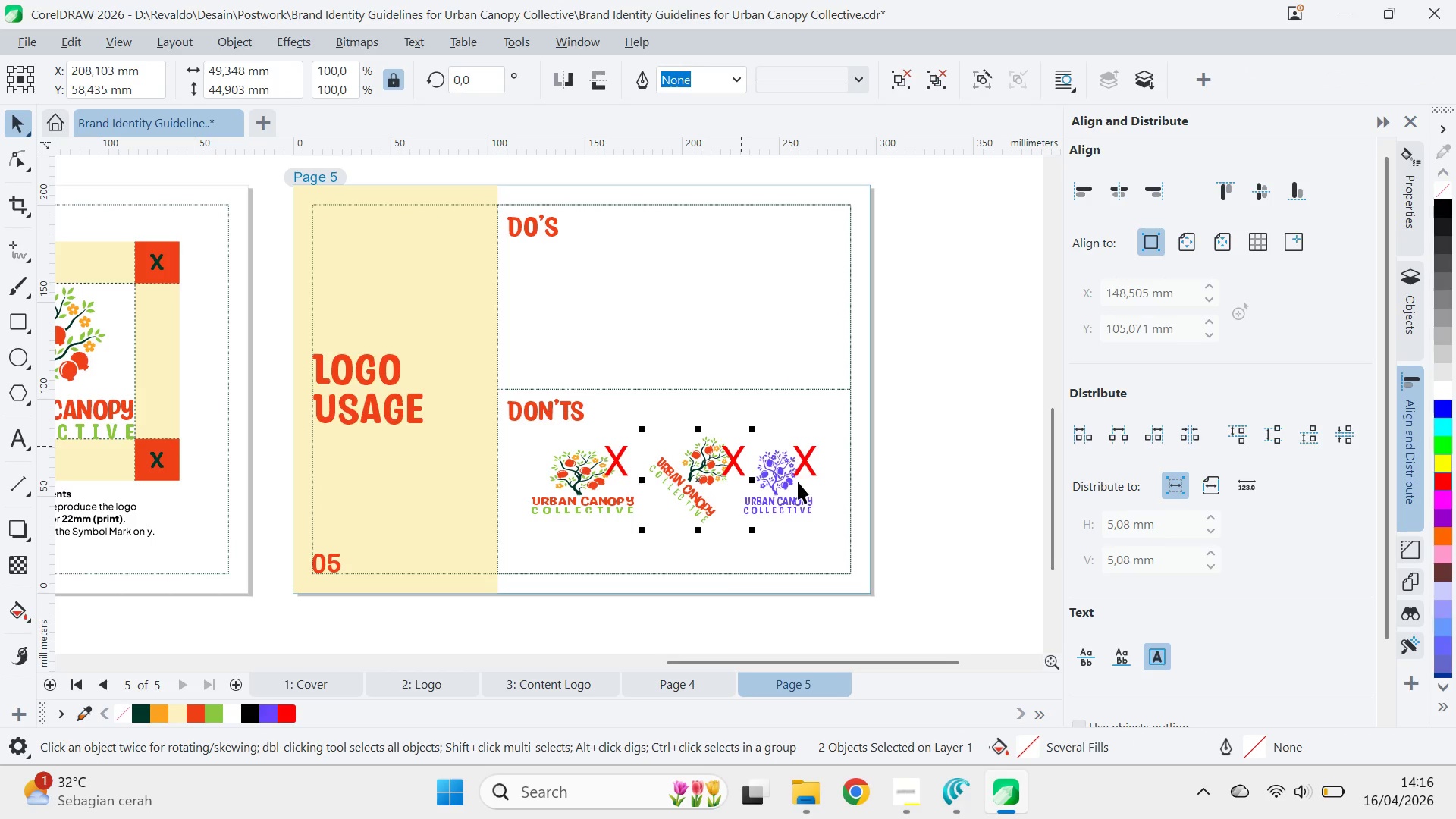 
left_click_drag(start_coordinate=[792, 475], to_coordinate=[801, 473])
 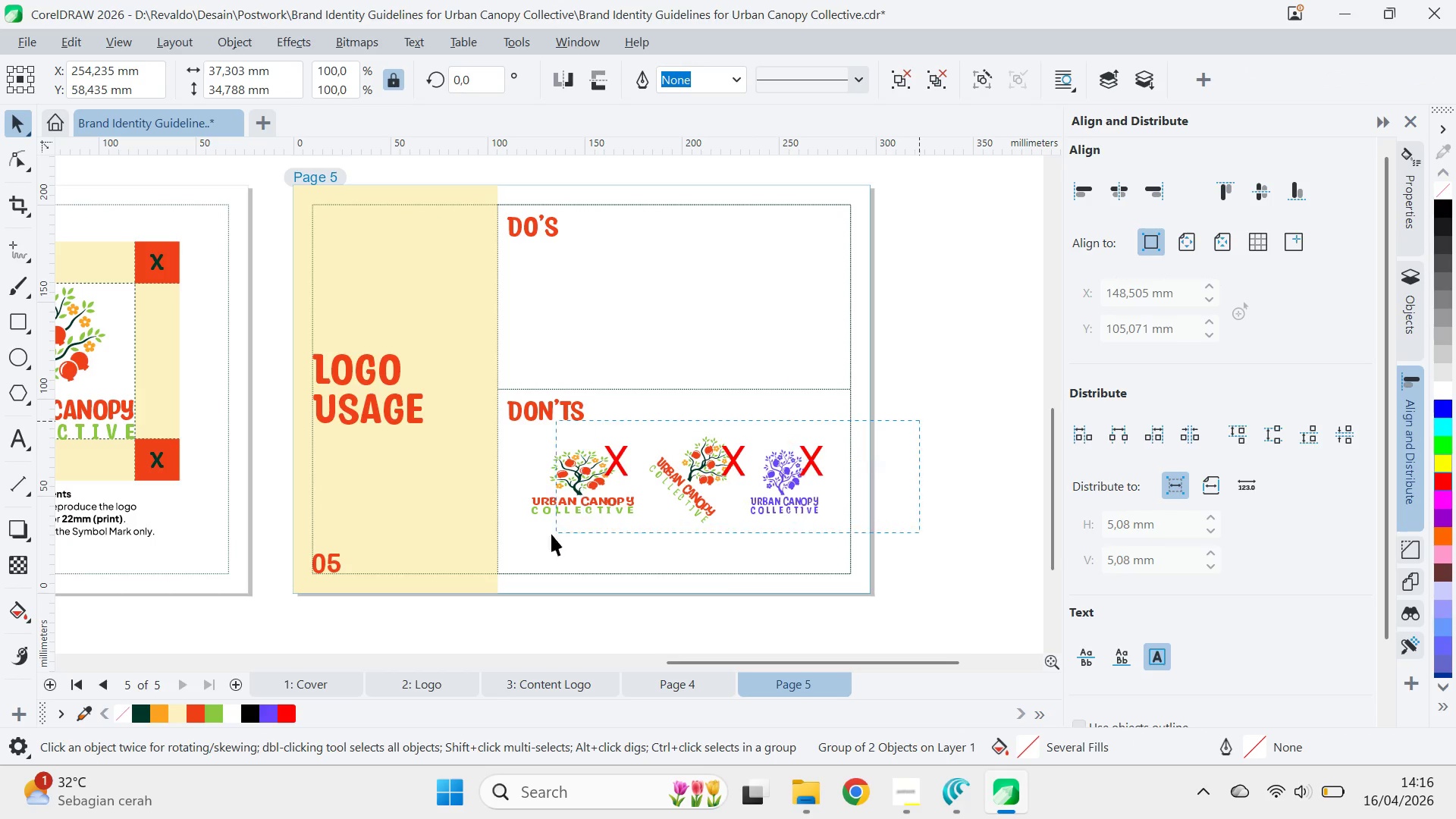 
hold_key(key=ShiftLeft, duration=0.5)
 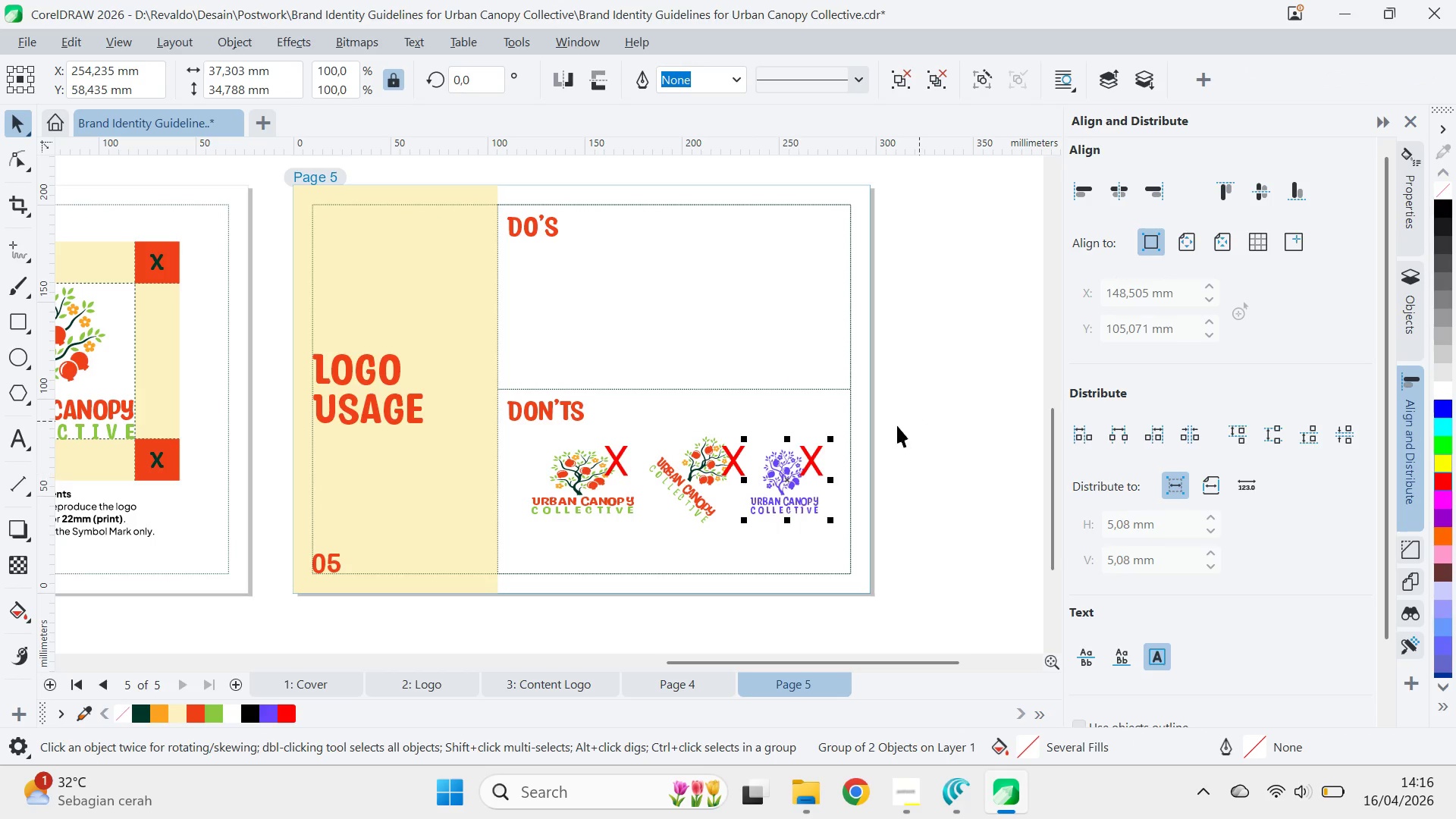 
left_click_drag(start_coordinate=[919, 420], to_coordinate=[504, 549])
 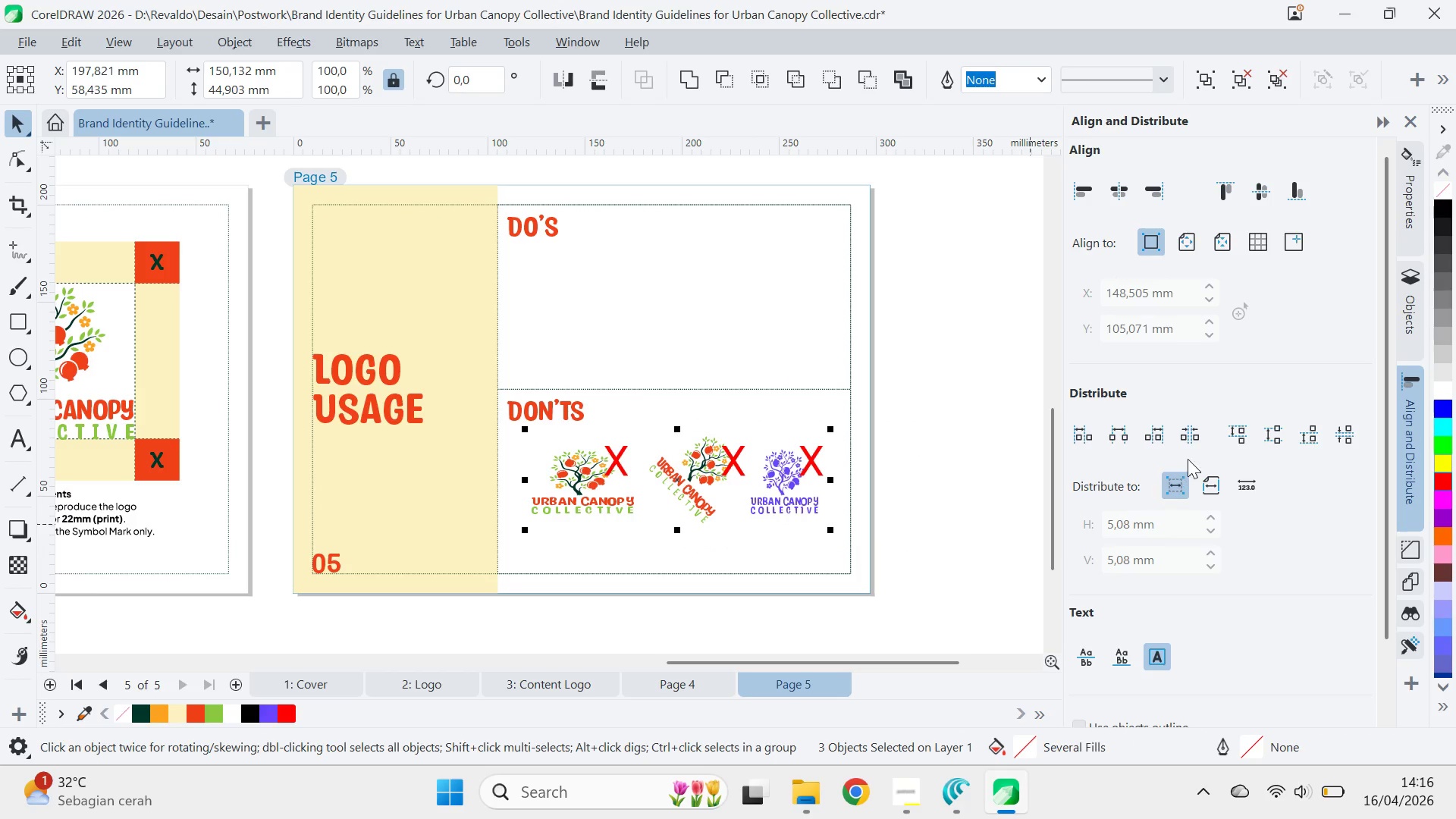 
left_click([1198, 437])
 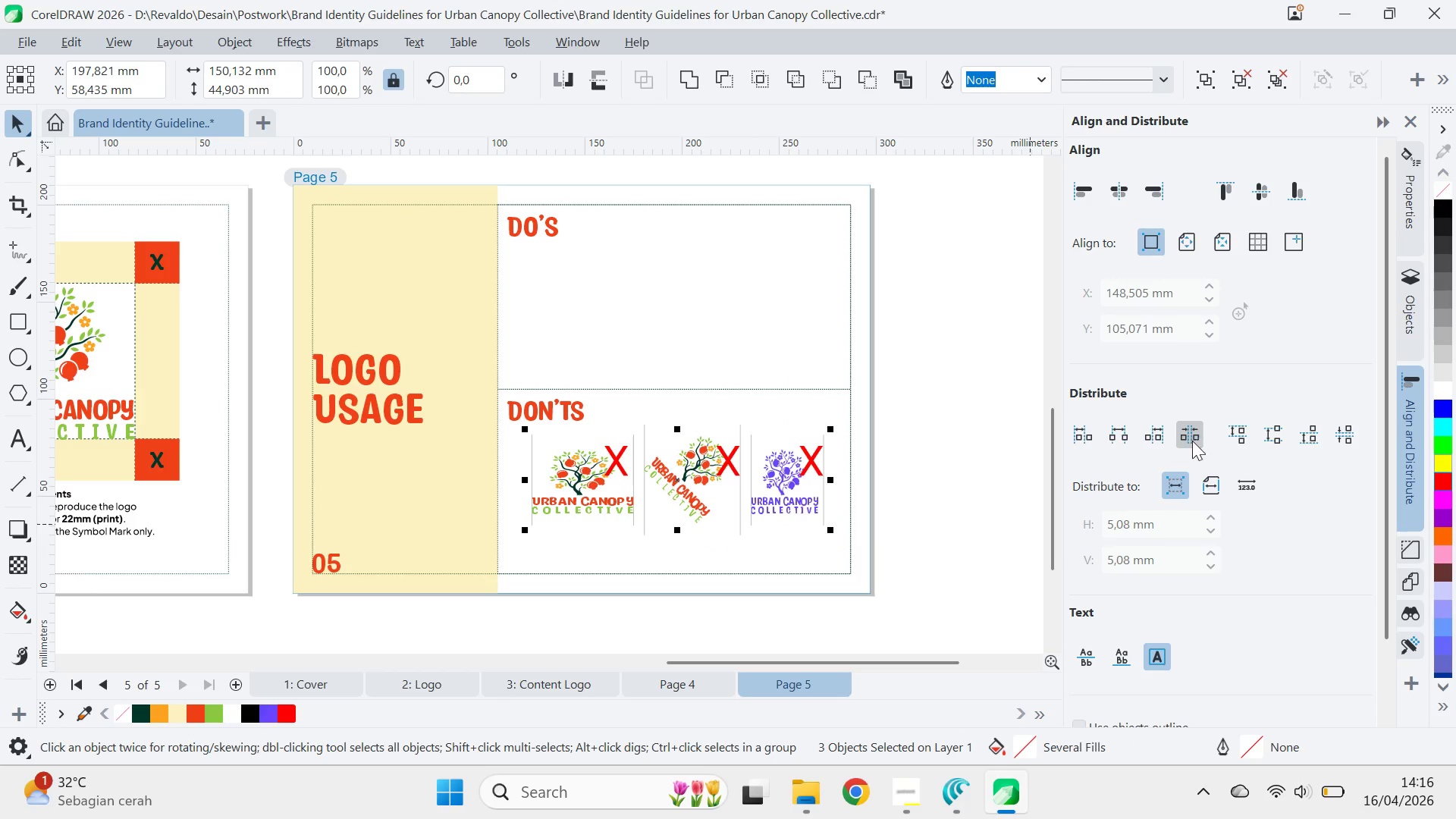 
key(Control+G)
 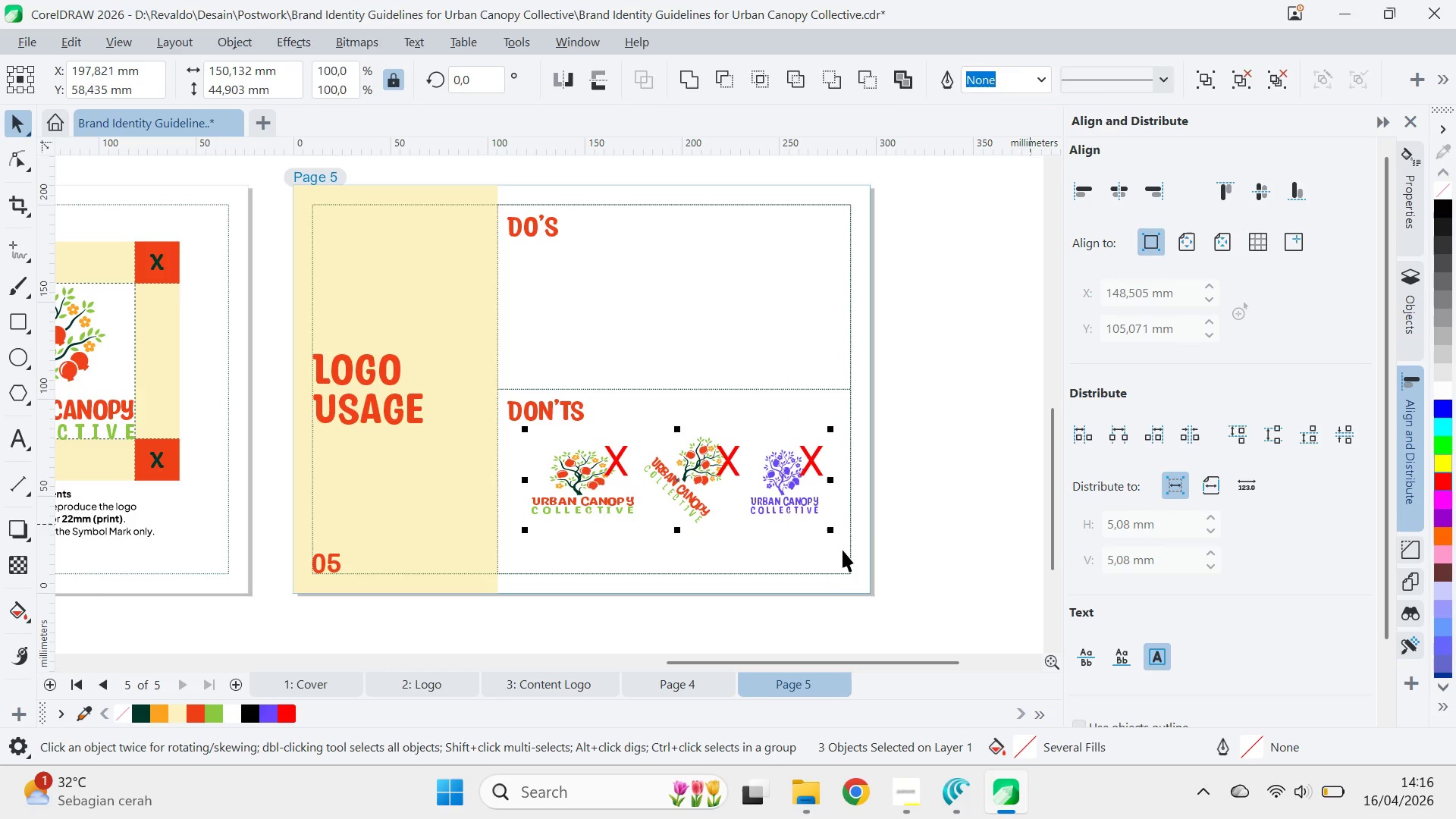 
key(Shift+ShiftLeft)
 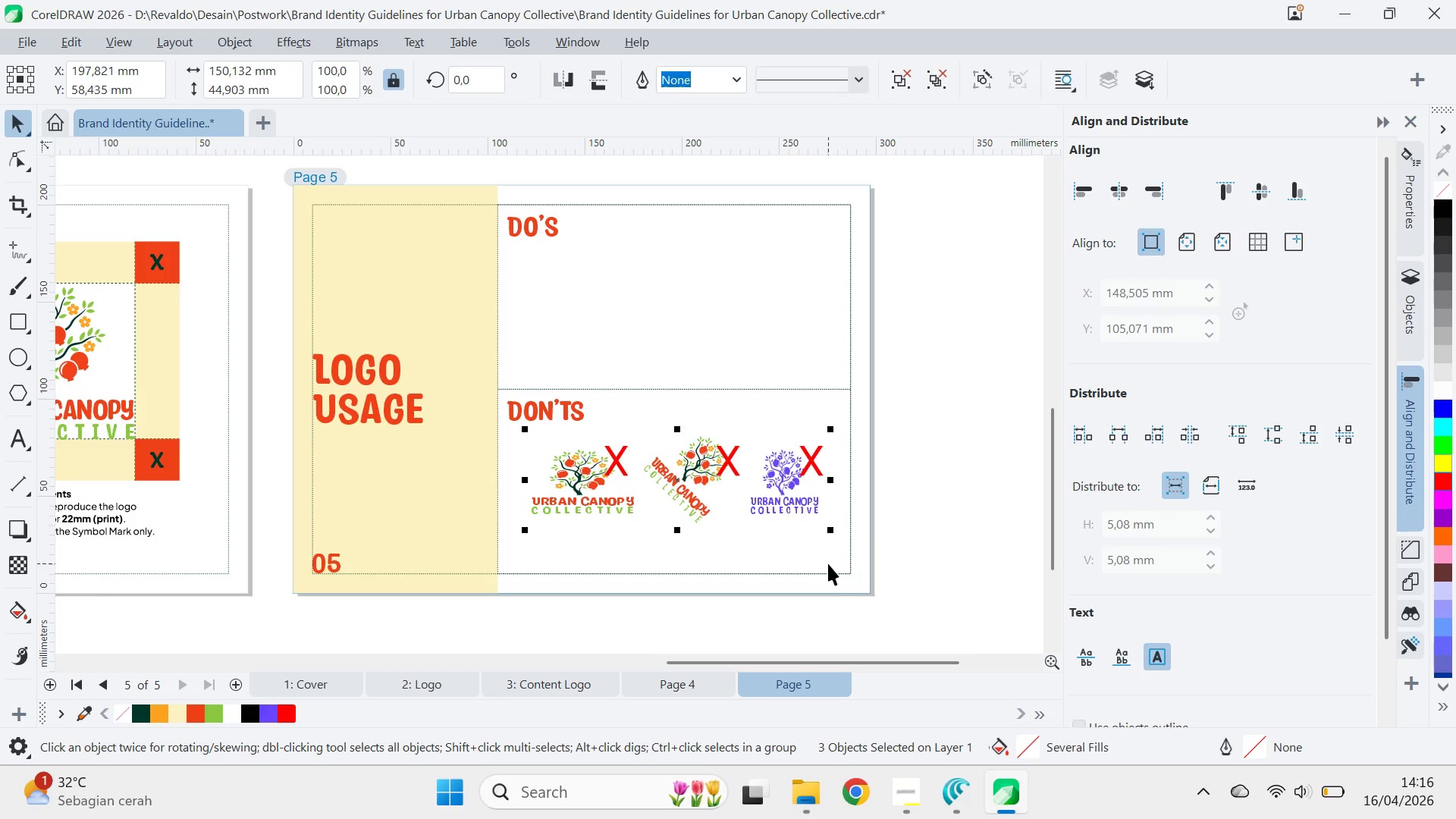 
left_click([828, 563])
 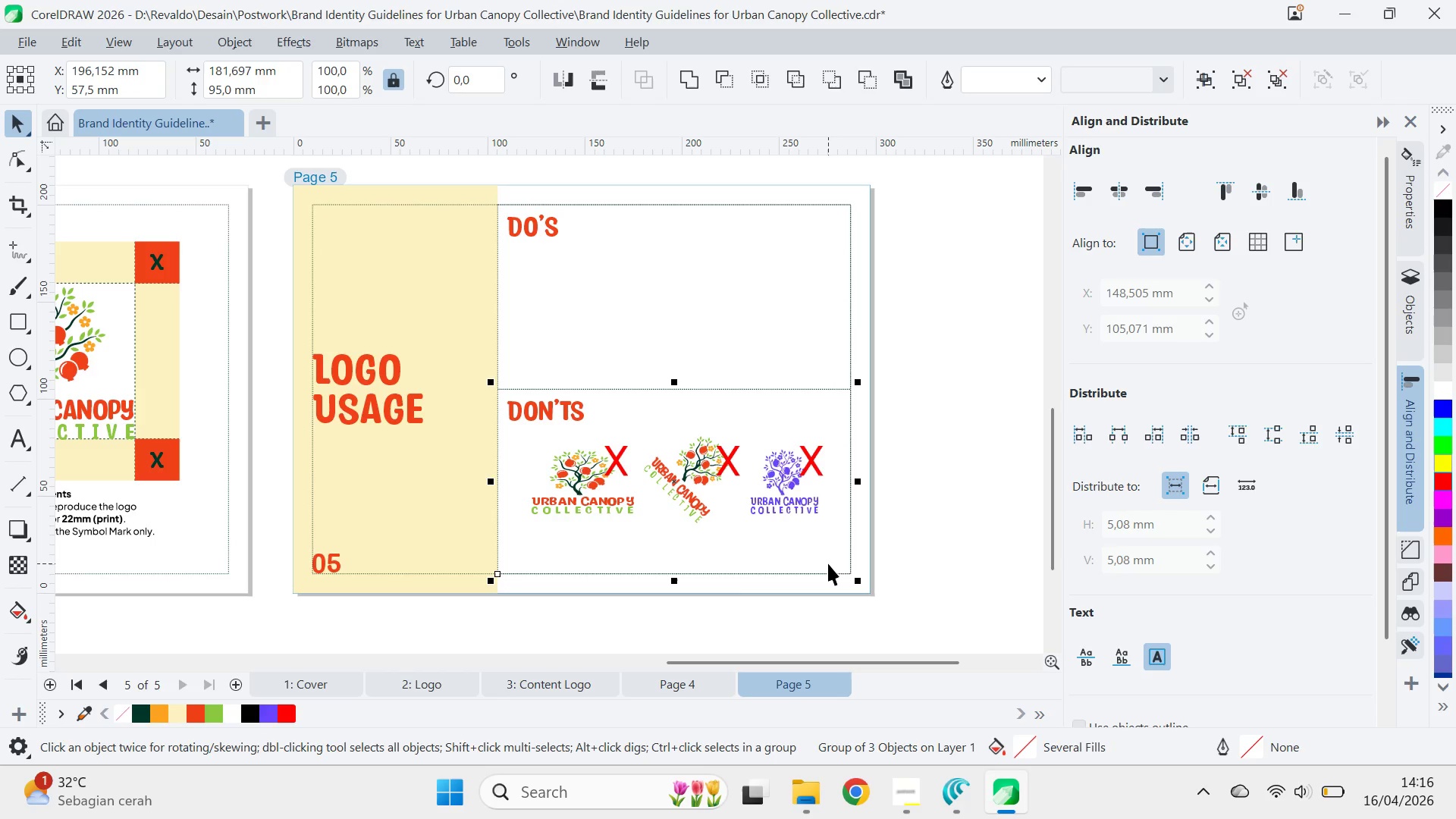 
key(C)
 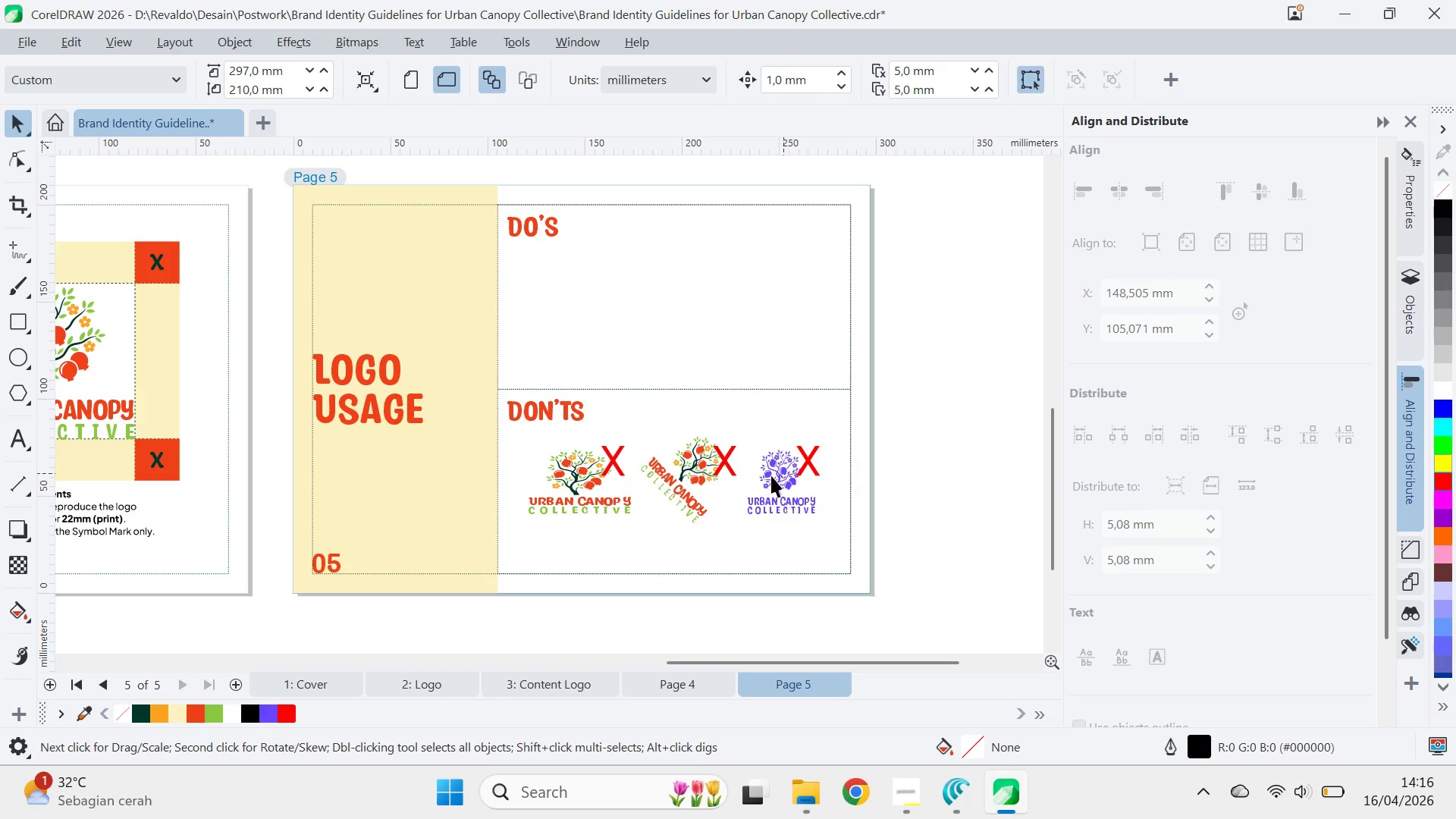 
left_click([789, 466])
 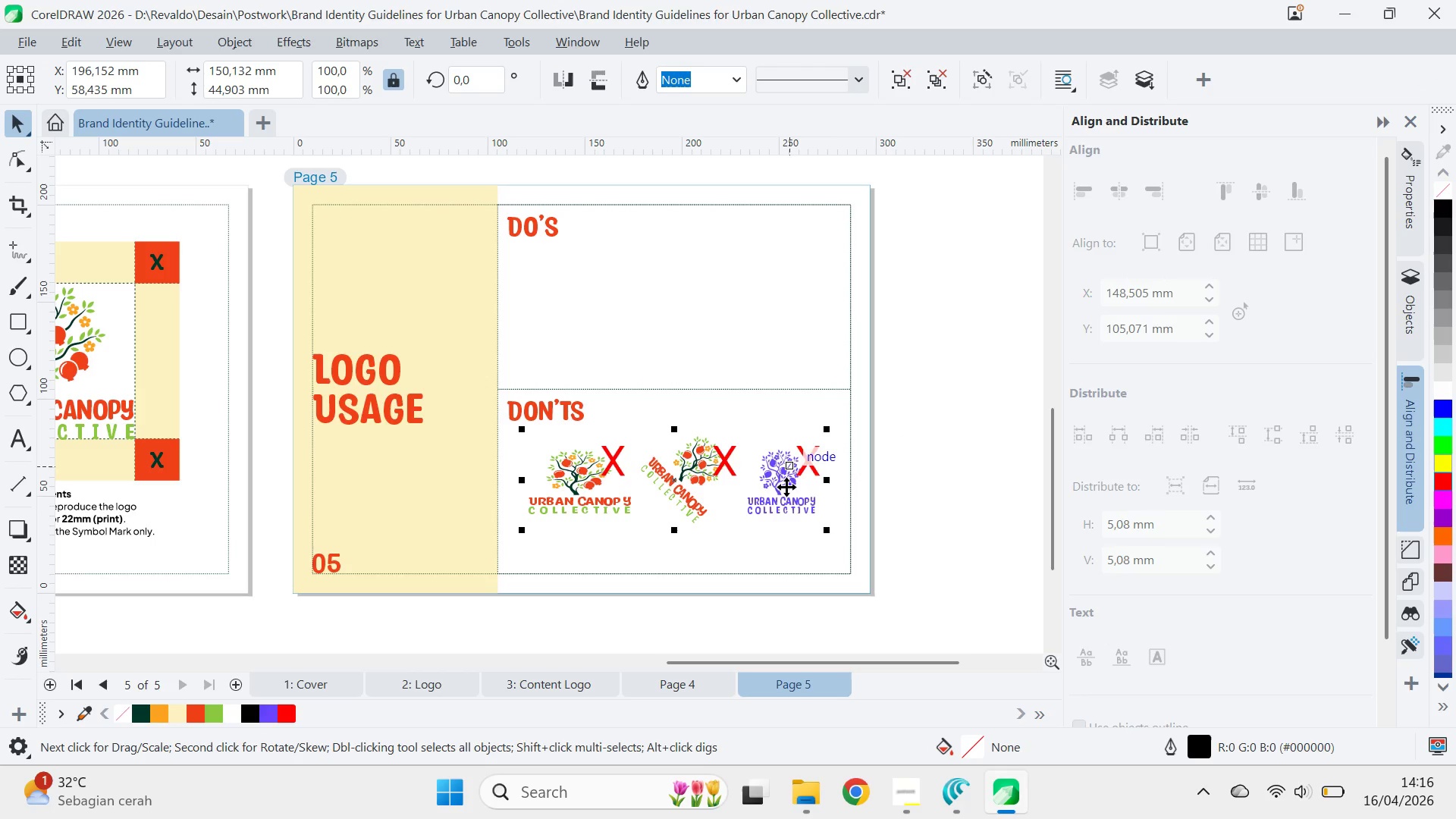 
hold_key(key=ShiftLeft, duration=0.31)
double_click([771, 553])
 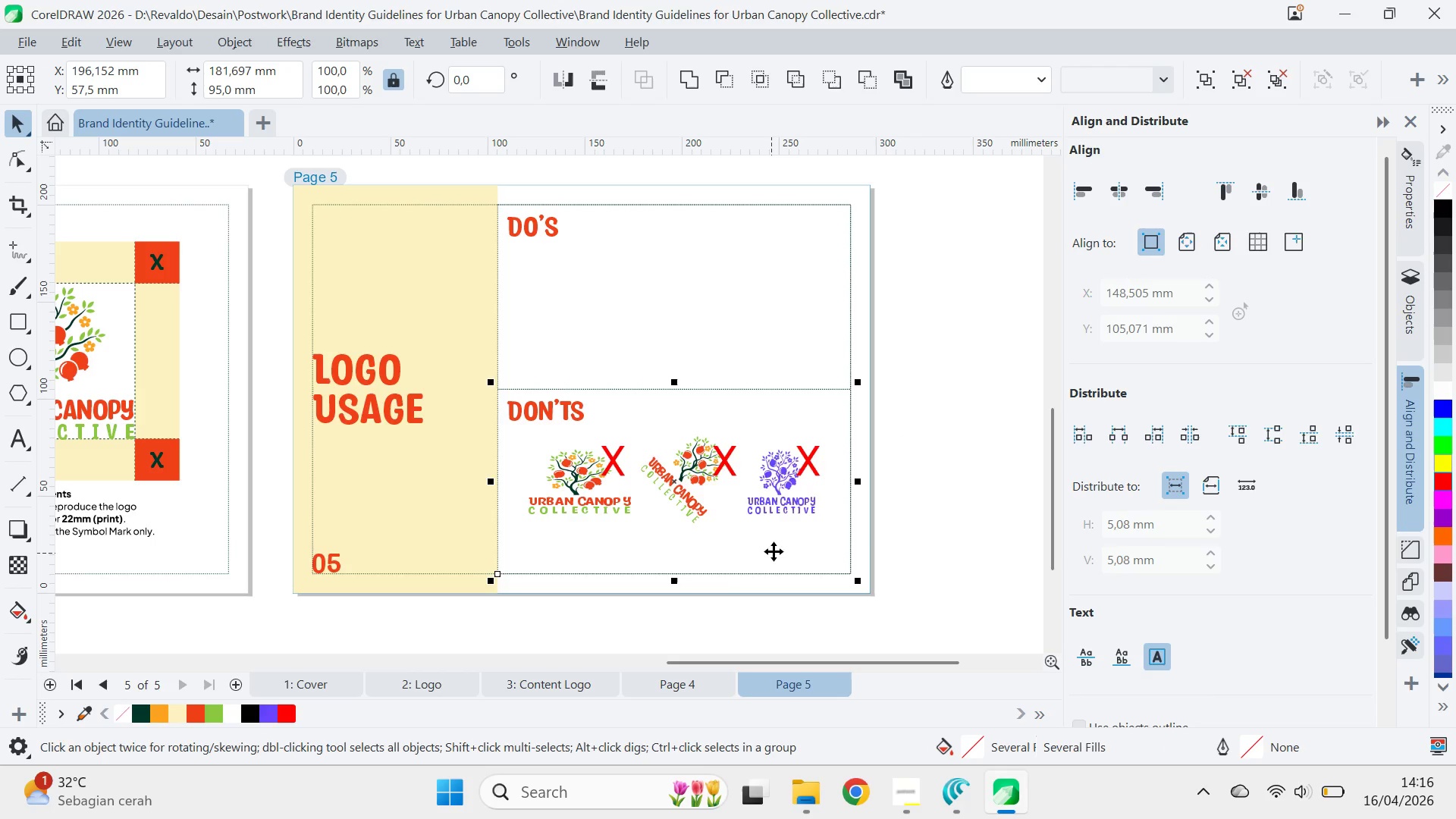 
key(E)
 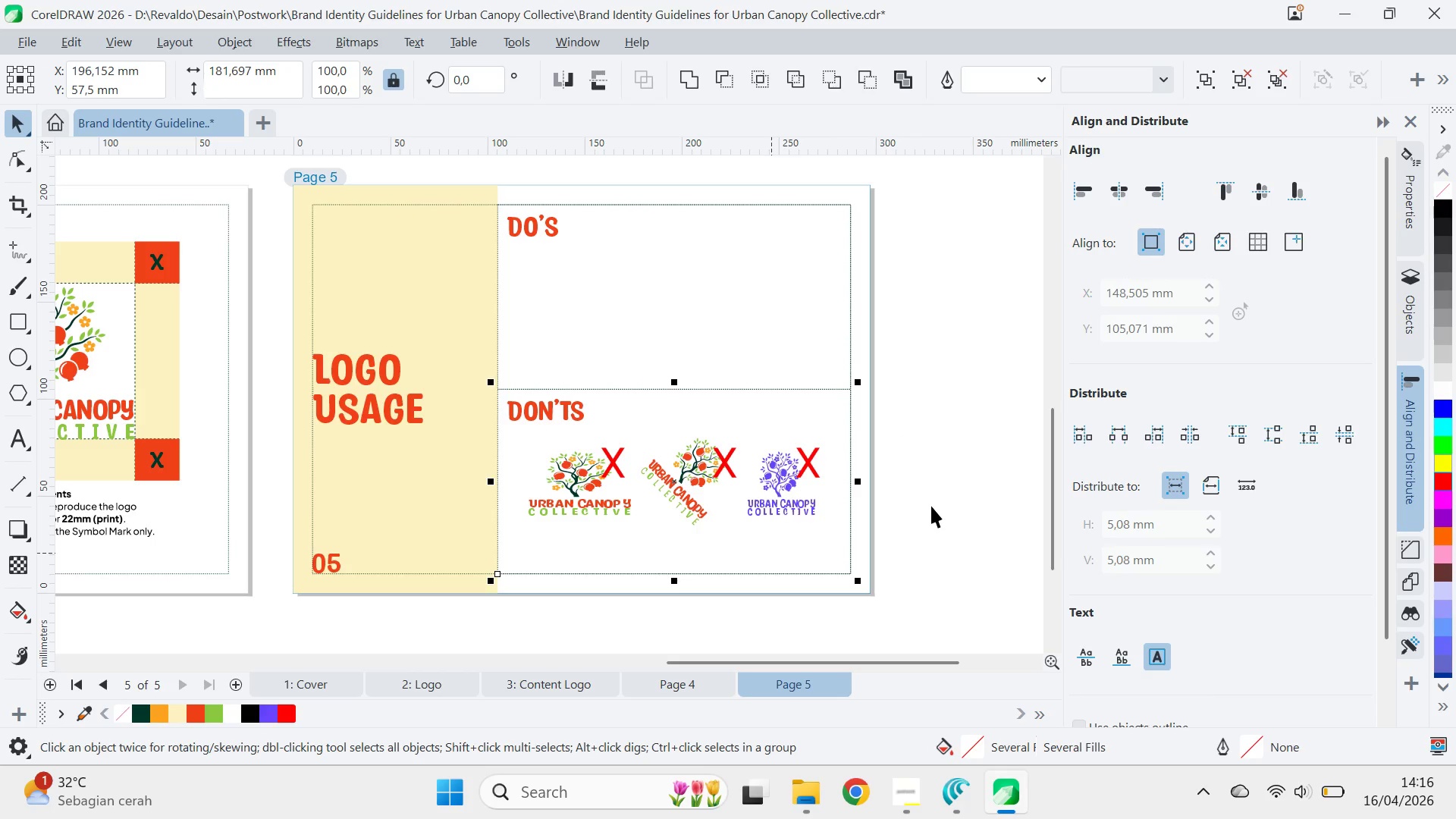 
left_click([931, 506])
 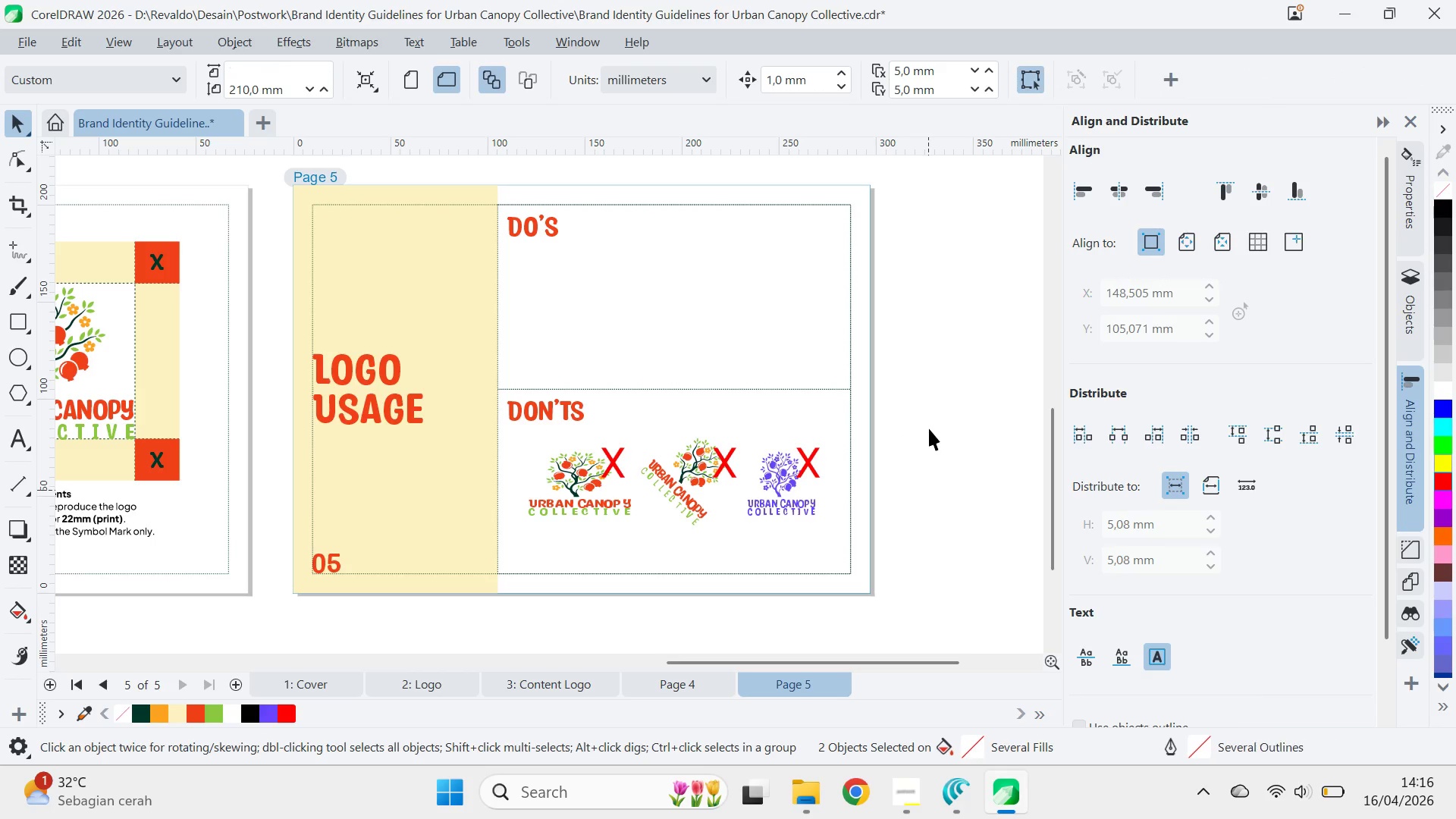 
type(qv)
 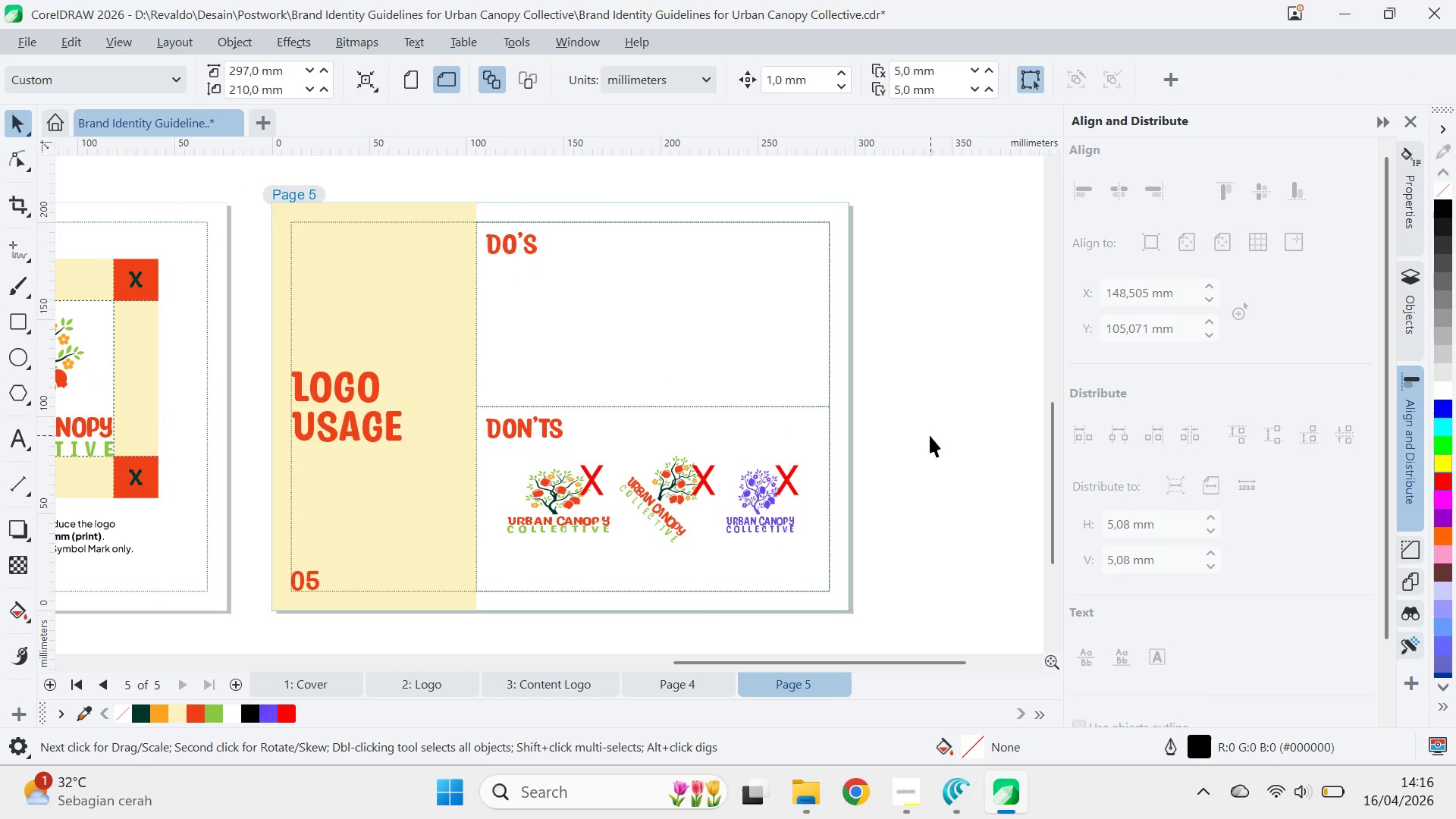 
left_click_drag(start_coordinate=[924, 410], to_coordinate=[903, 427])
 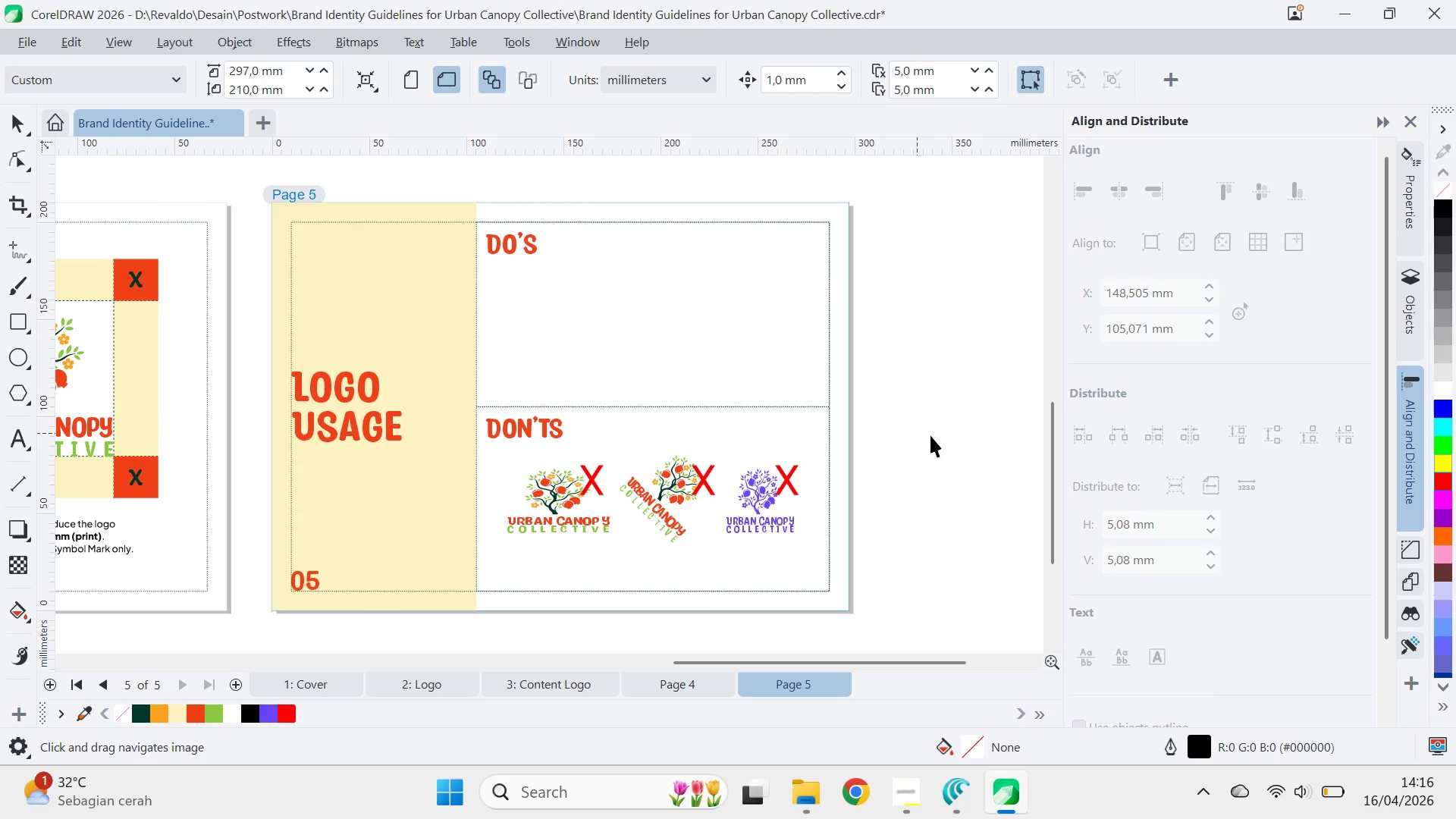 
left_click([930, 435])
 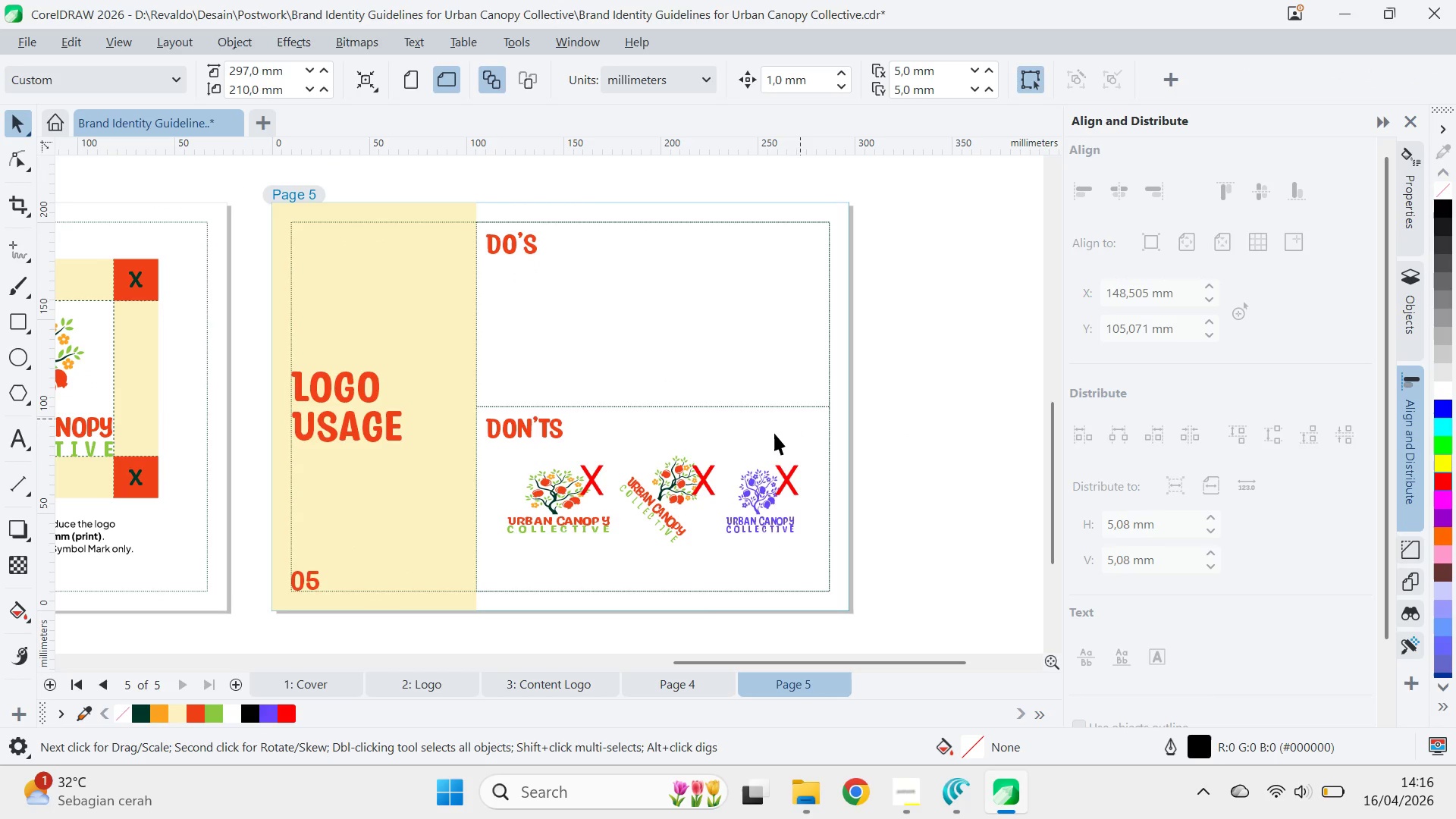 
hold_key(key=ControlLeft, duration=0.83)
double_click([664, 510])
 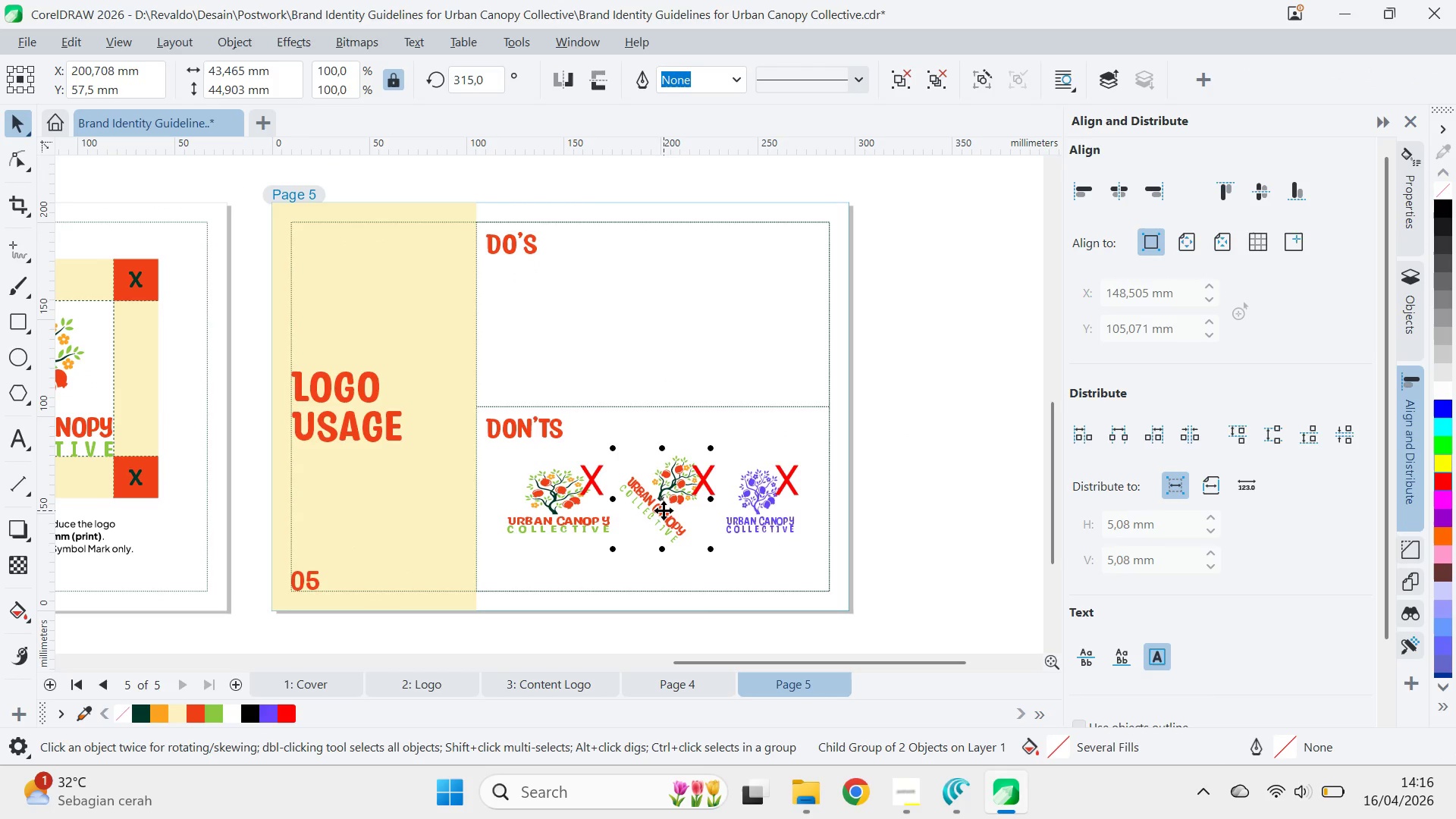 
key(Control+C)
 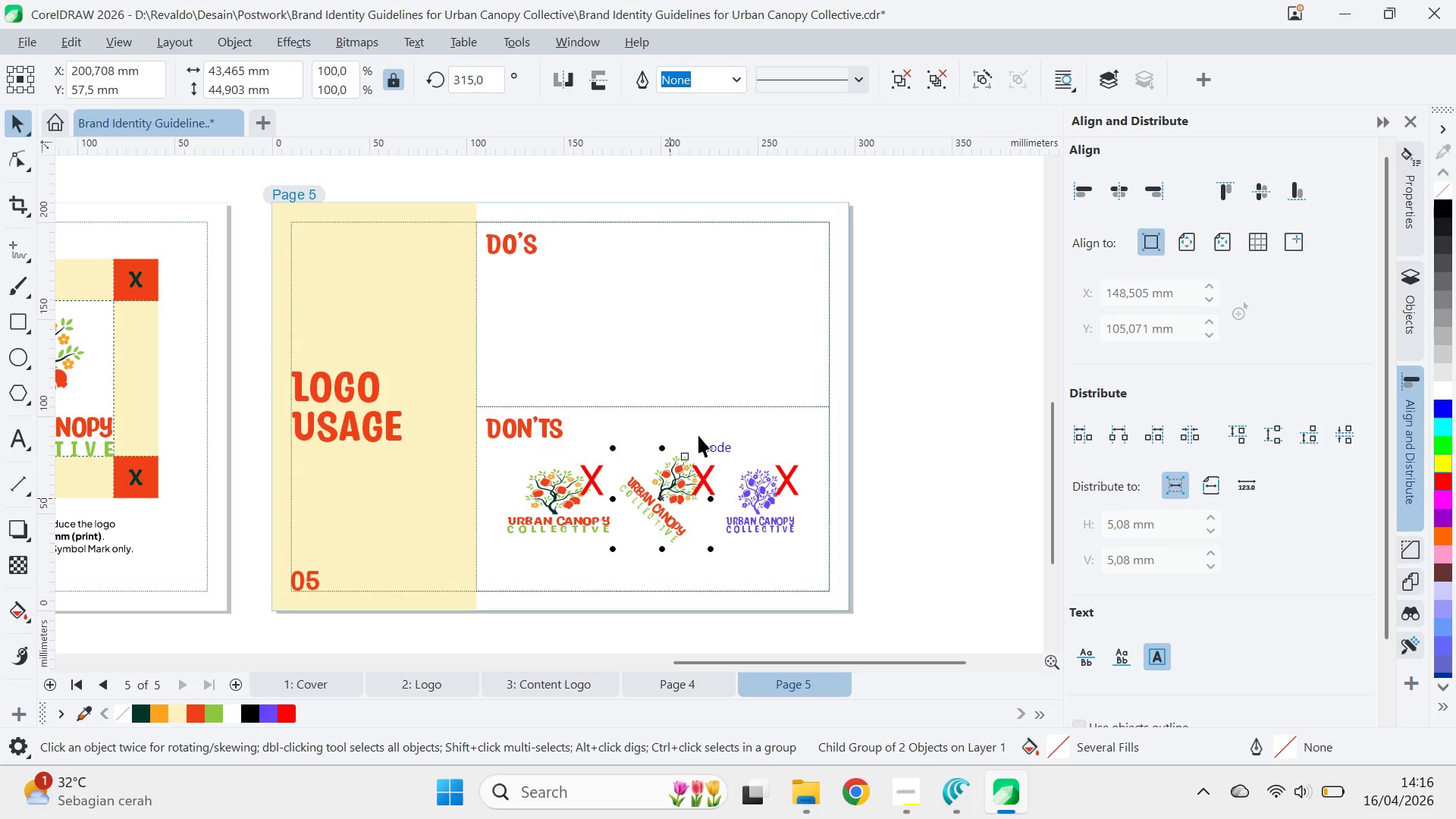 
left_click([897, 344])
 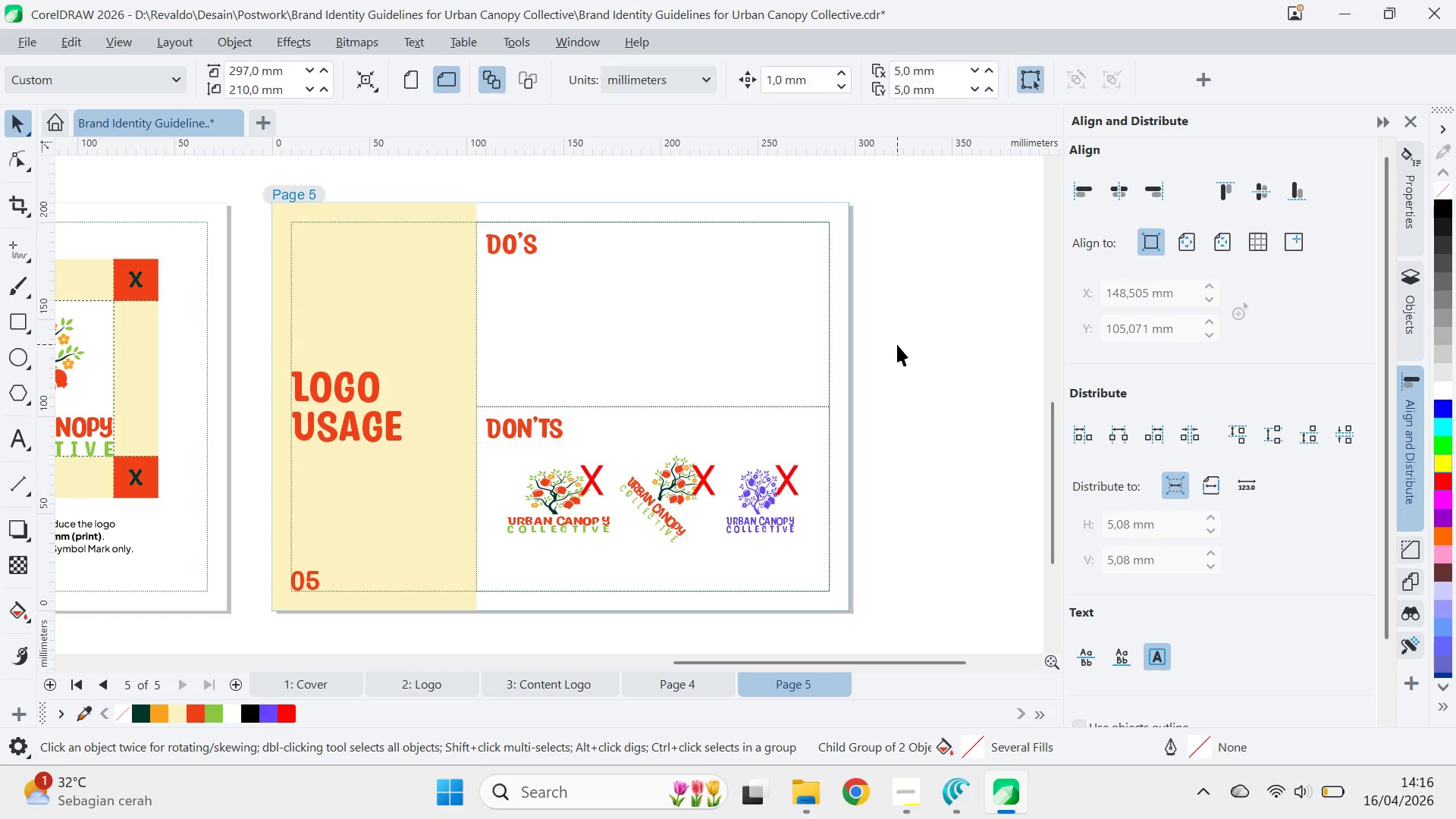 
key(Control+V)
 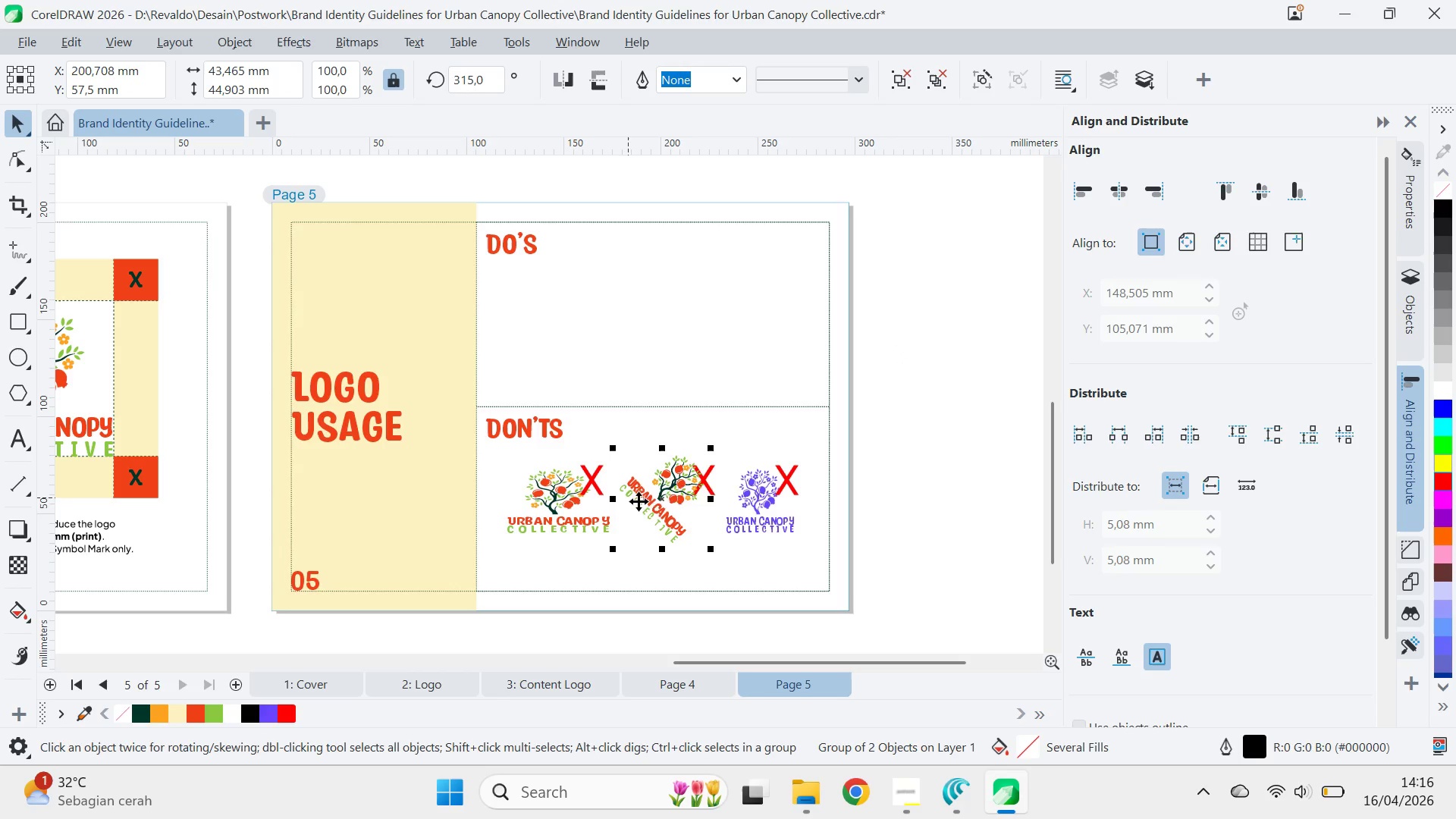 
left_click_drag(start_coordinate=[661, 496], to_coordinate=[636, 344])
 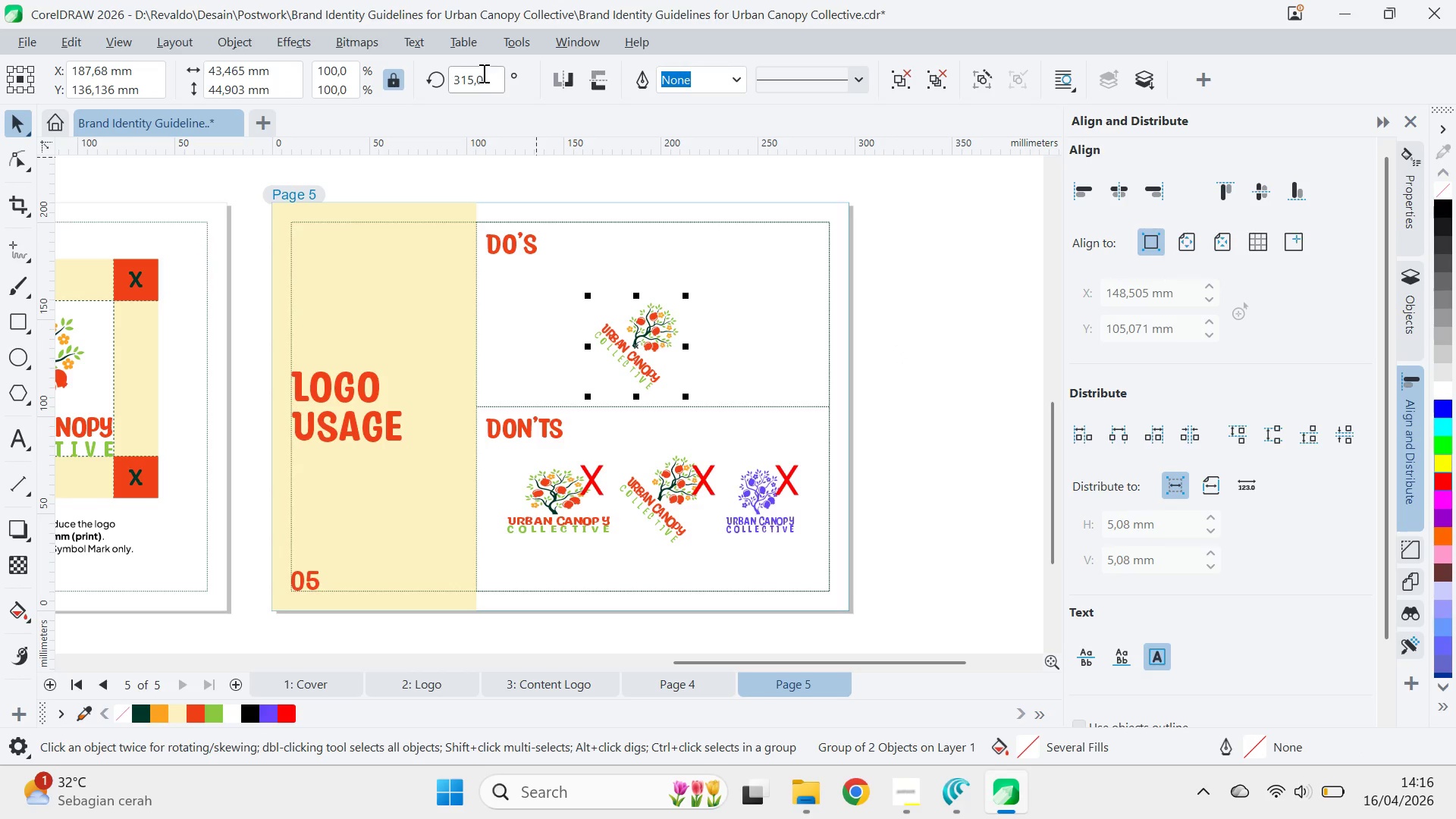 
left_click_drag(start_coordinate=[493, 84], to_coordinate=[398, 90])
 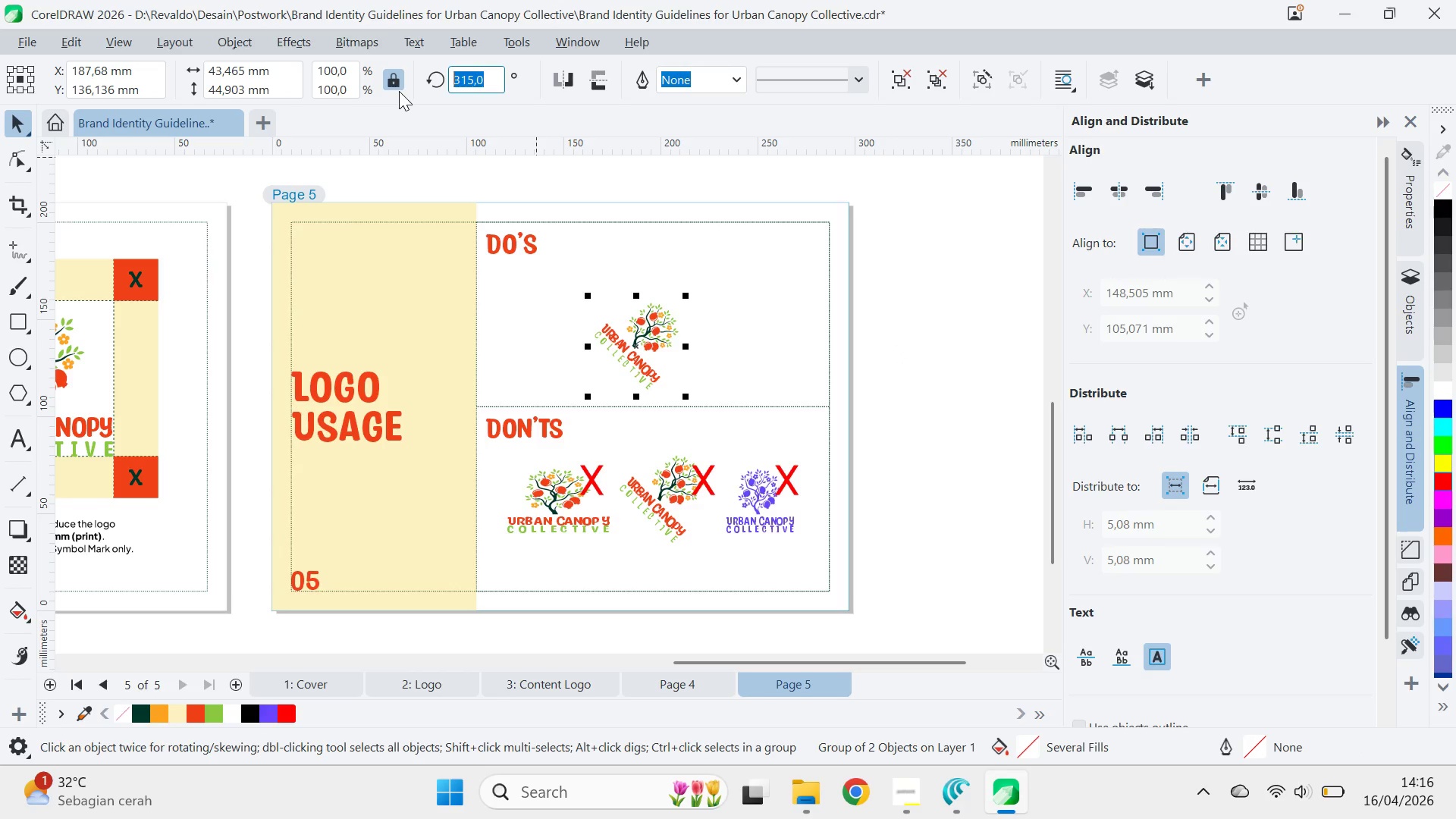 
key(0)
 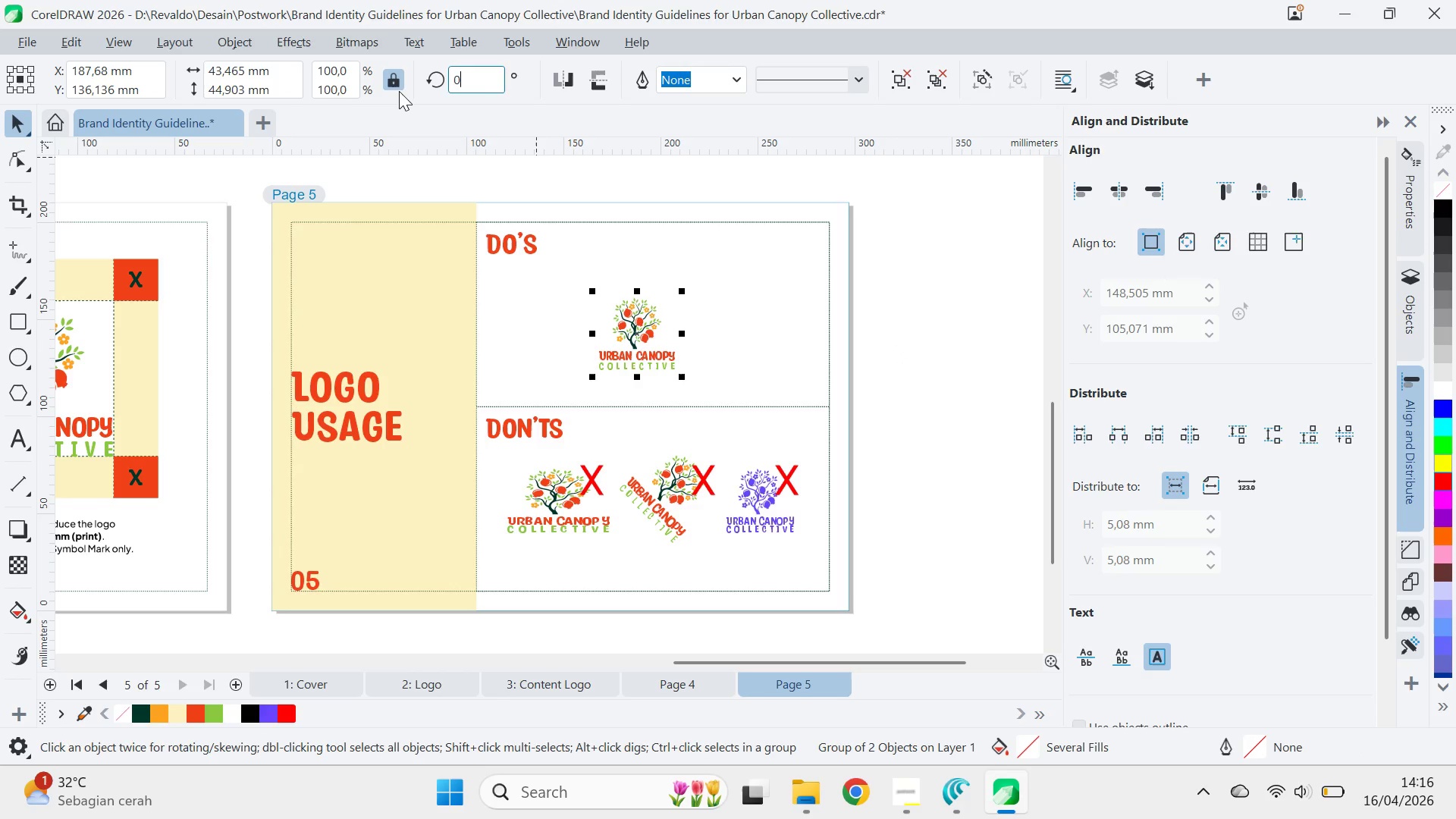 
key(Enter)
 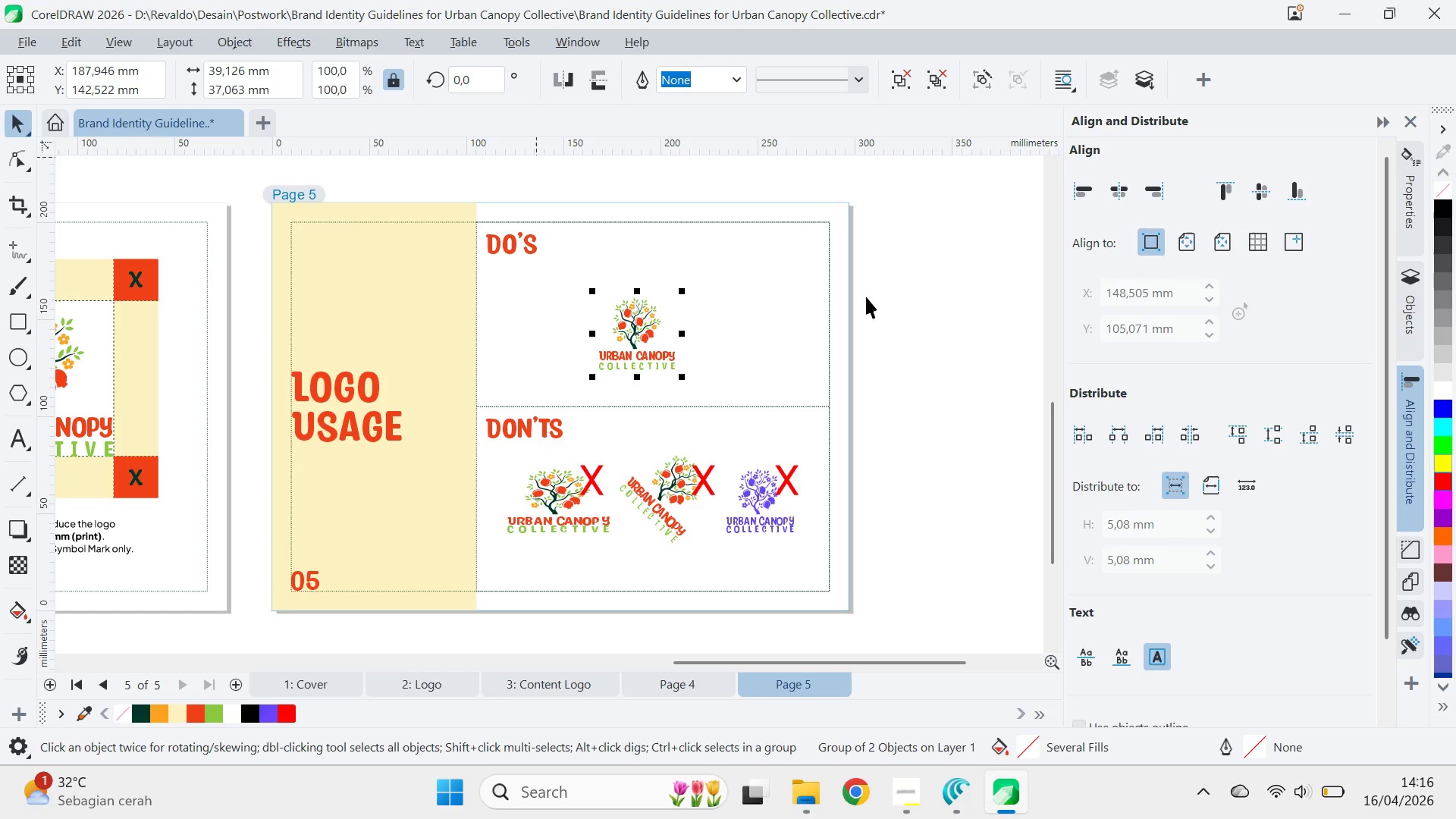 
left_click([918, 304])
 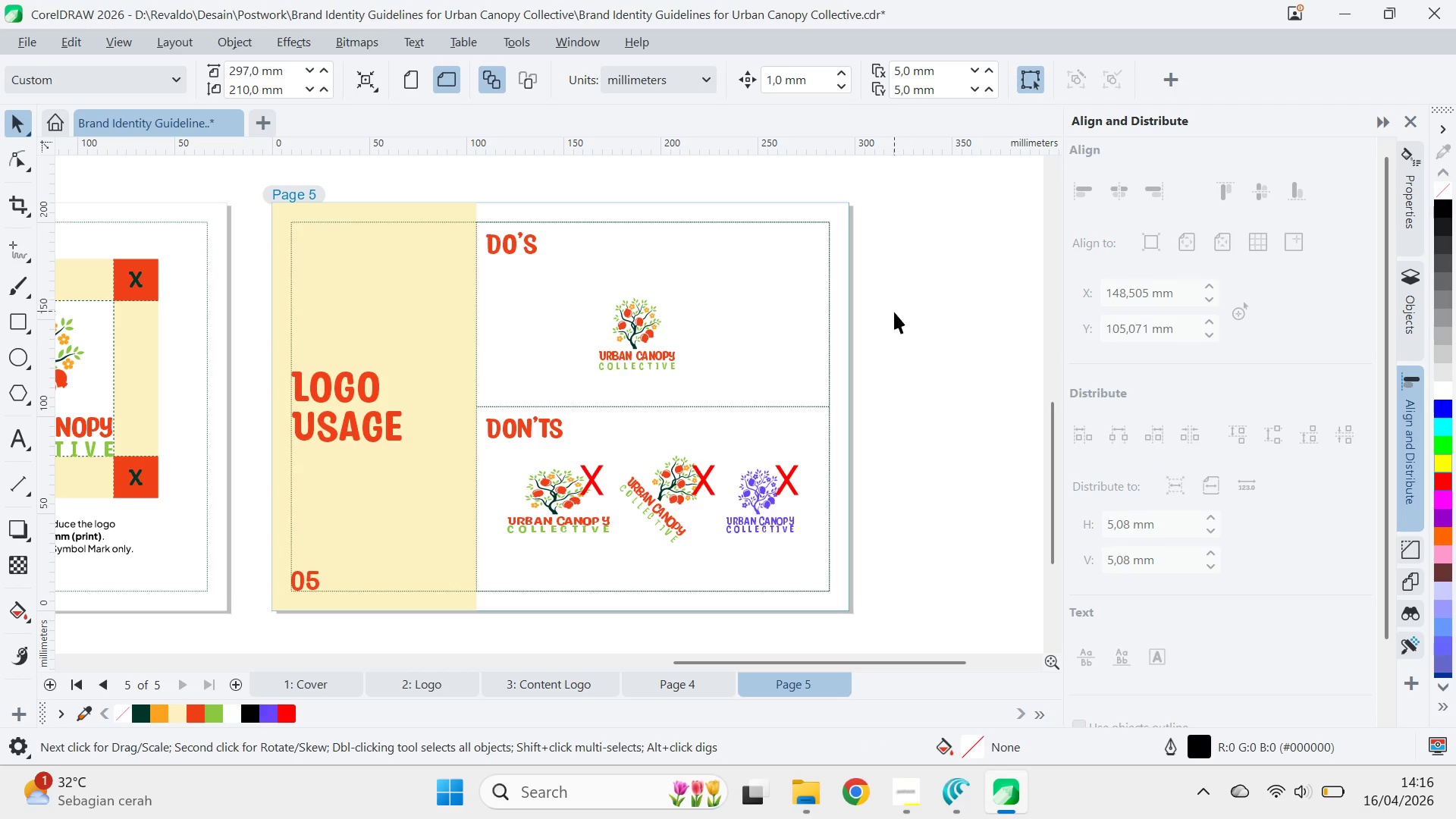 
type(qvqv)
 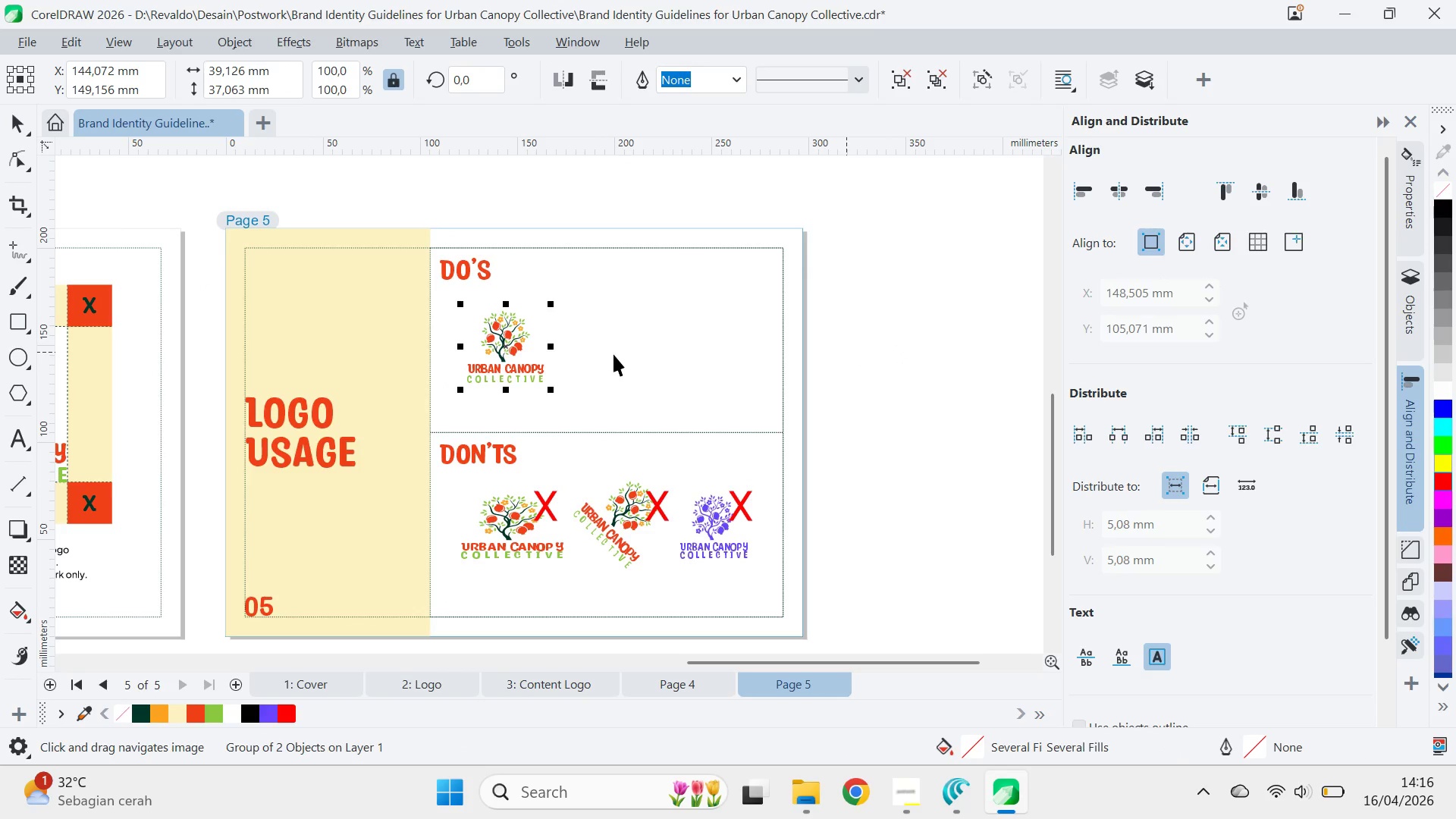 
left_click_drag(start_coordinate=[895, 312], to_coordinate=[849, 338])
 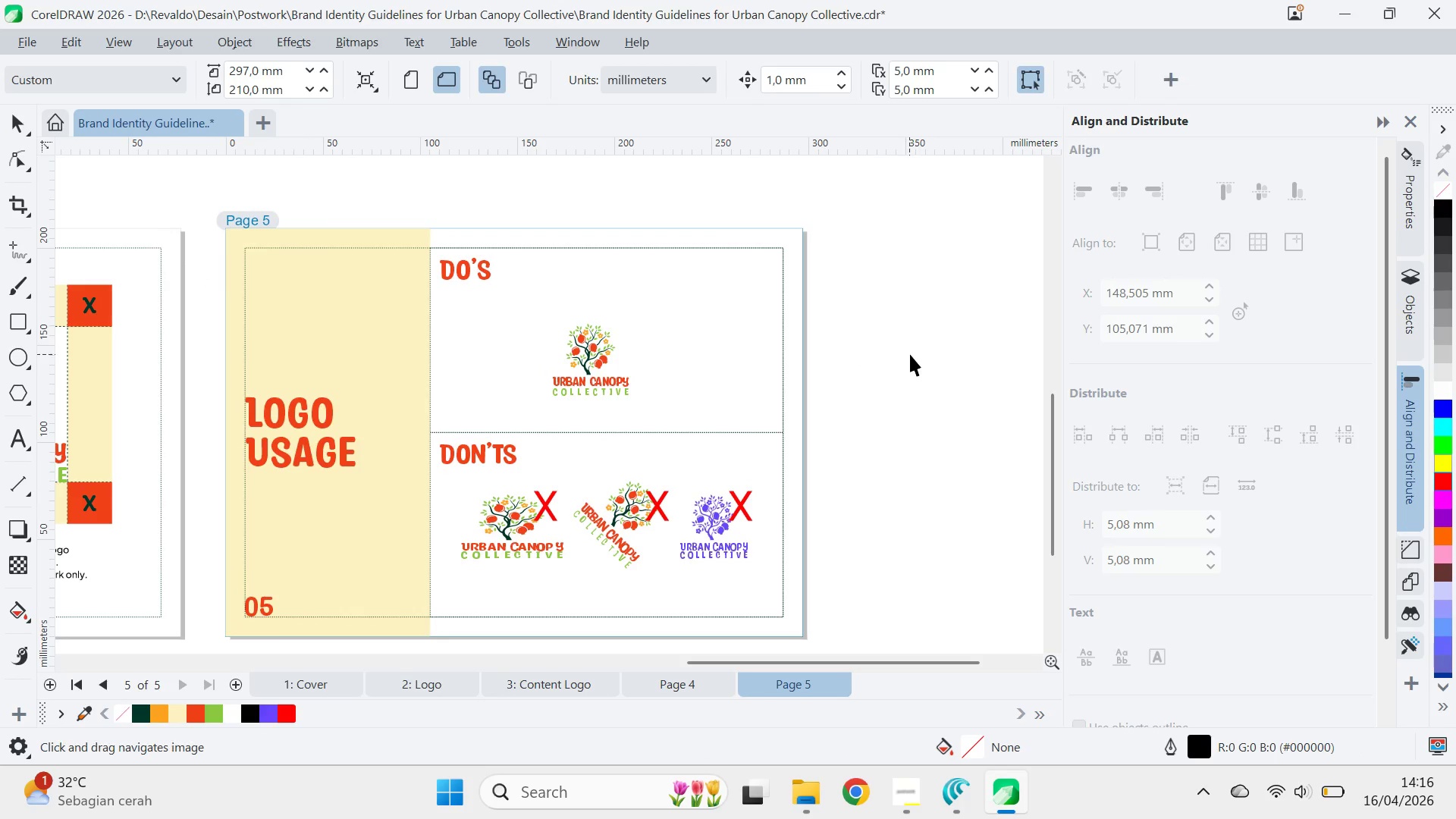 
left_click_drag(start_coordinate=[911, 354], to_coordinate=[885, 356])
 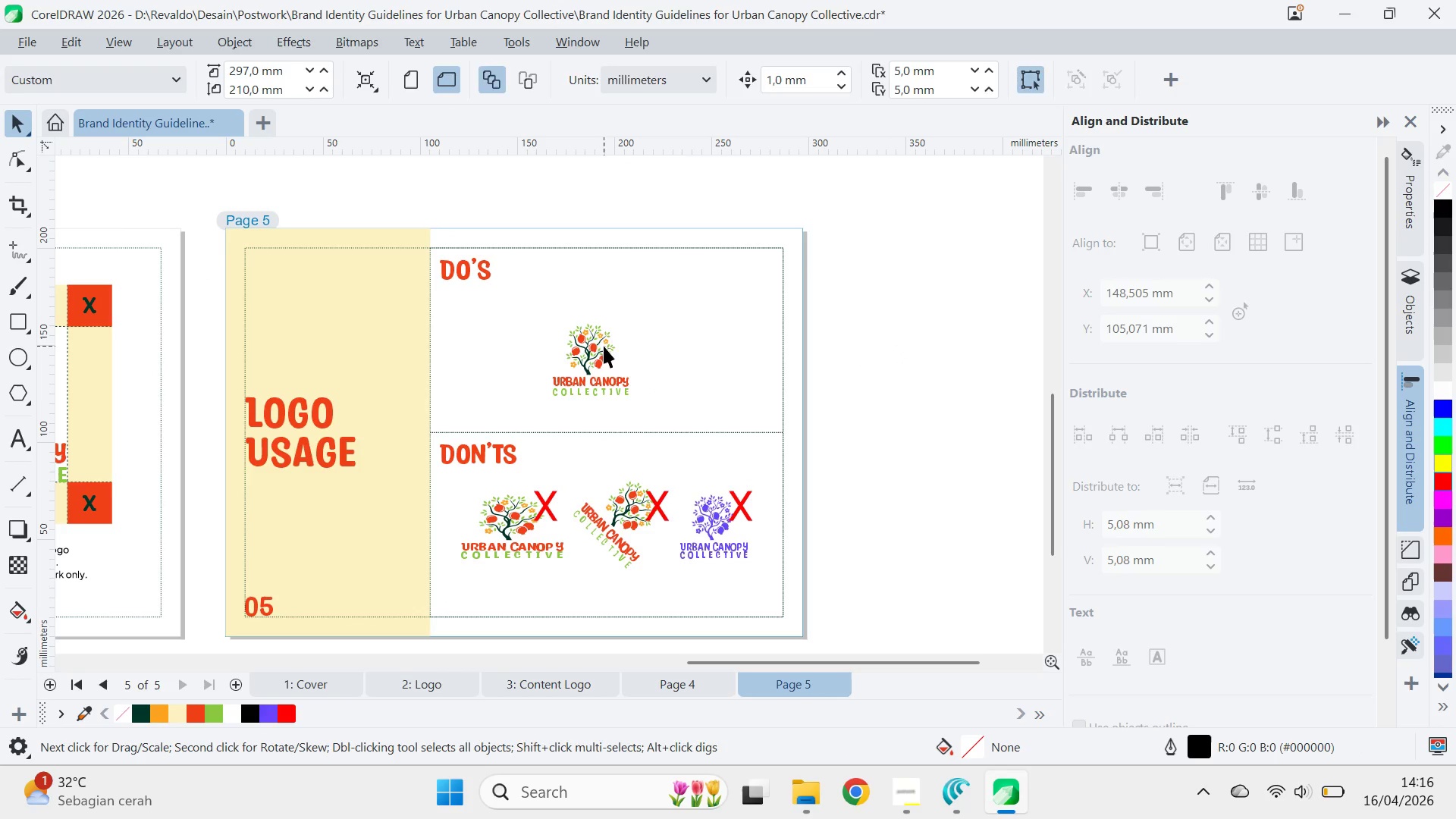 
left_click_drag(start_coordinate=[604, 344], to_coordinate=[519, 330])
 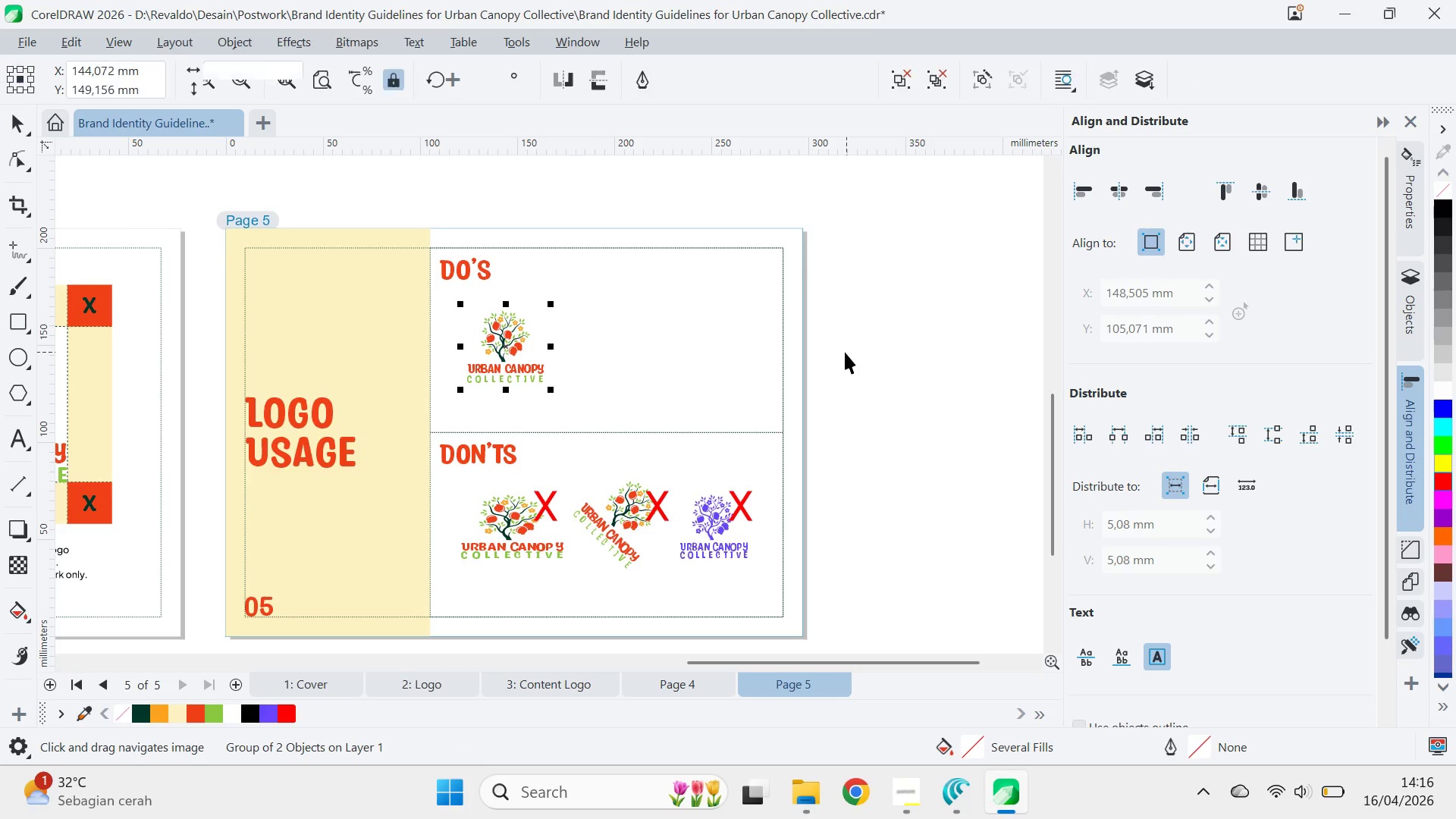 
hold_key(key=ControlLeft, duration=0.5)
 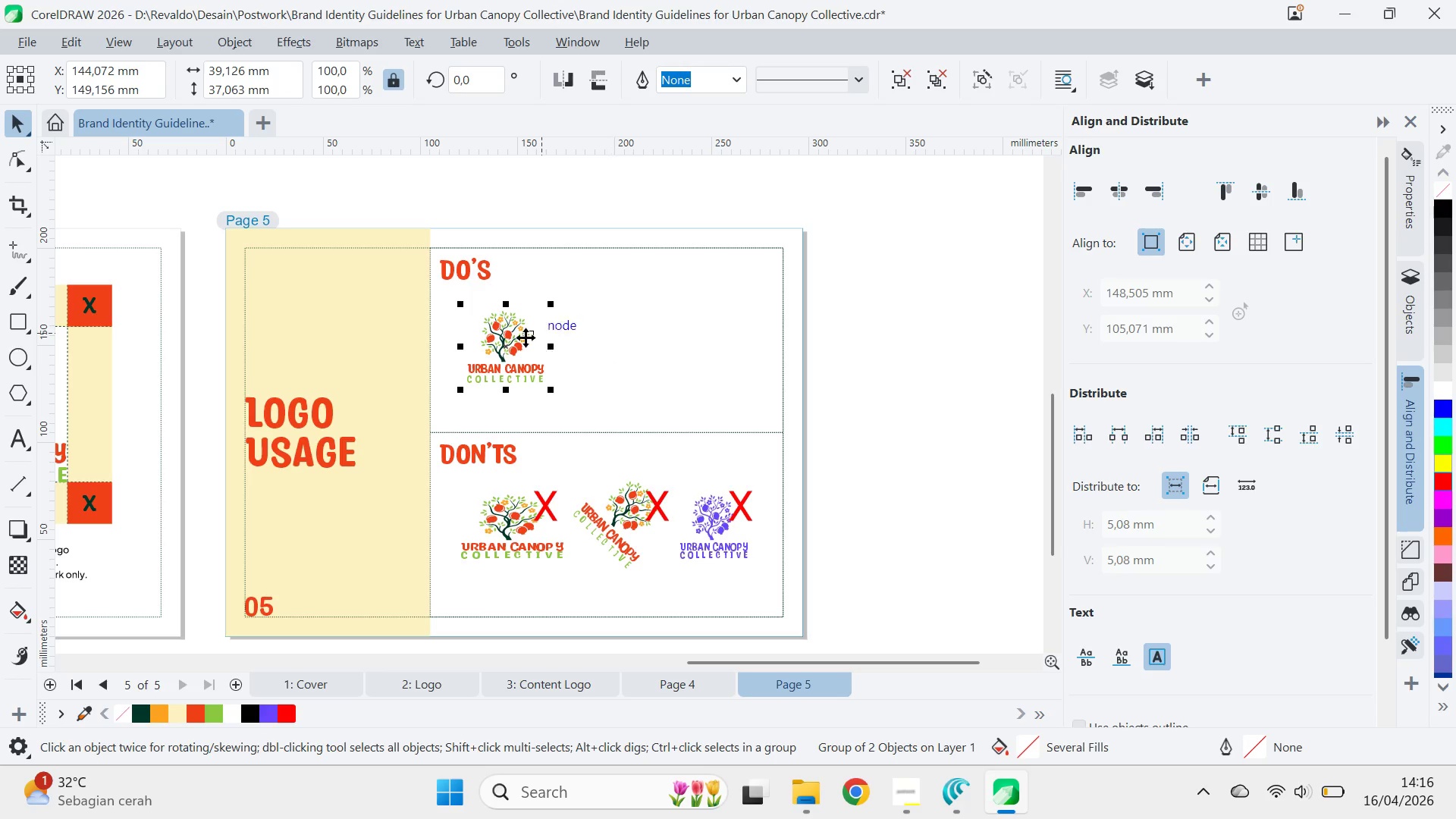 
left_click_drag(start_coordinate=[504, 335], to_coordinate=[626, 351])
 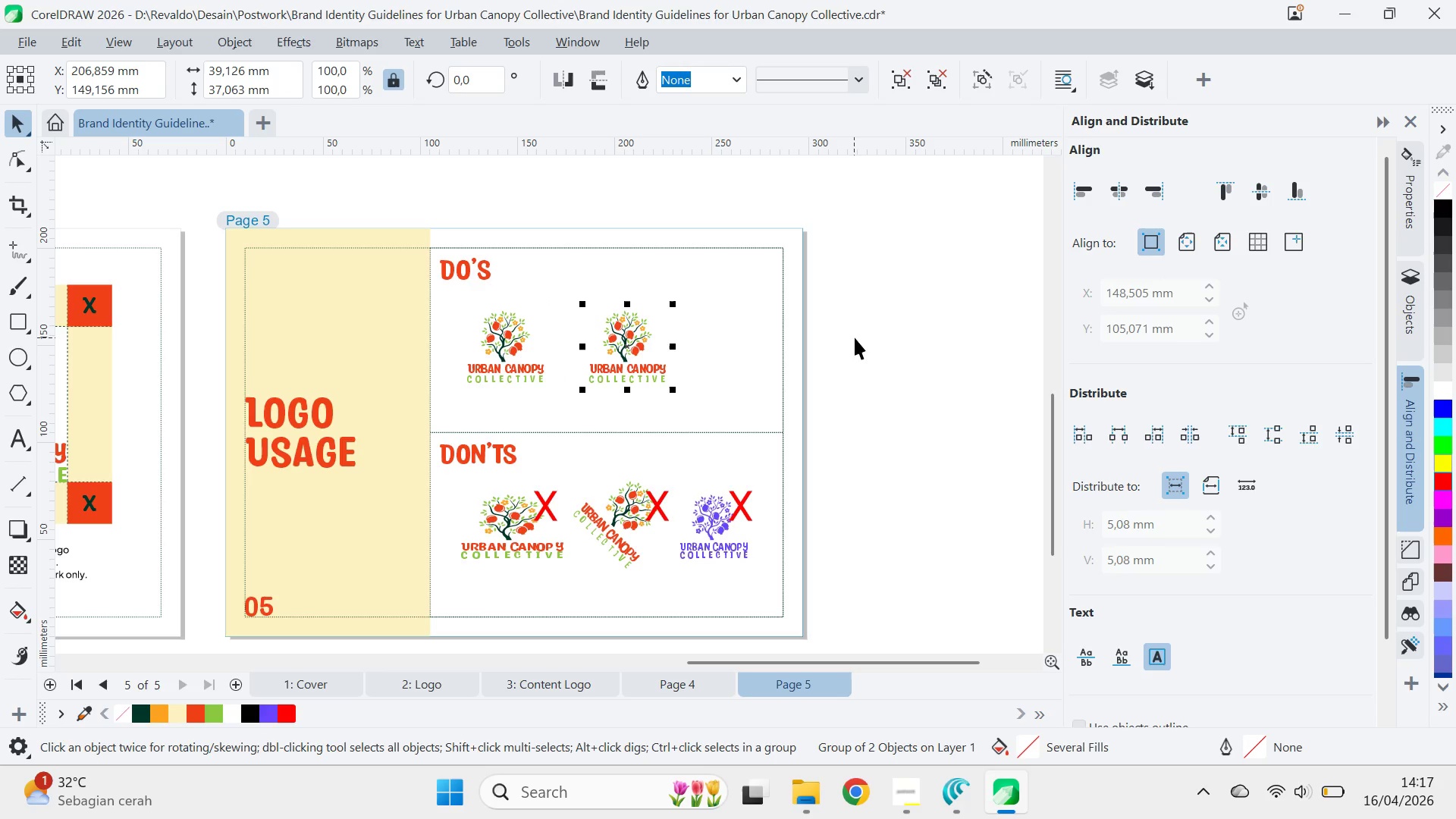 
hold_key(key=ShiftLeft, duration=0.83)
 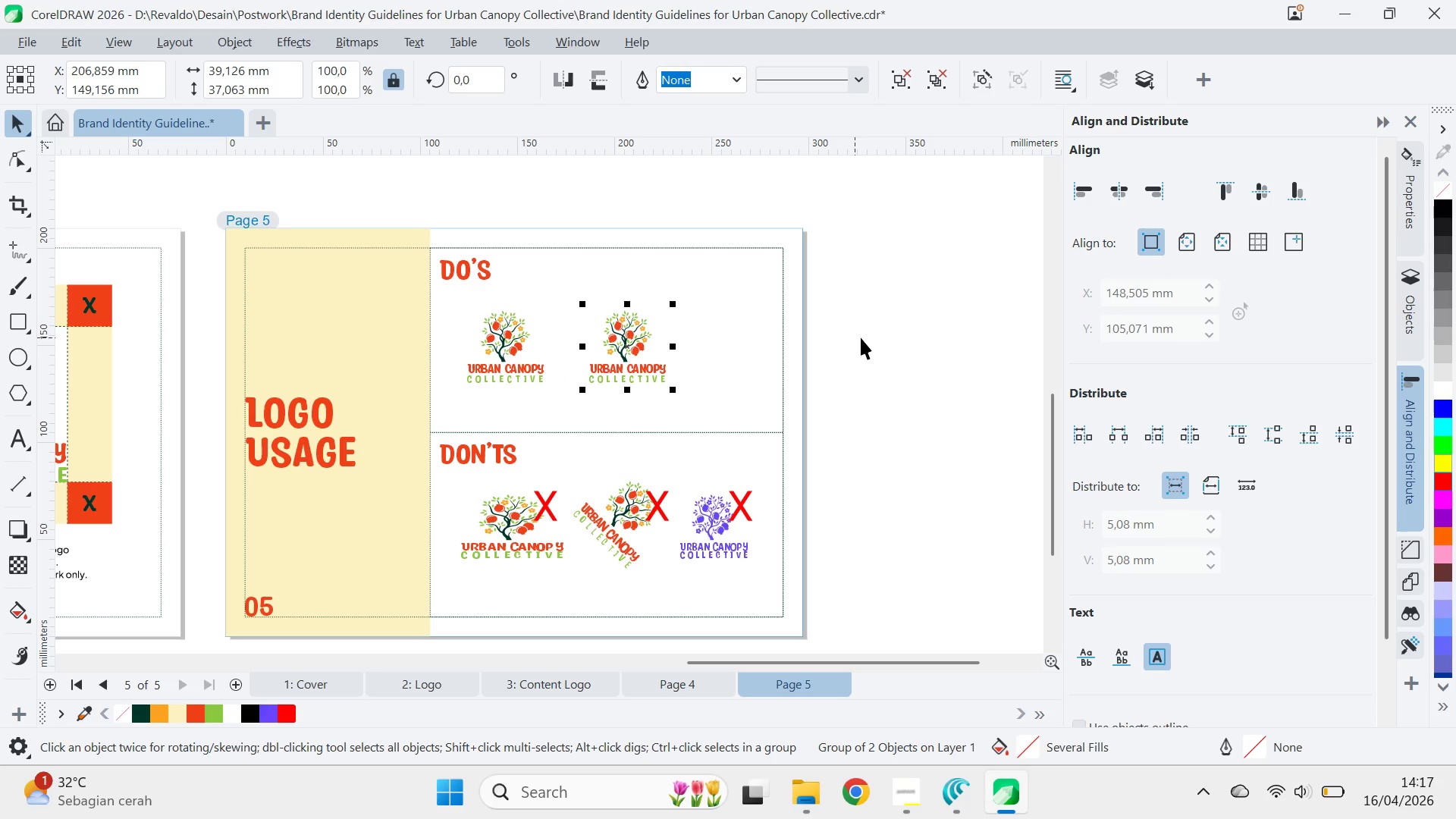 
left_click([861, 337])
 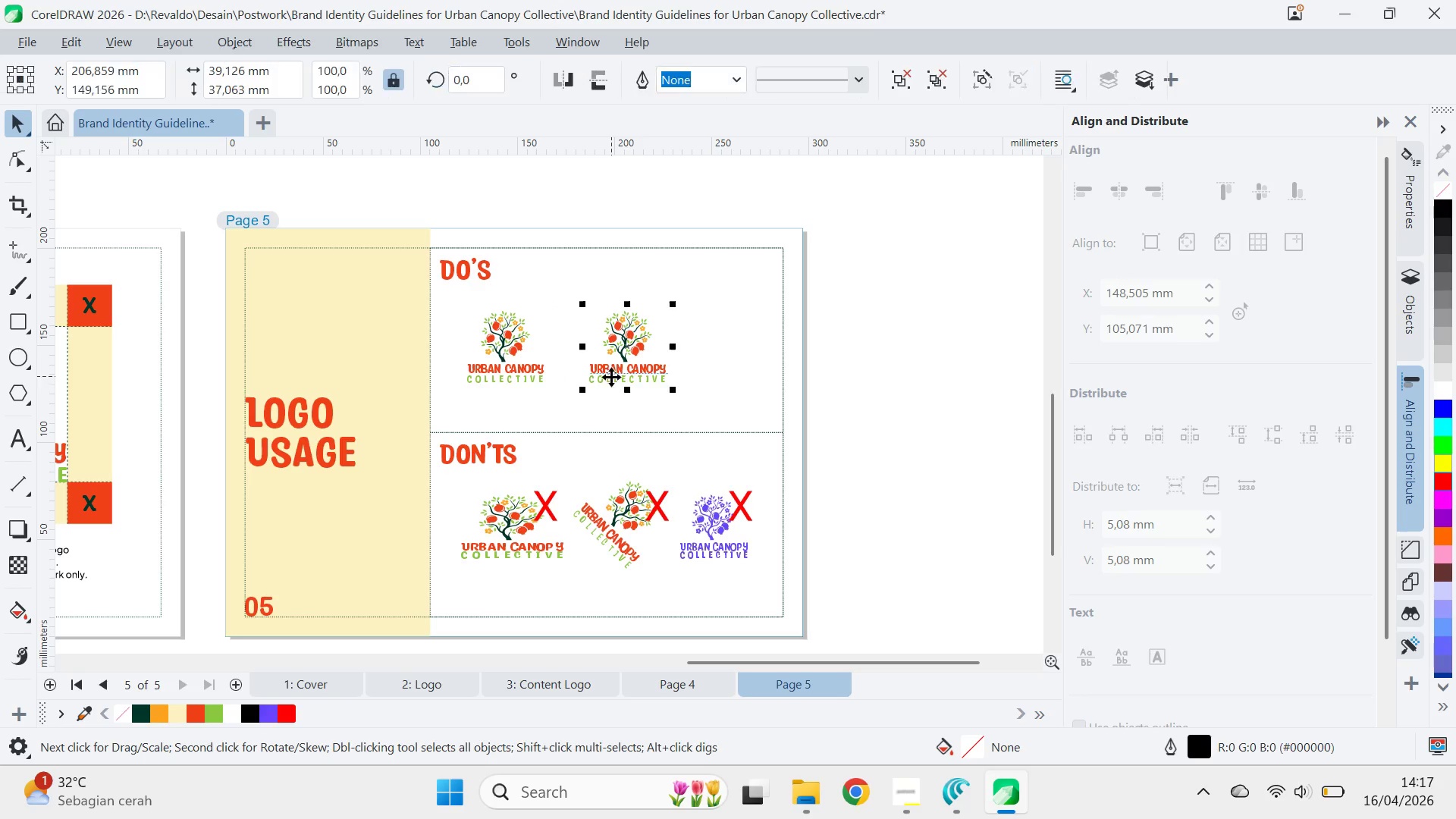 
key(Control+U)
 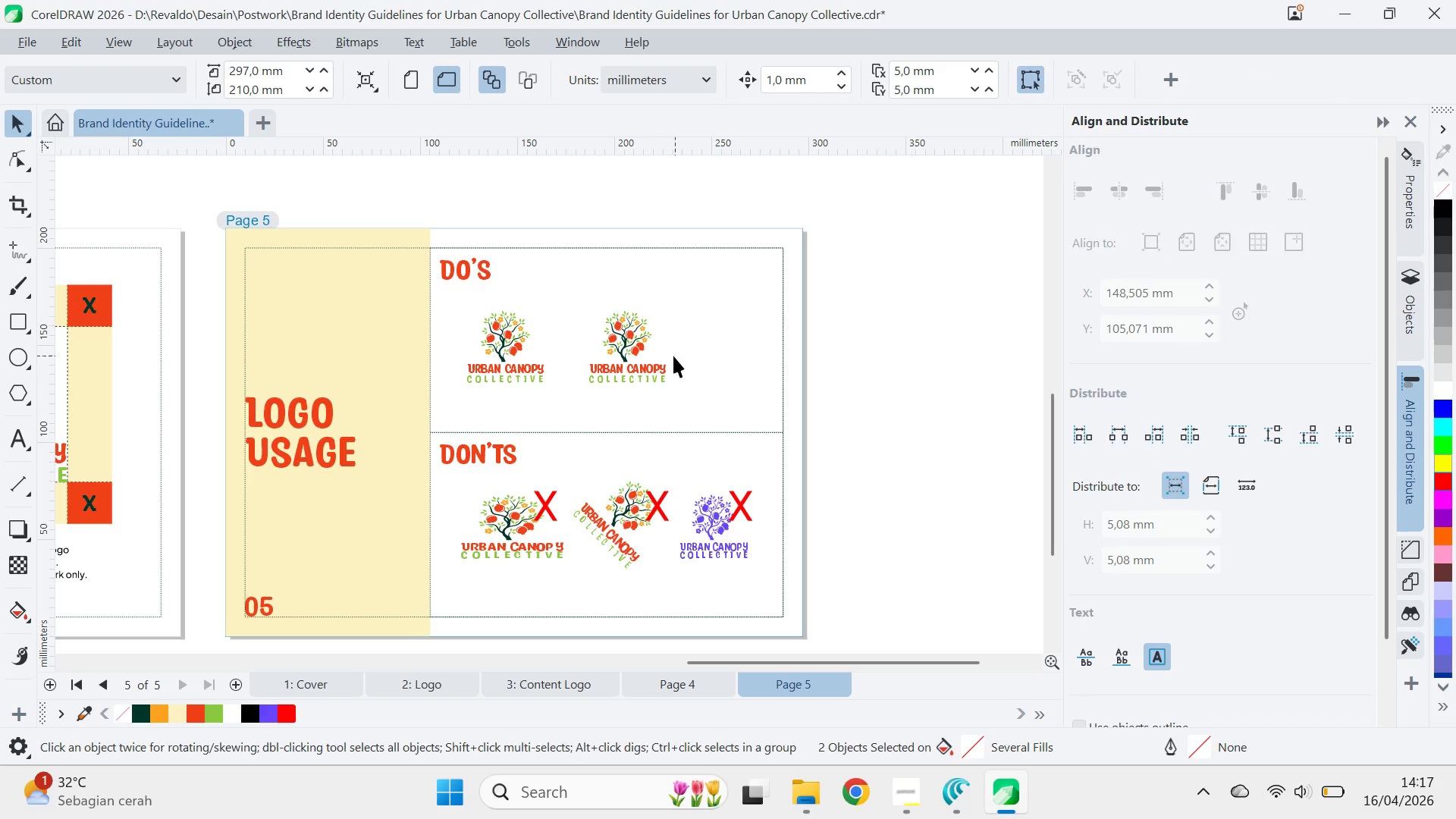 
left_click_drag(start_coordinate=[653, 365], to_coordinate=[721, 338])
 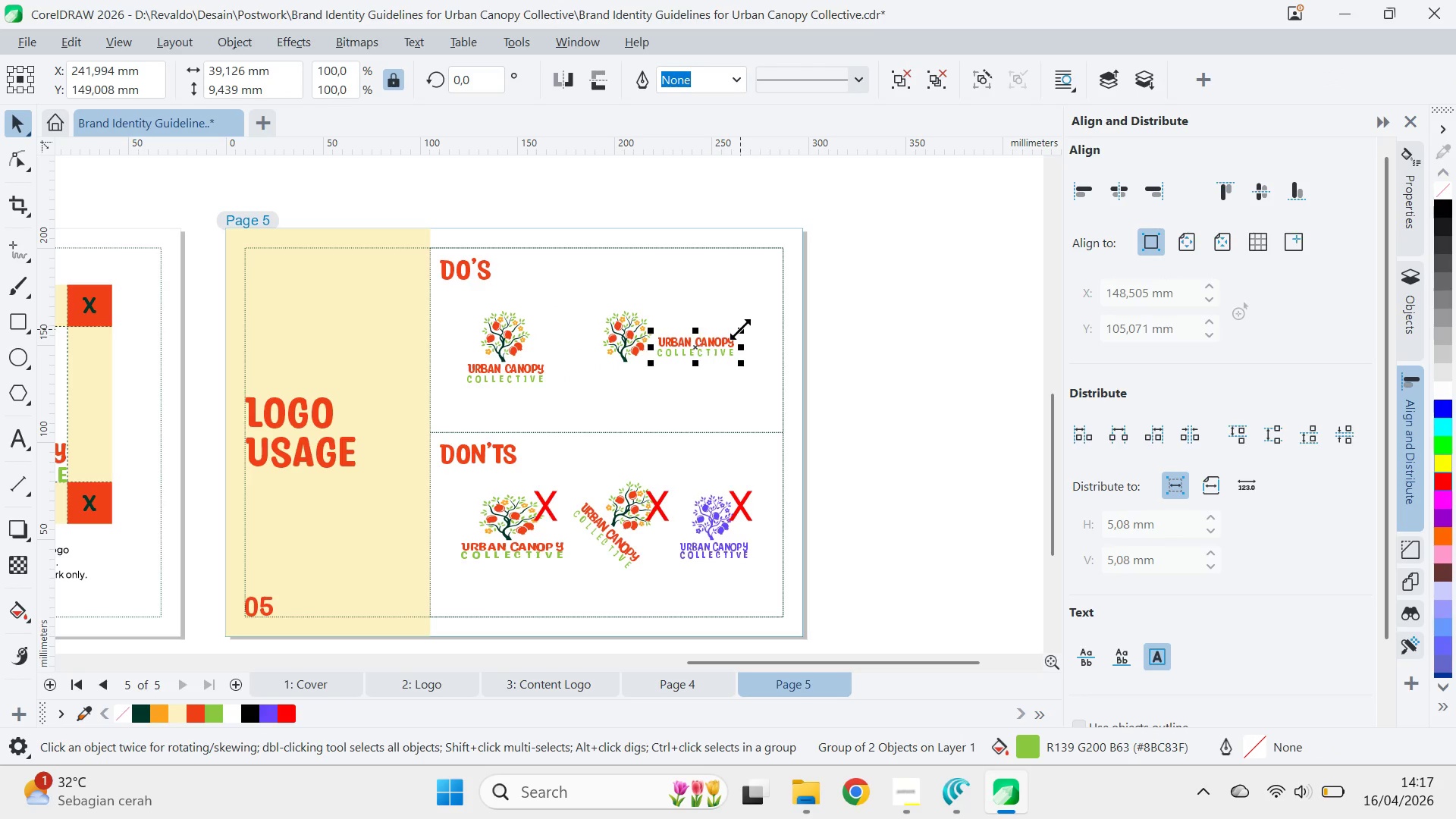 
left_click_drag(start_coordinate=[740, 329], to_coordinate=[800, 307])
 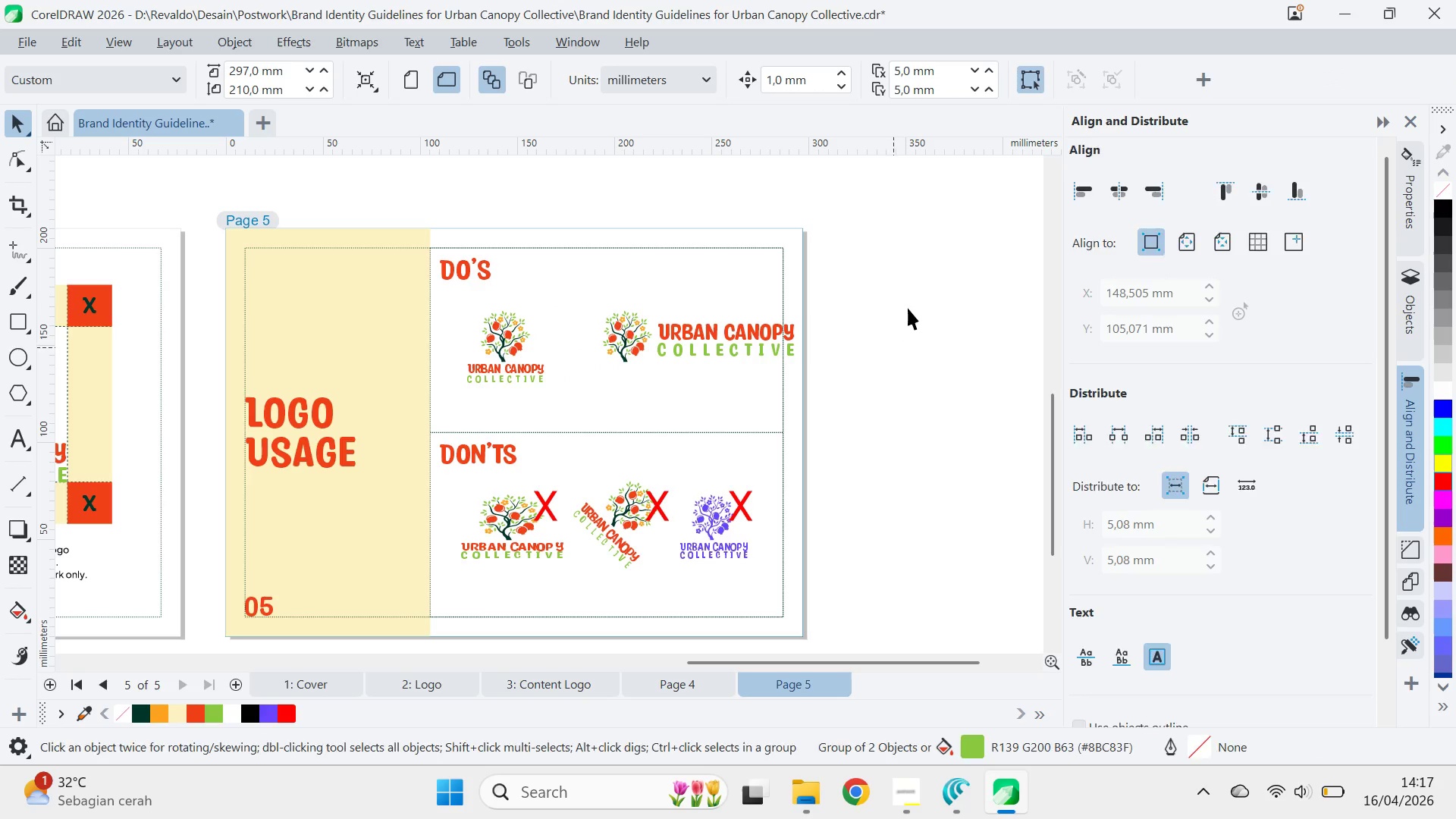 
left_click_drag(start_coordinate=[902, 300], to_coordinate=[573, 401])
 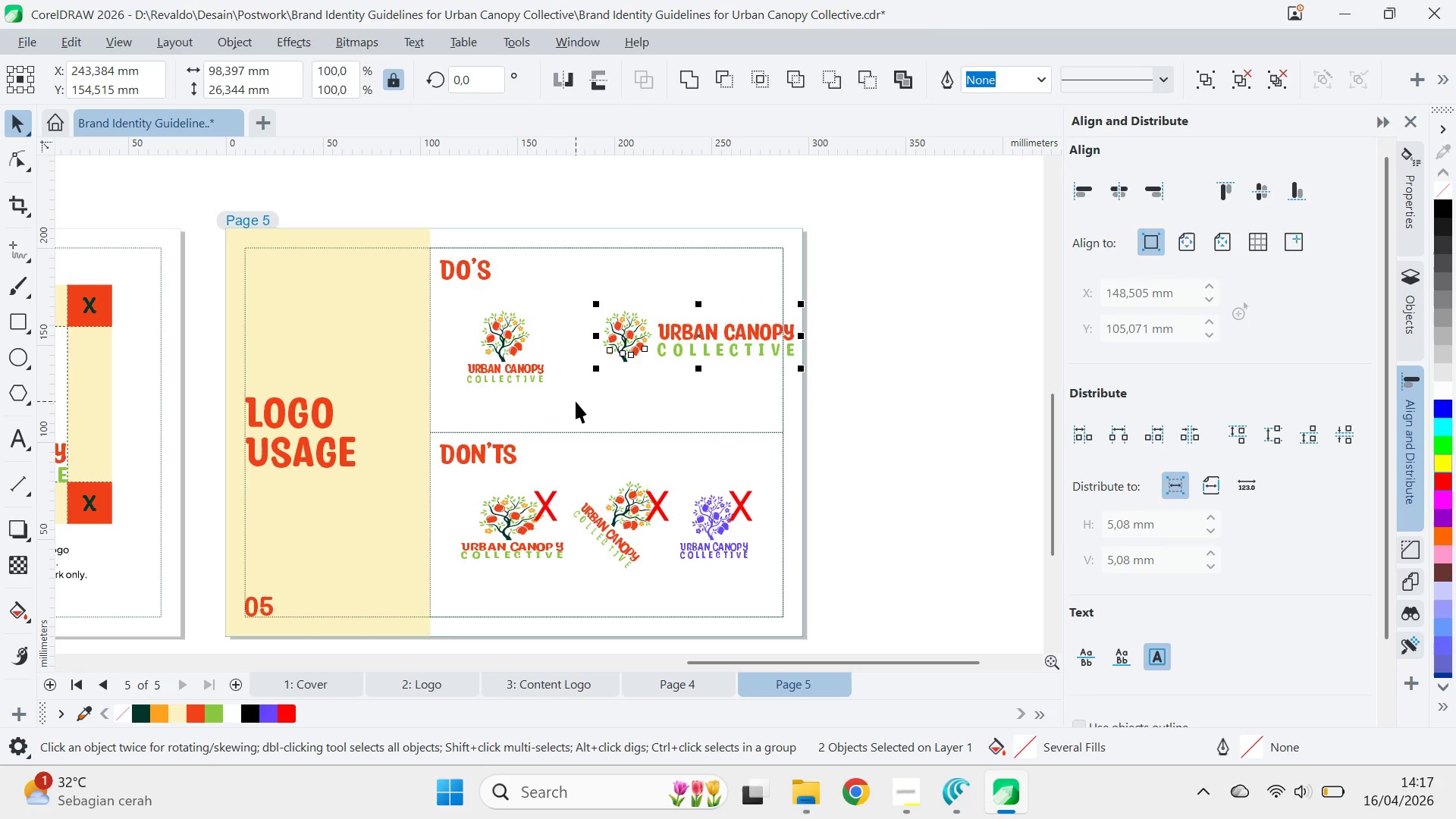 
hold_key(key=ControlLeft, duration=0.31)
 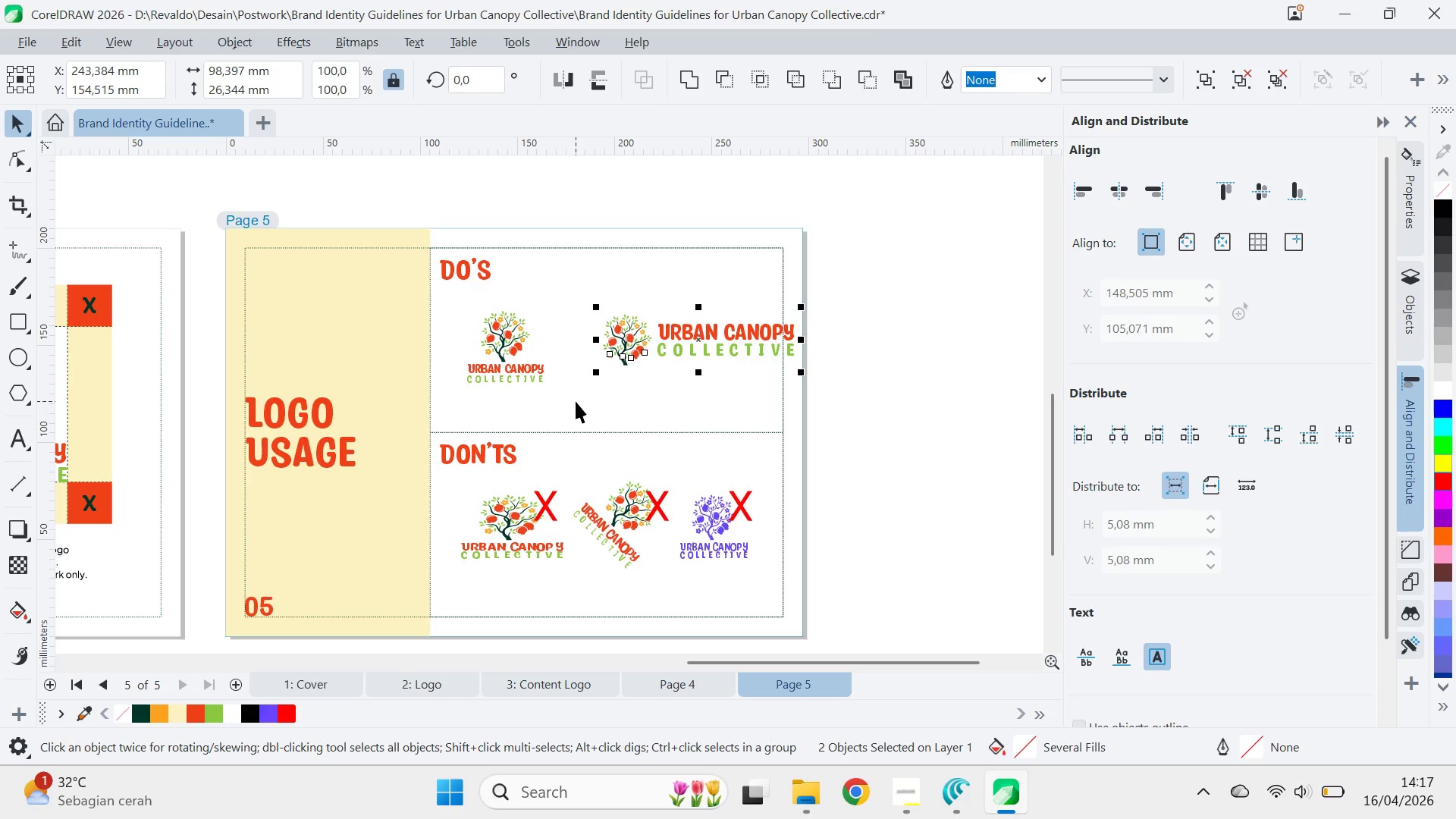 
key(E)
 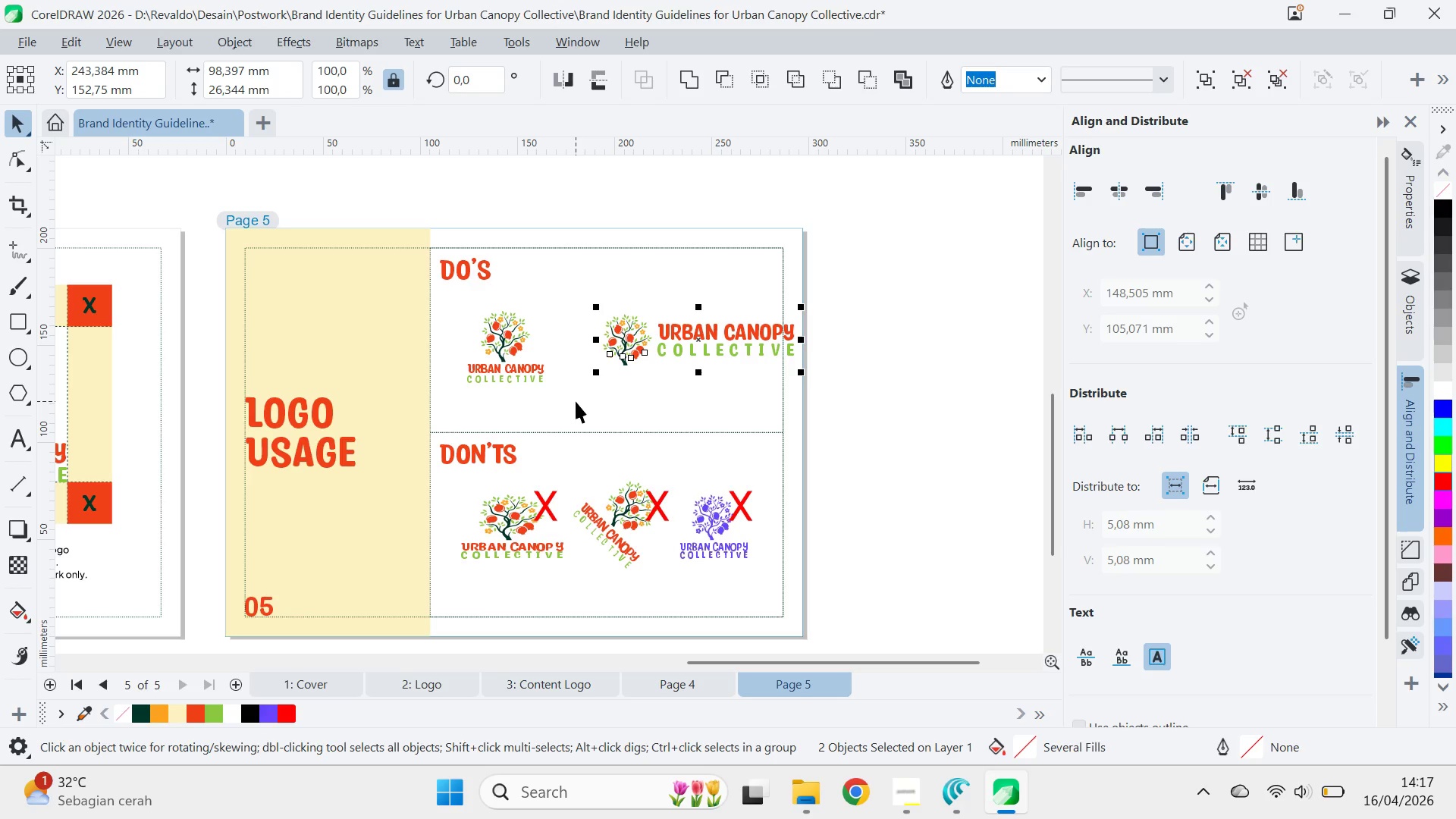 
key(Control+G)
 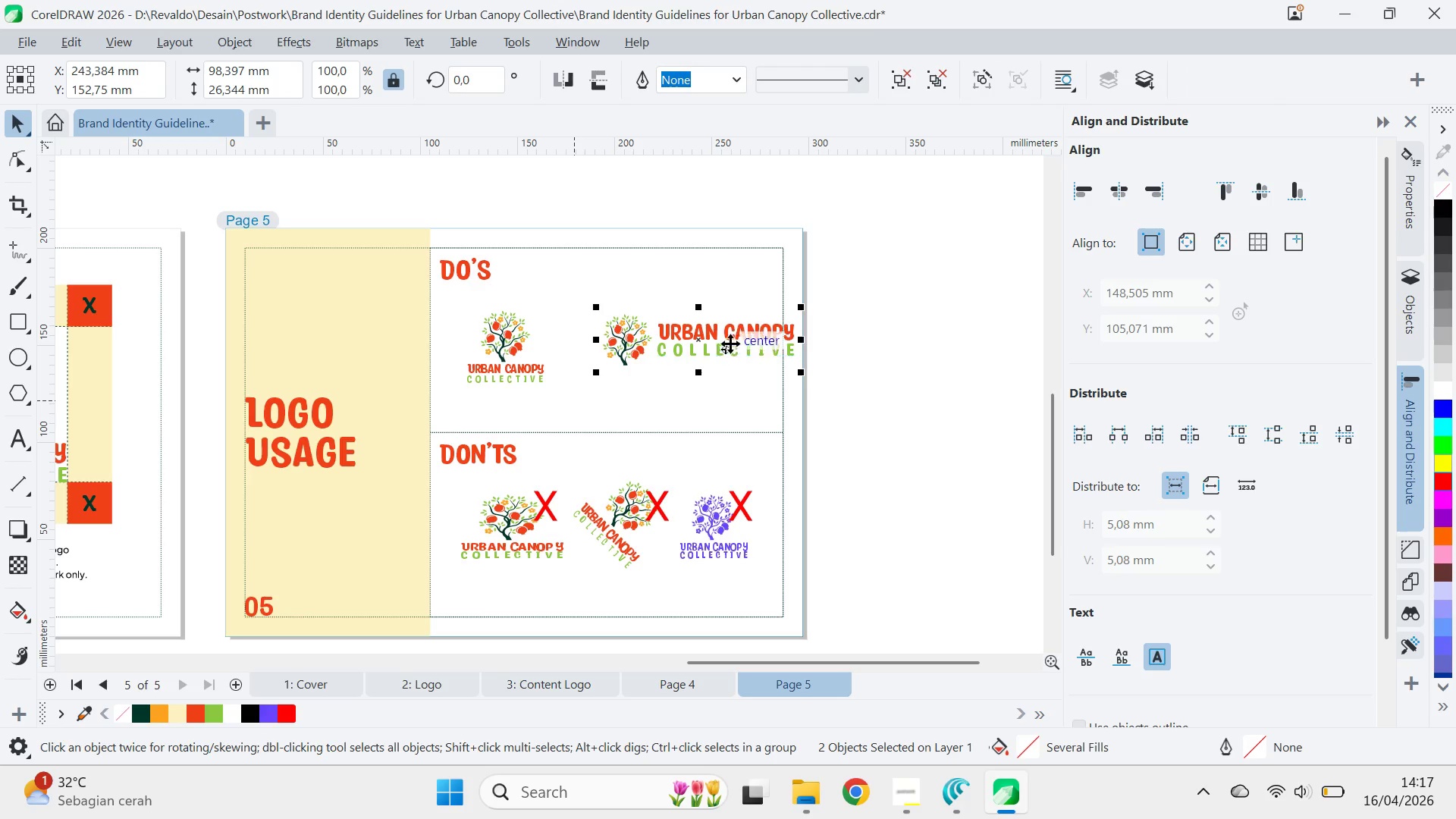 
left_click_drag(start_coordinate=[729, 340], to_coordinate=[686, 350])
 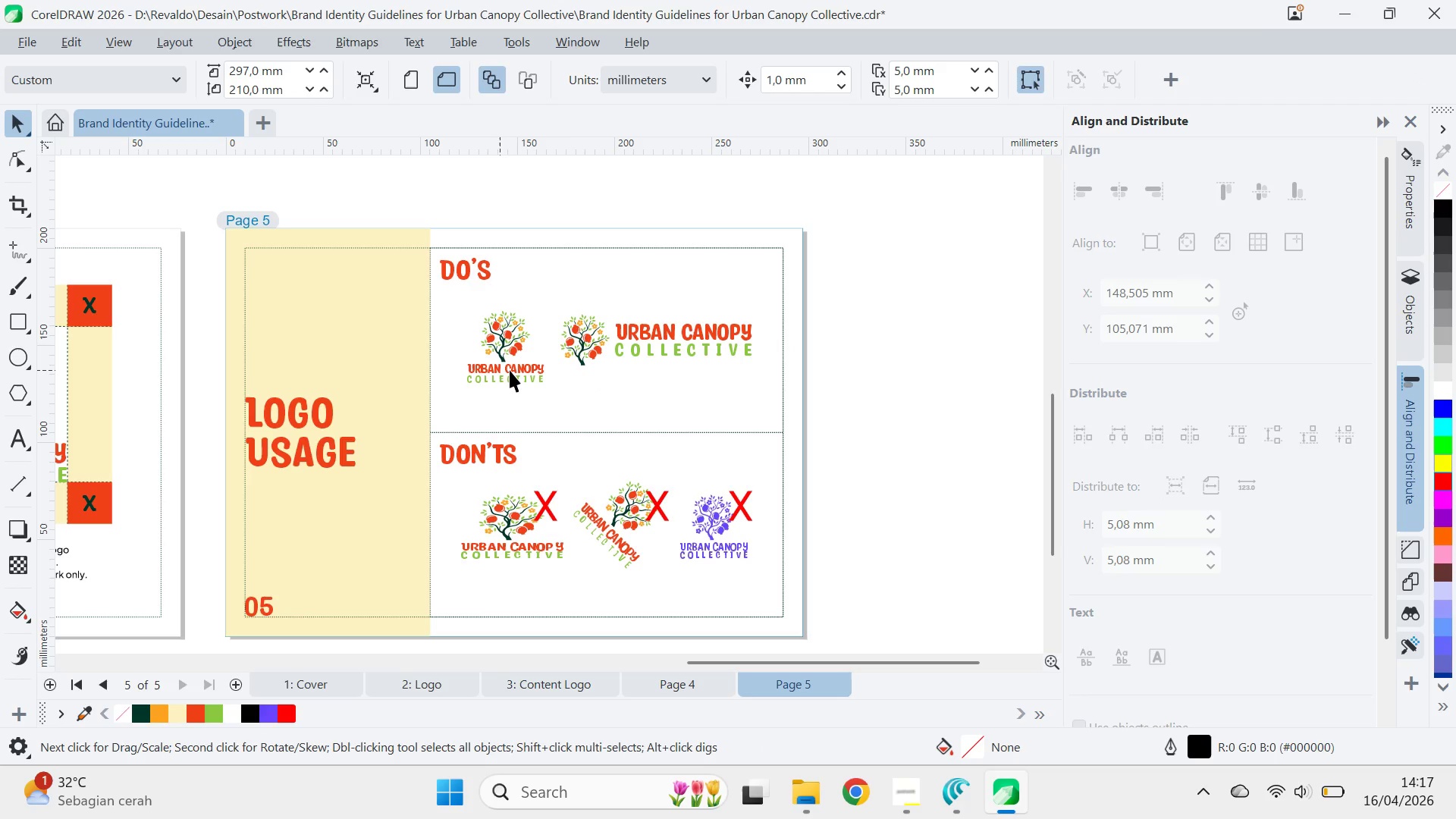 
hold_key(key=ShiftLeft, duration=0.55)
 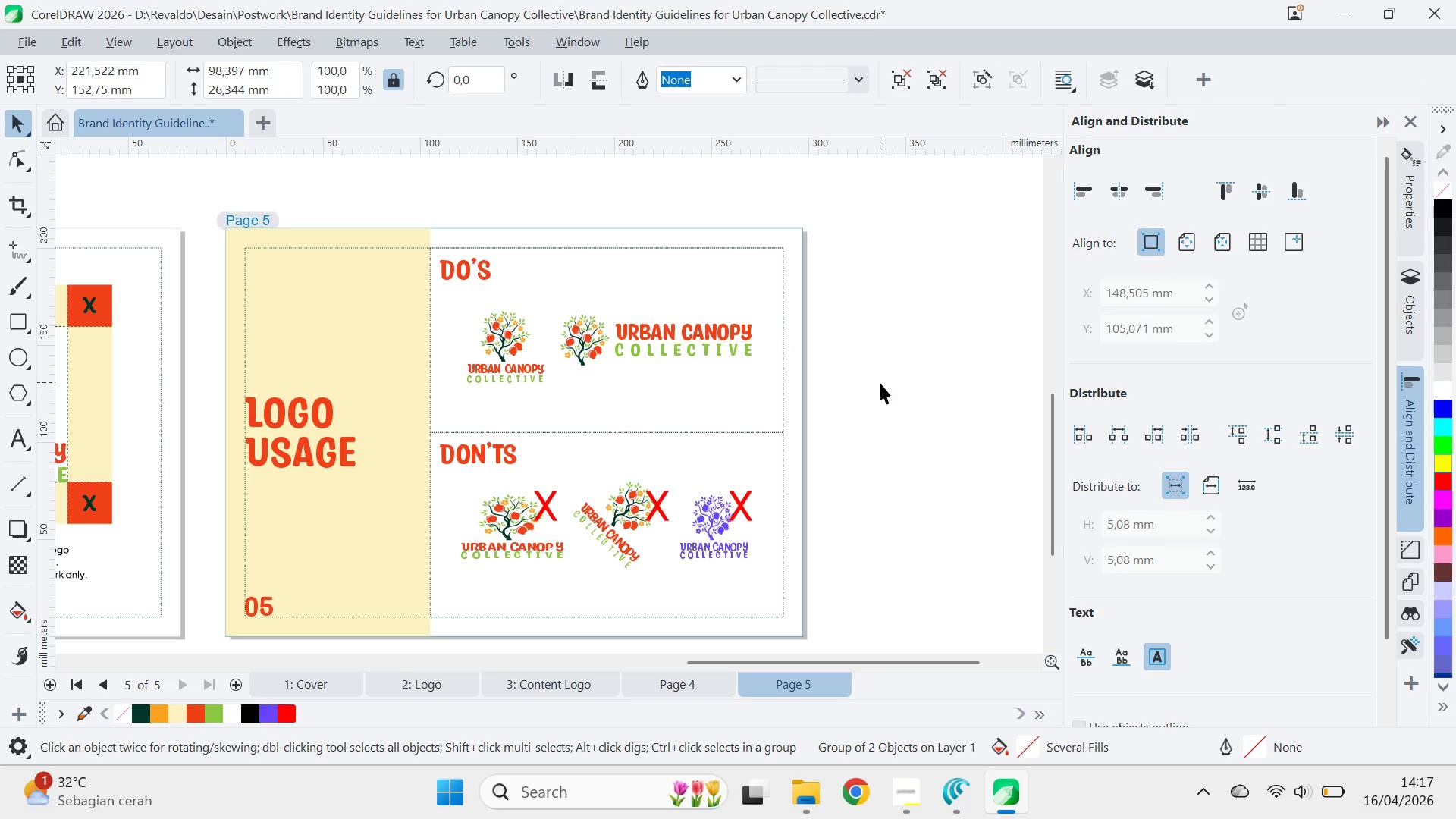 
left_click_drag(start_coordinate=[880, 382], to_coordinate=[866, 378])
 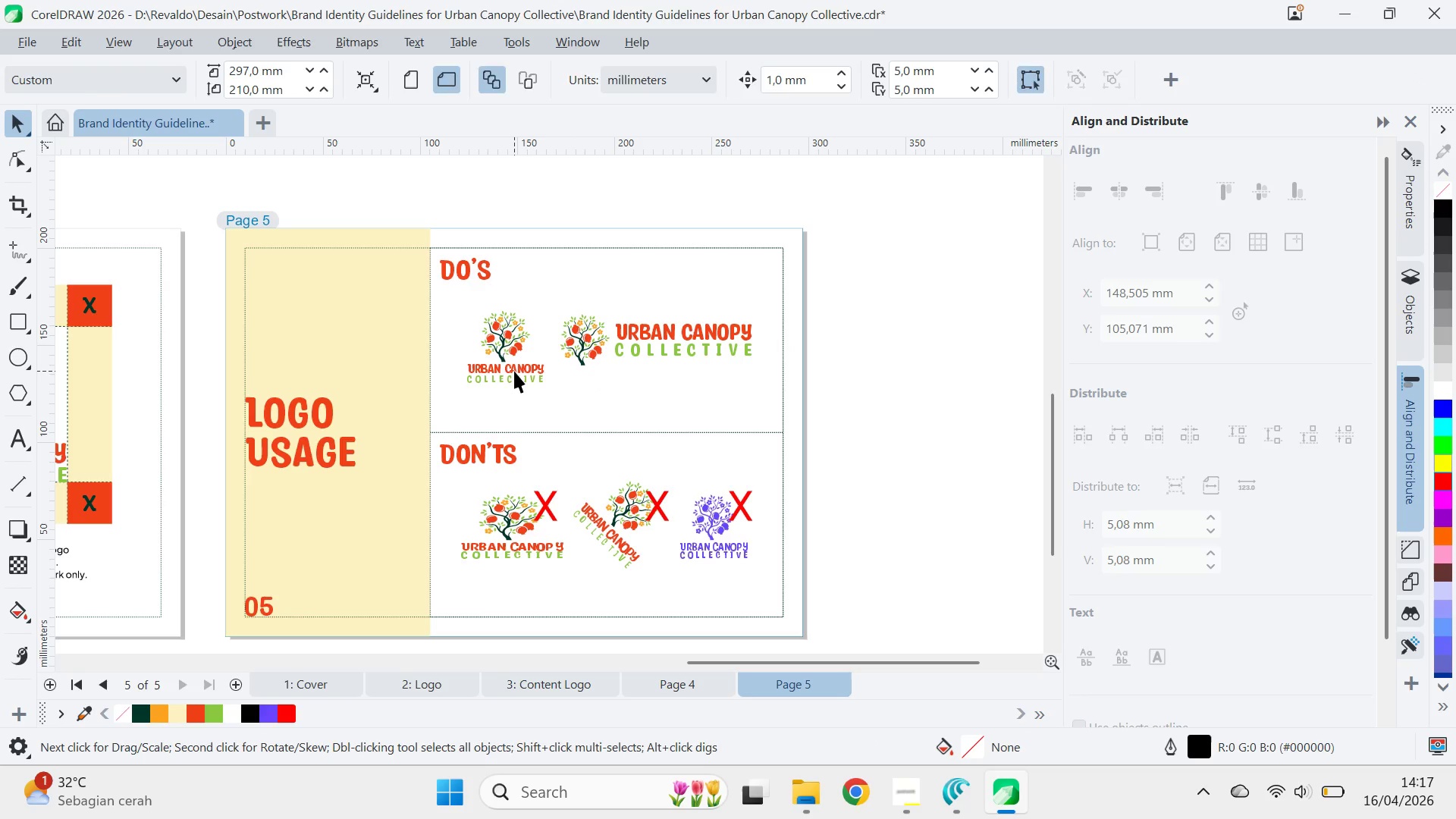 
left_click_drag(start_coordinate=[514, 371], to_coordinate=[502, 370])
 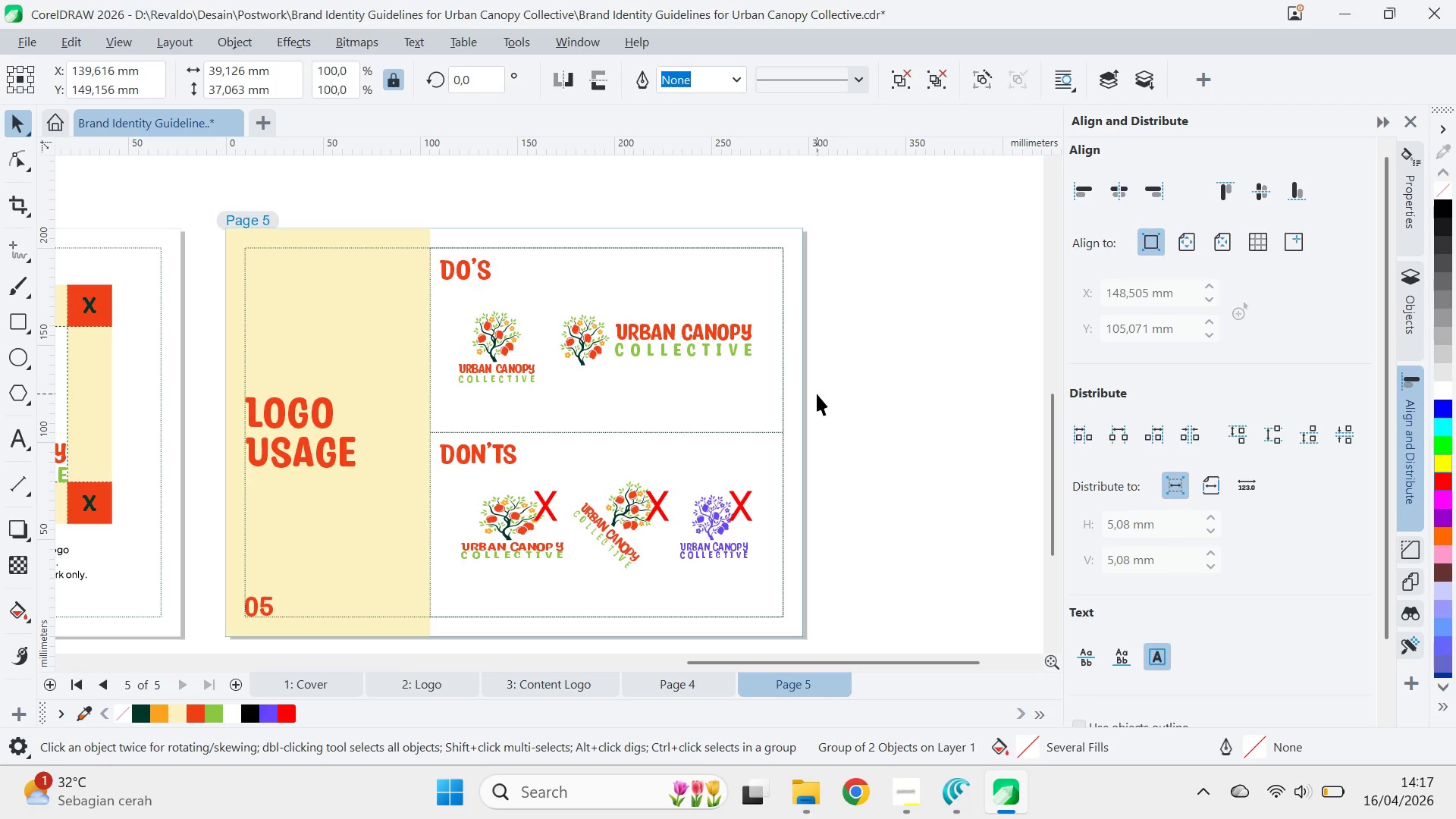 
hold_key(key=ShiftLeft, duration=0.67)
 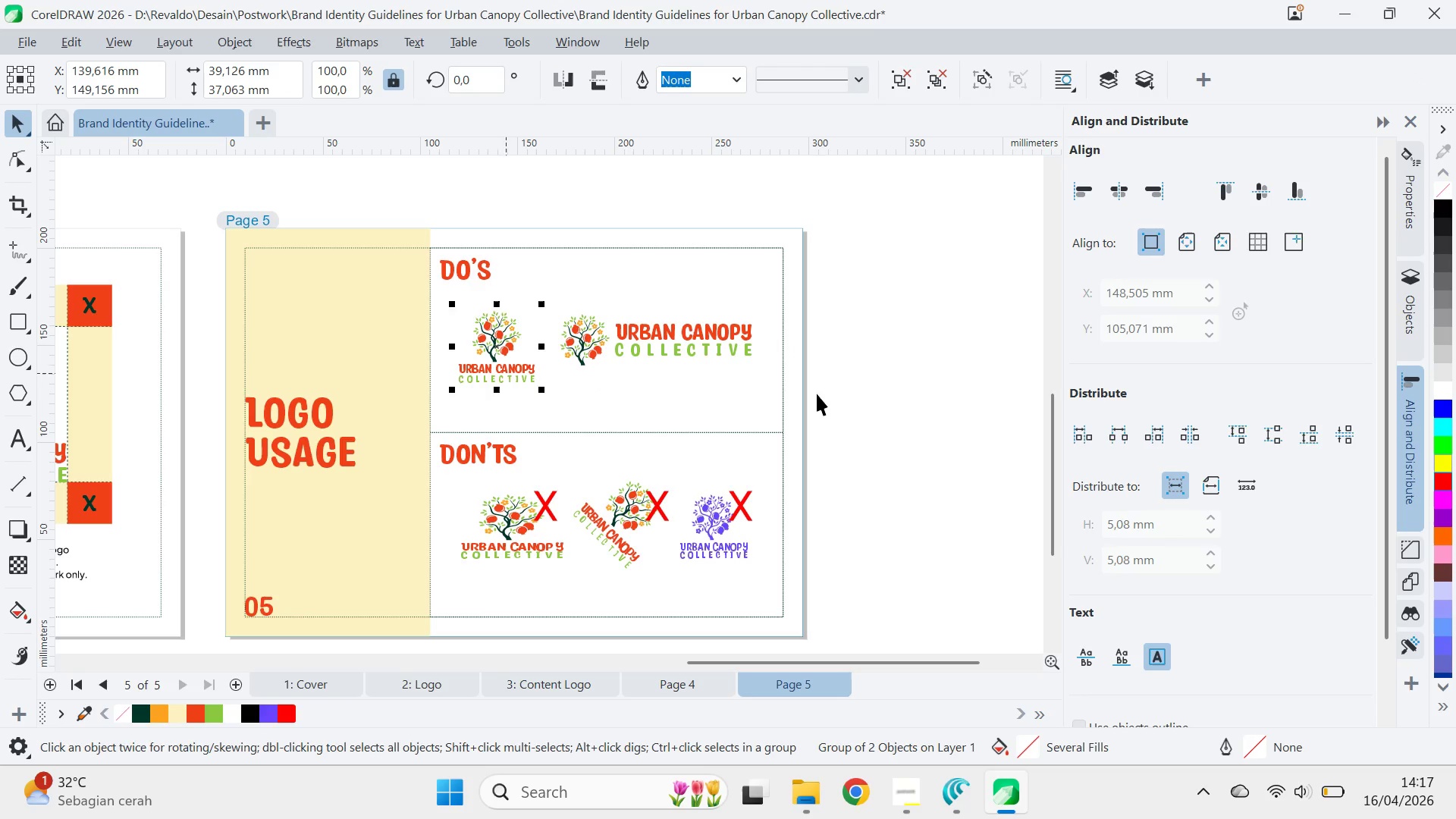 
left_click([817, 394])
 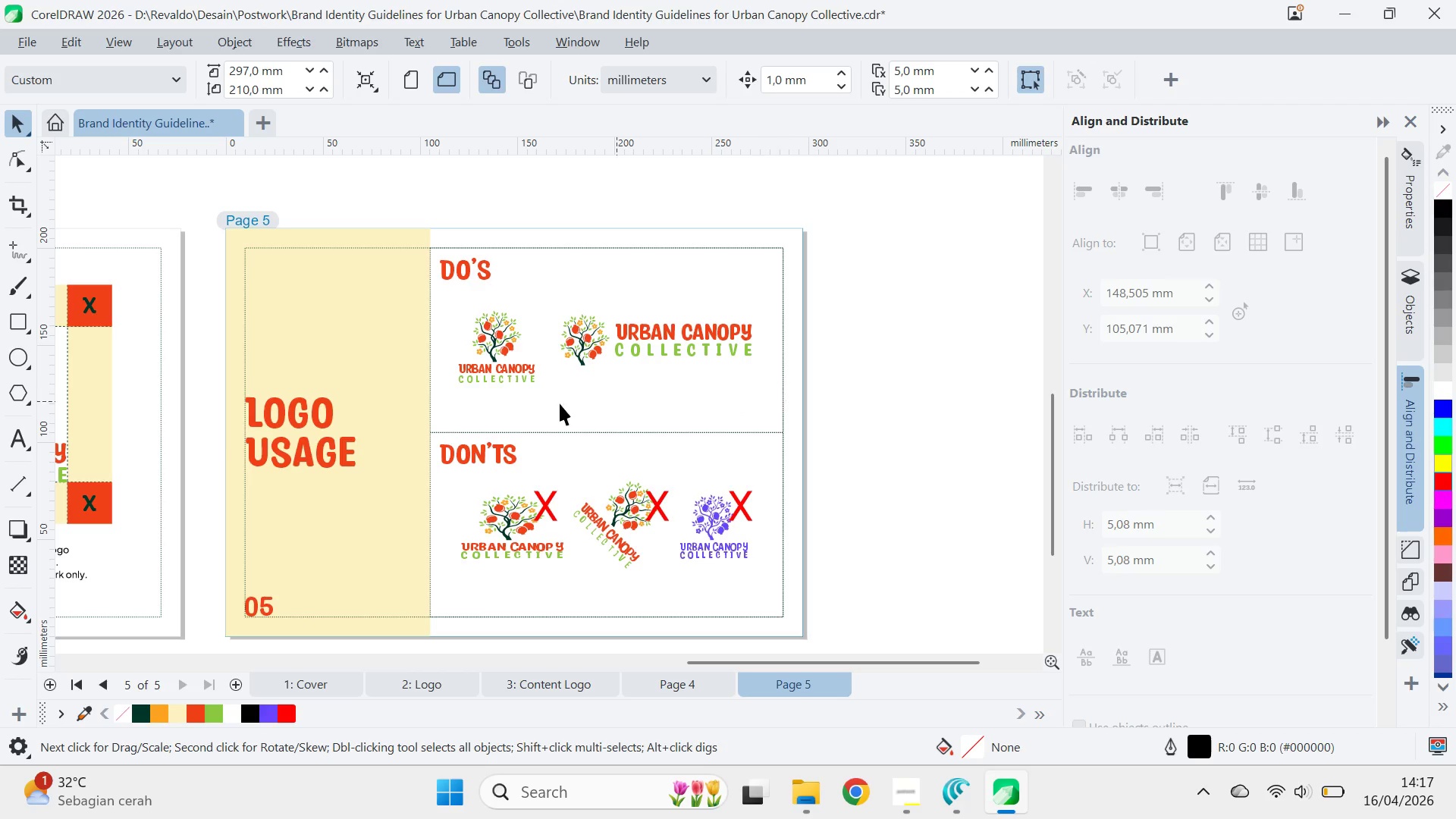 
wait(13.47)
 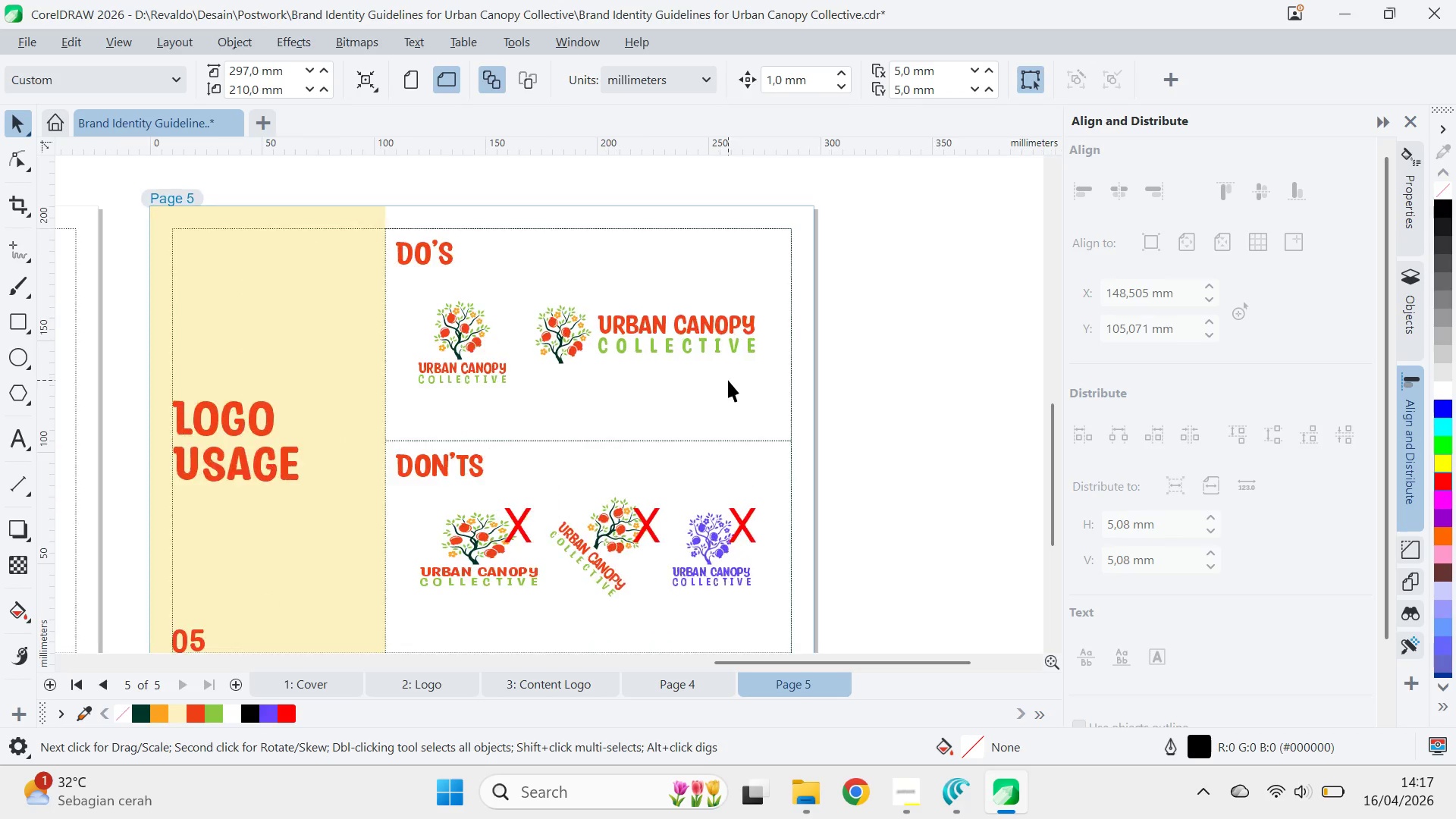 
key(Q)
 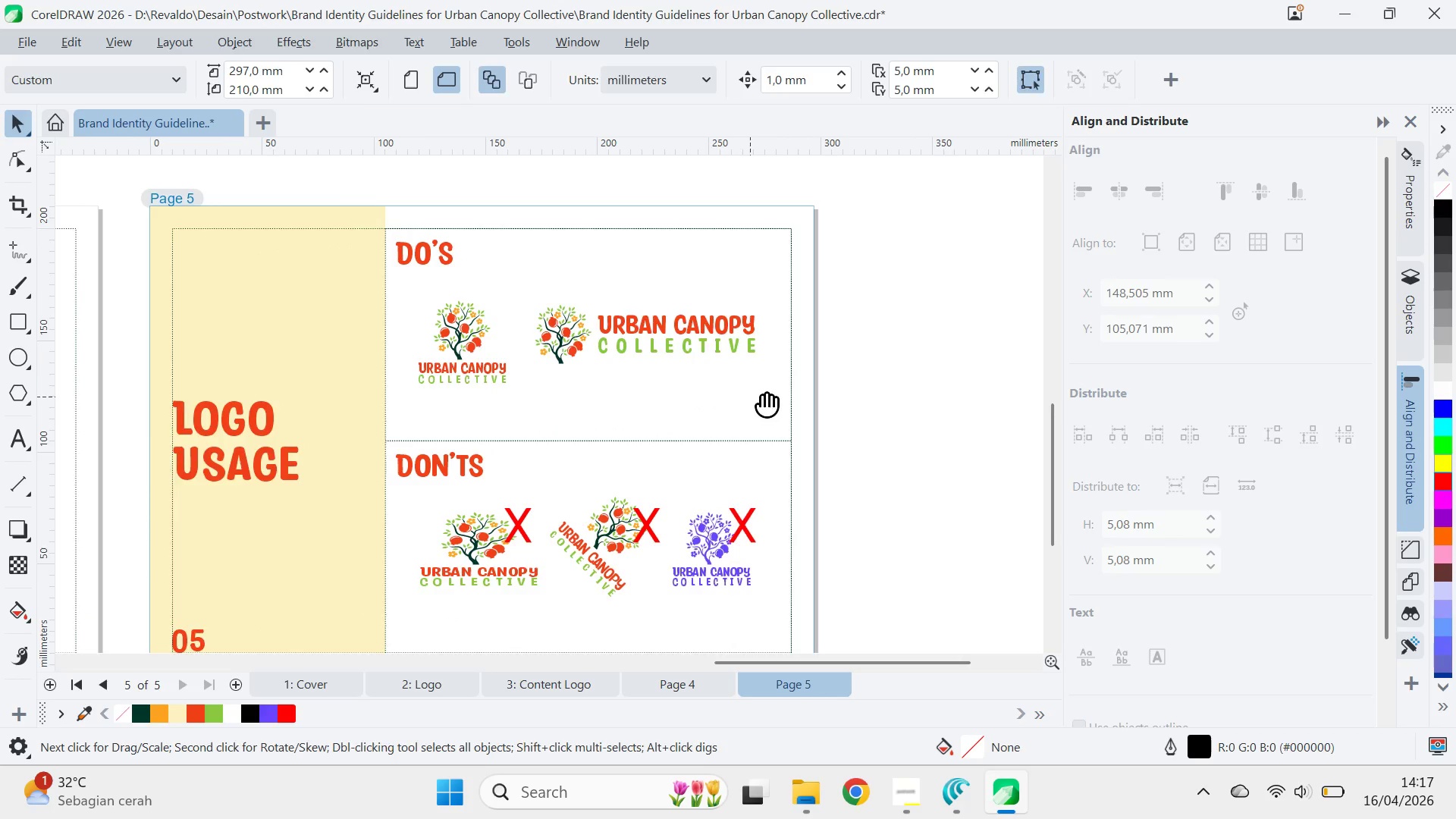 
scroll: coordinate [729, 377], scroll_direction: up, amount: 1.0
 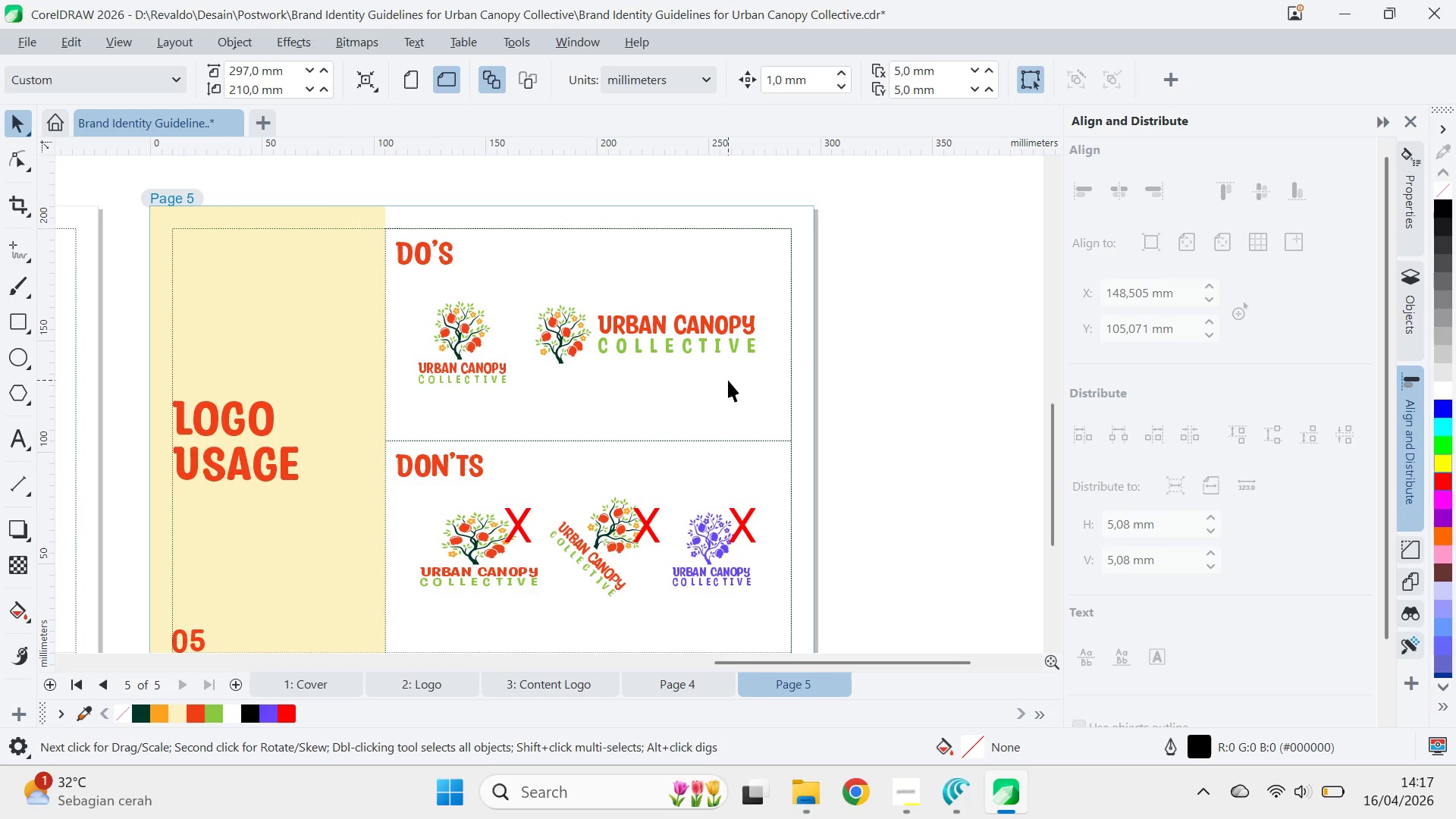 
left_click_drag(start_coordinate=[762, 396], to_coordinate=[745, 353])
 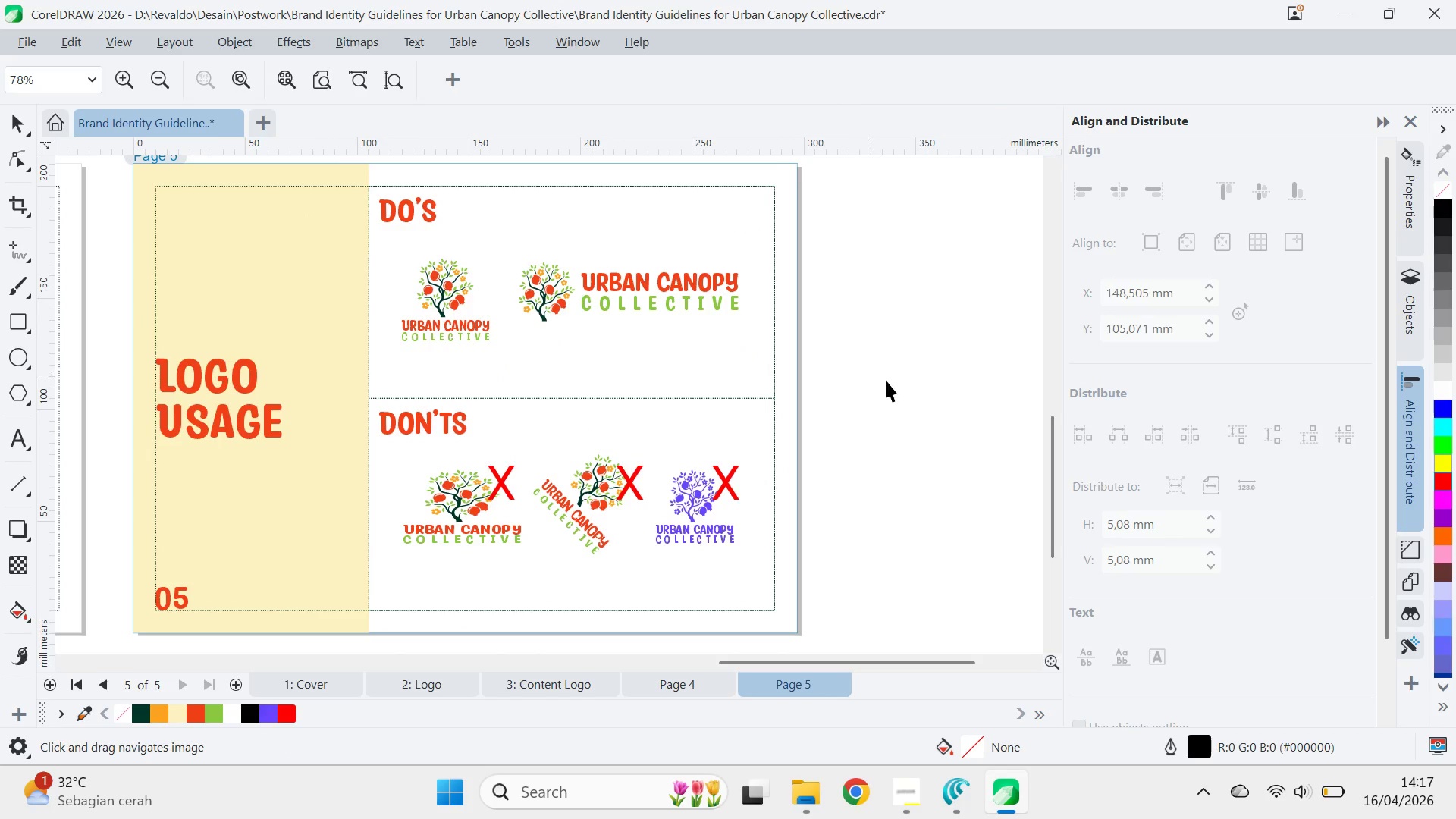 
key(V)
 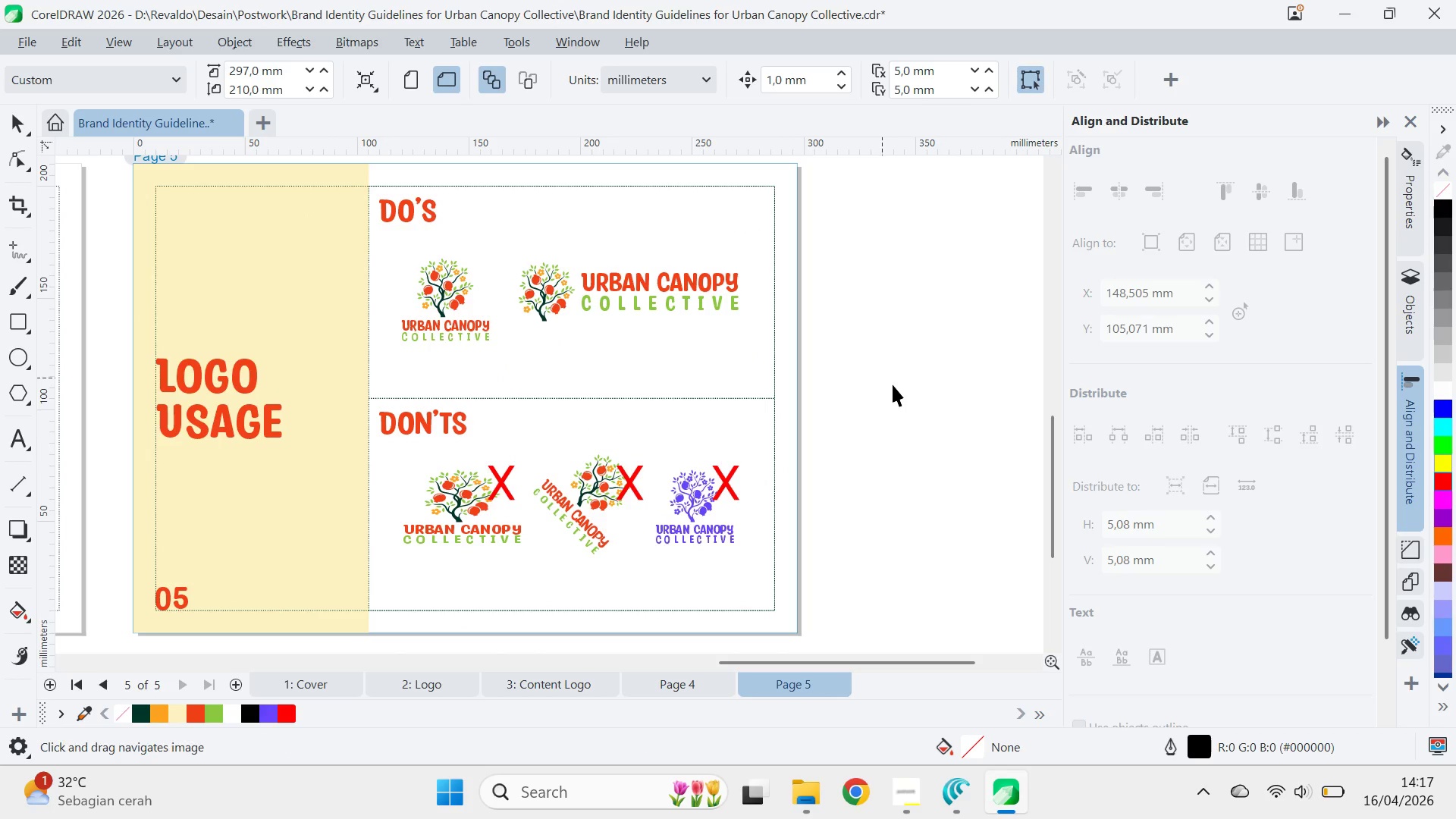 
left_click([893, 384])
 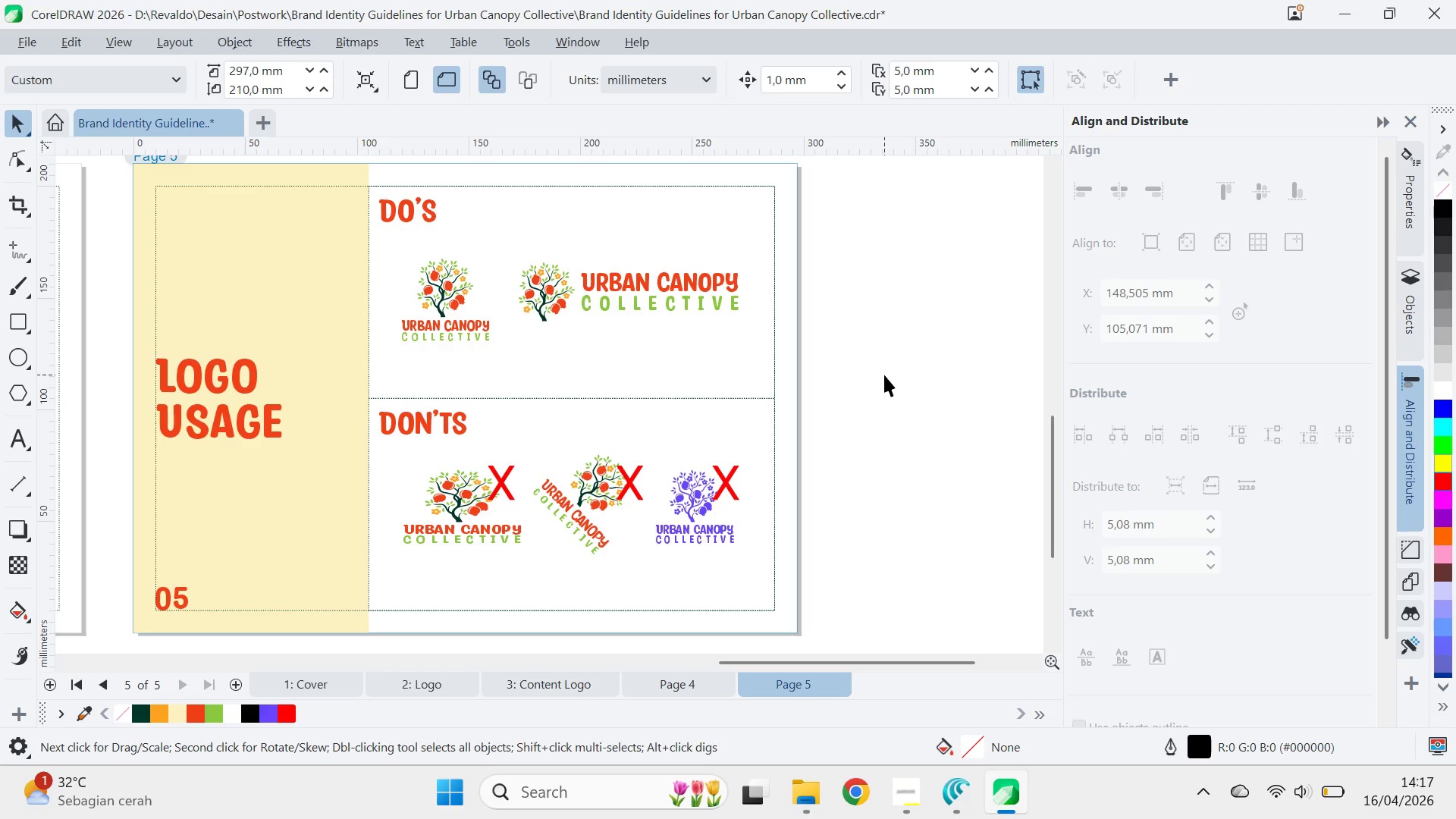 
wait(19.23)
 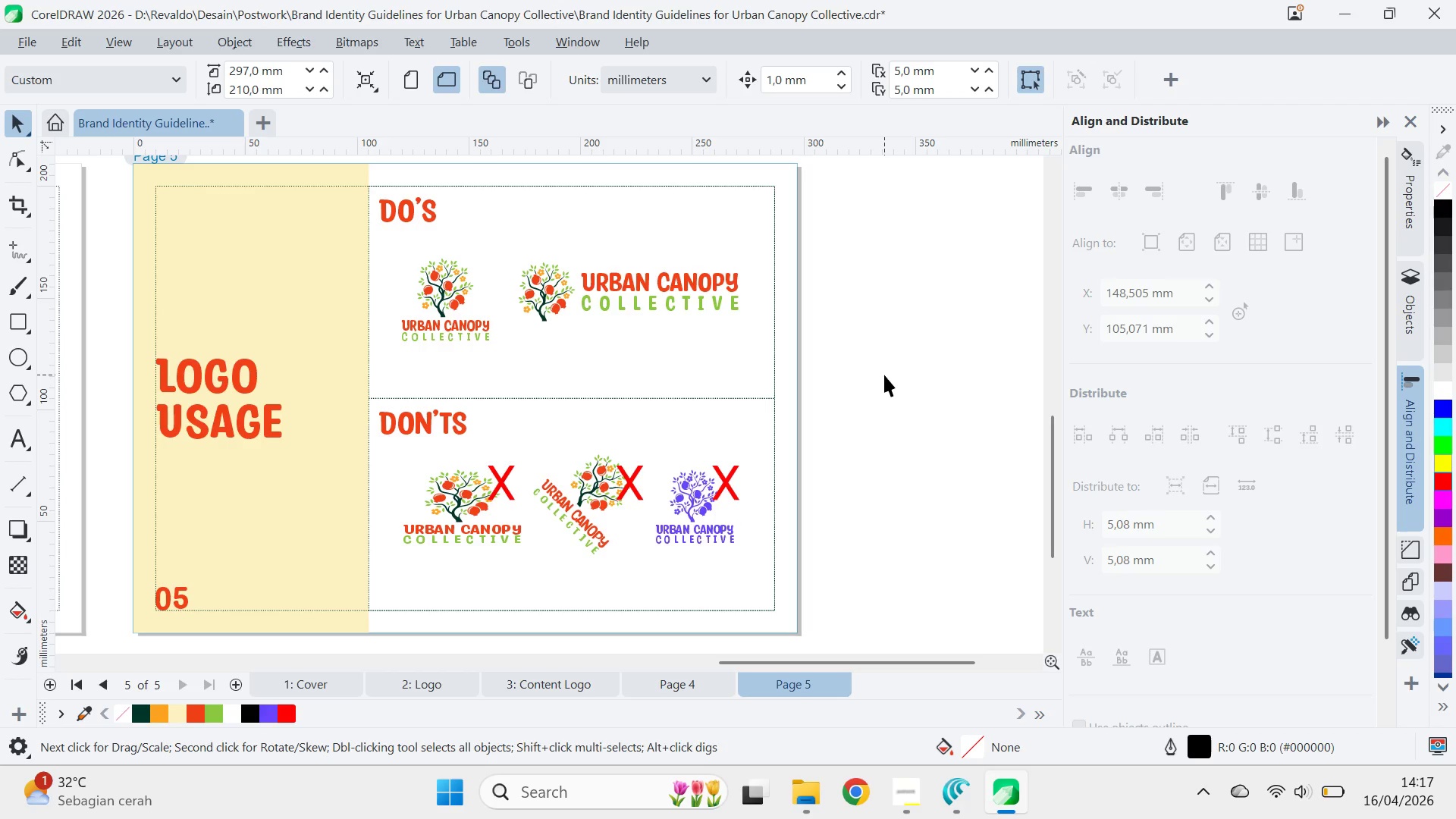 
type(zxvz)
 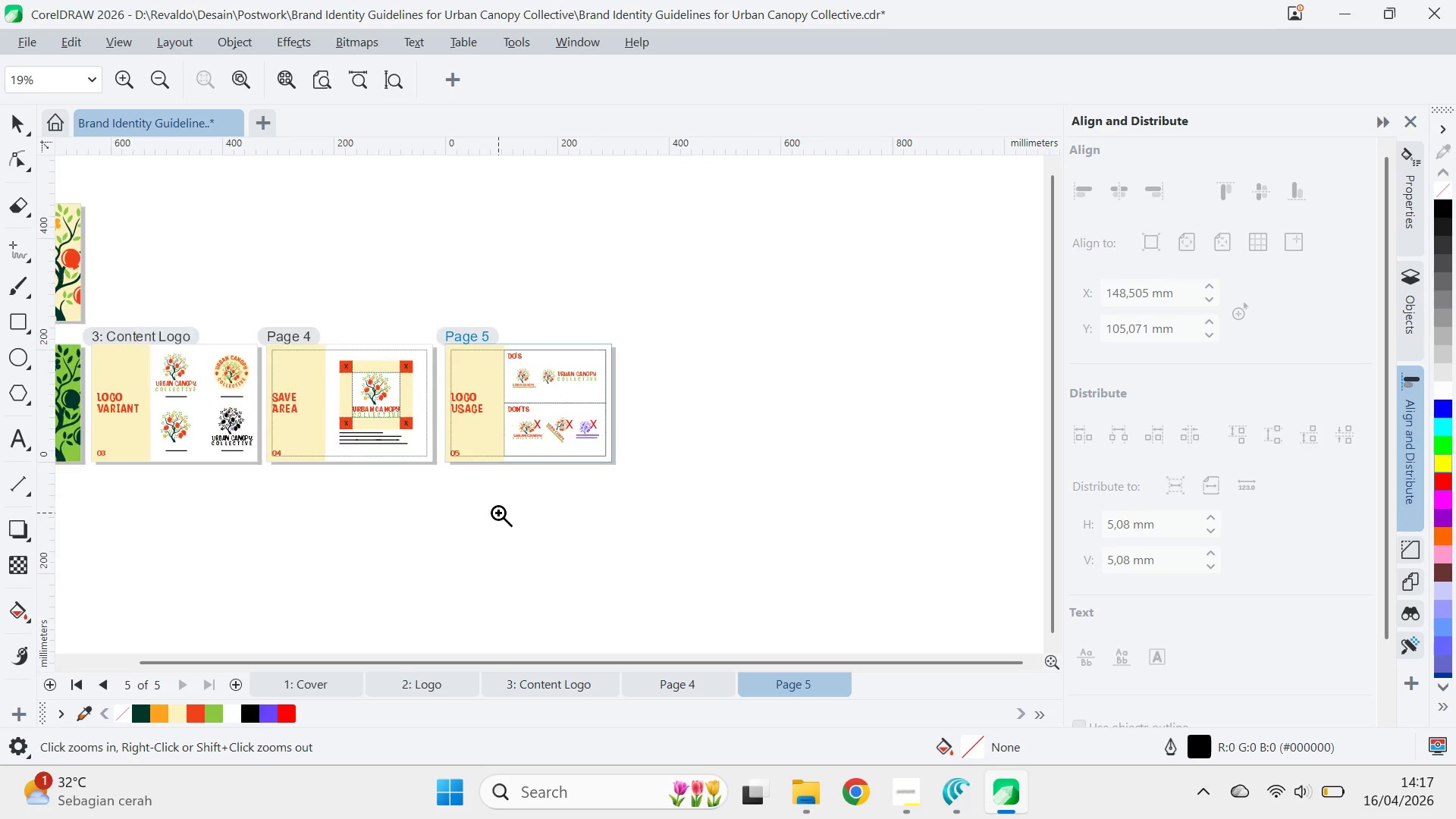 
type(qv)
 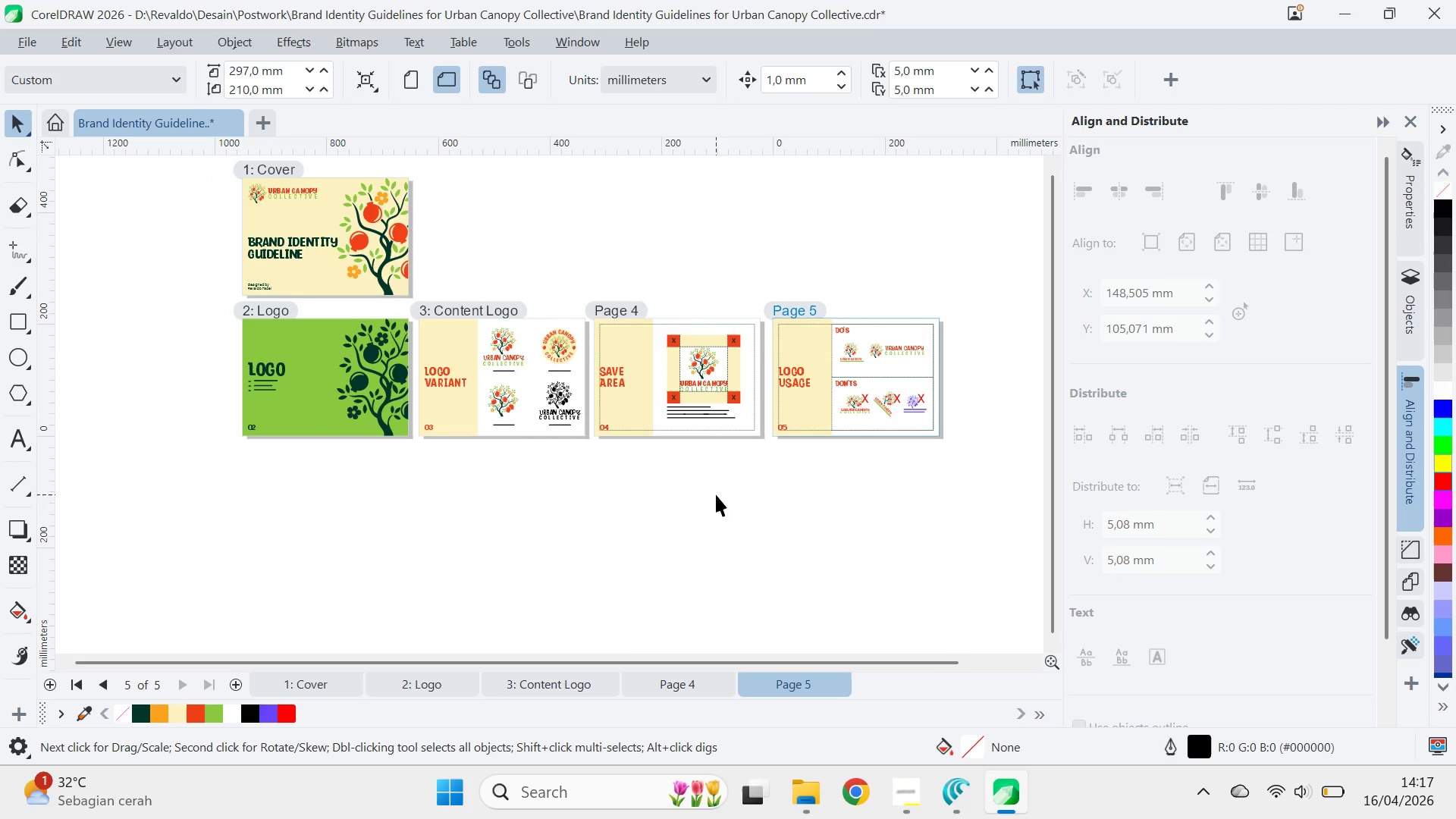 
left_click_drag(start_coordinate=[384, 501], to_coordinate=[712, 475])
 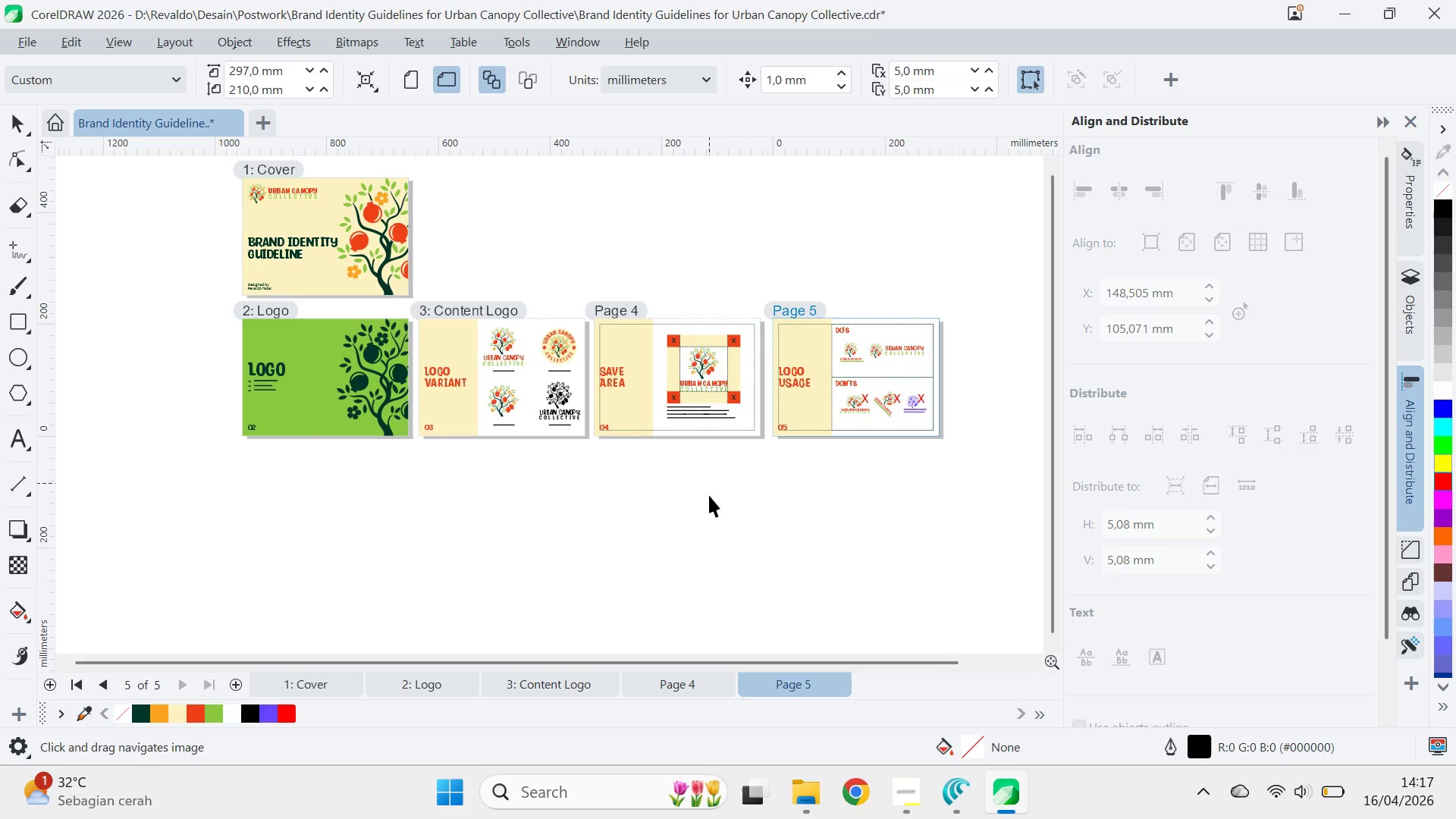 
left_click([709, 495])
 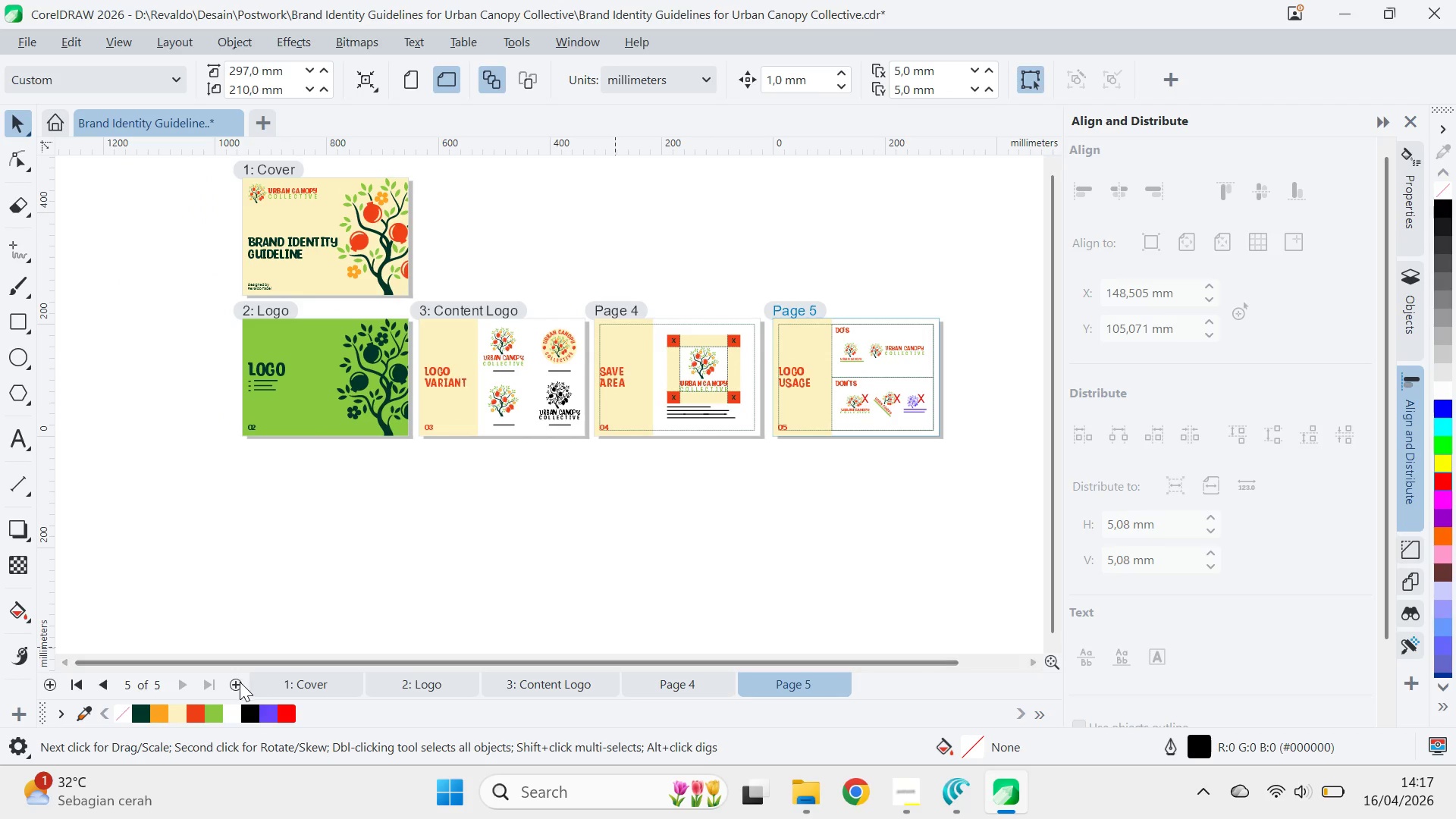 
left_click([239, 682])
 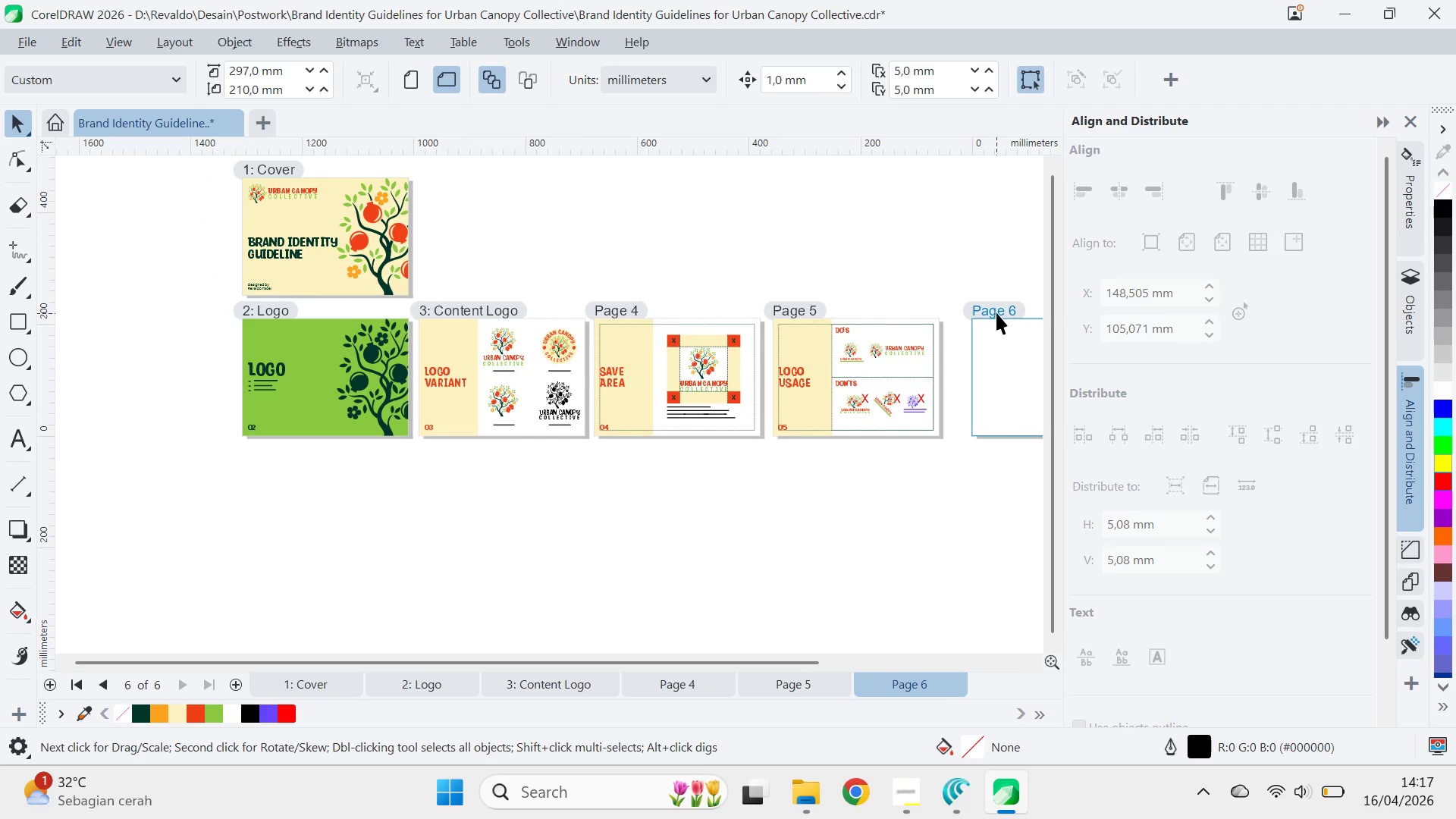 
left_click_drag(start_coordinate=[995, 311], to_coordinate=[464, 525])
 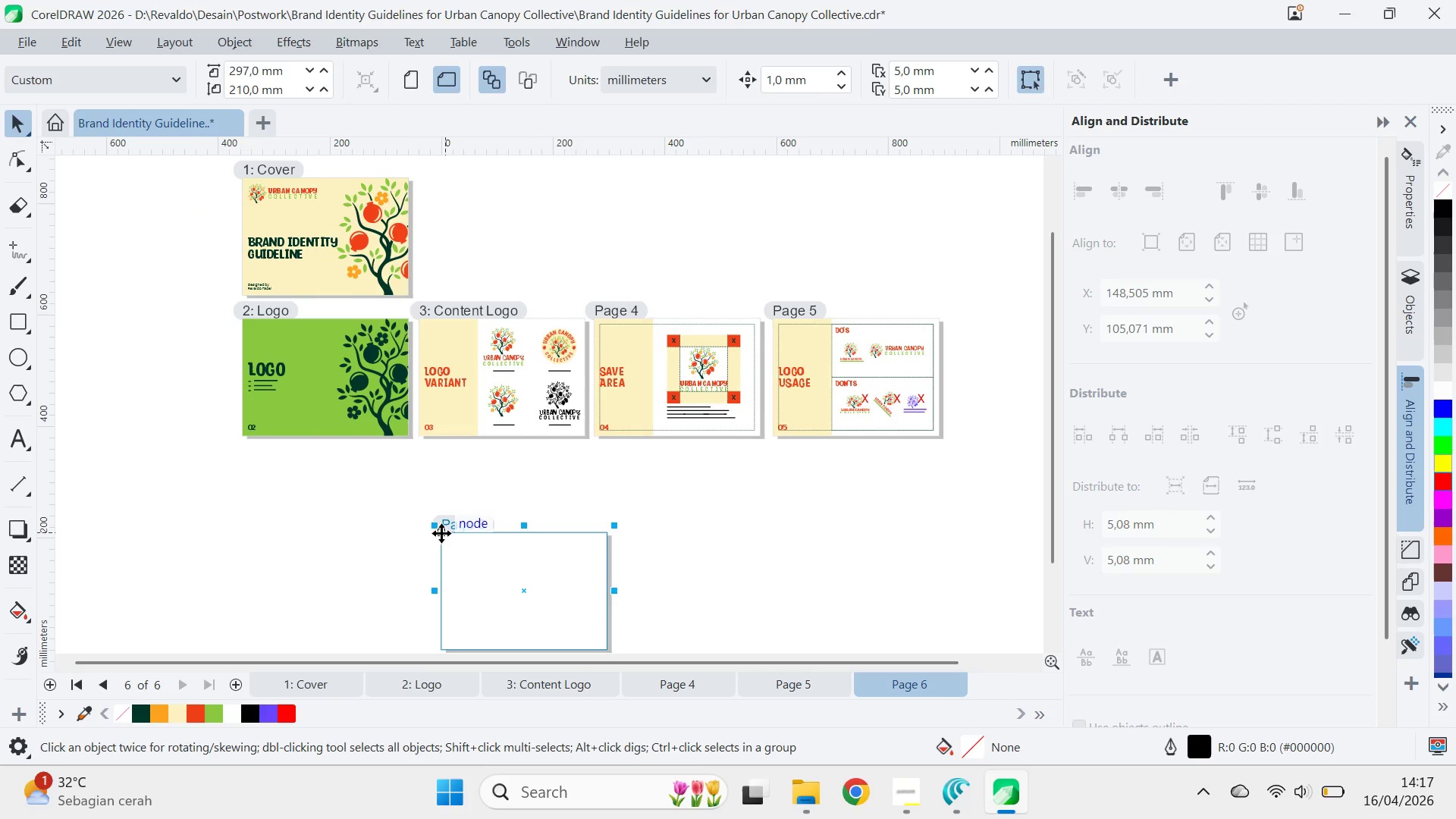 
left_click_drag(start_coordinate=[441, 533], to_coordinate=[244, 437])
 